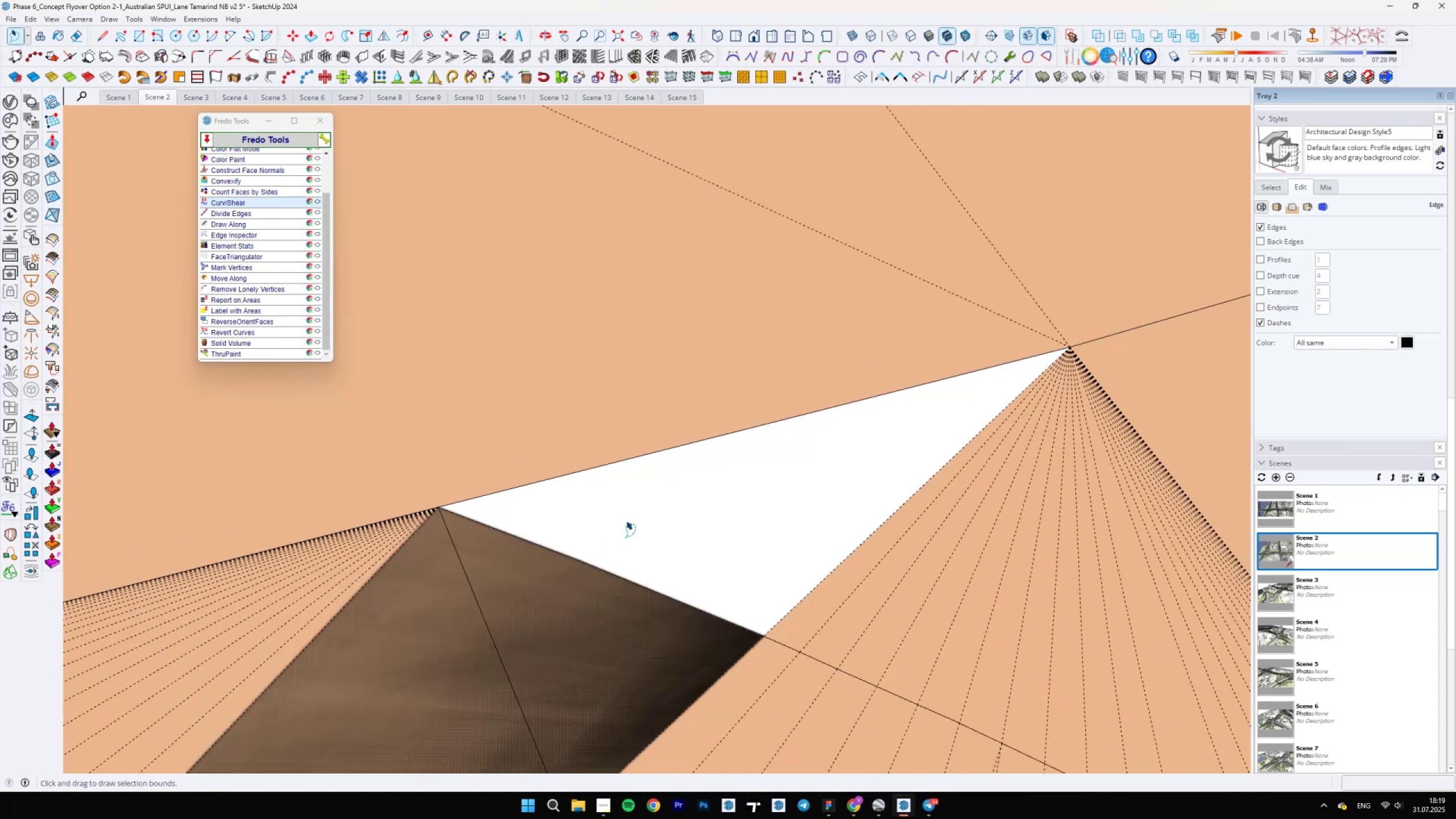 
key(Delete)
 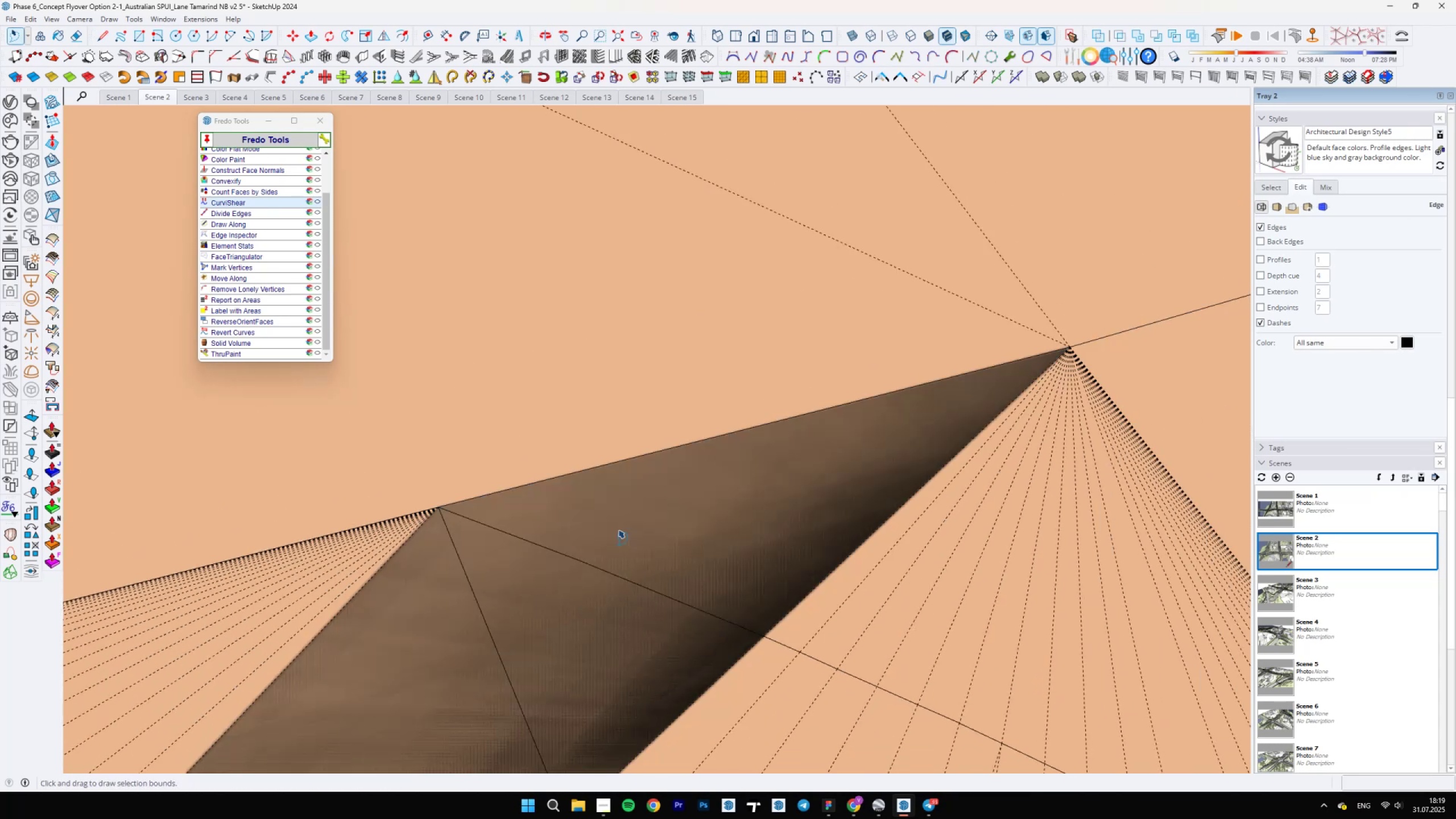 
key(Control+ControlLeft)
 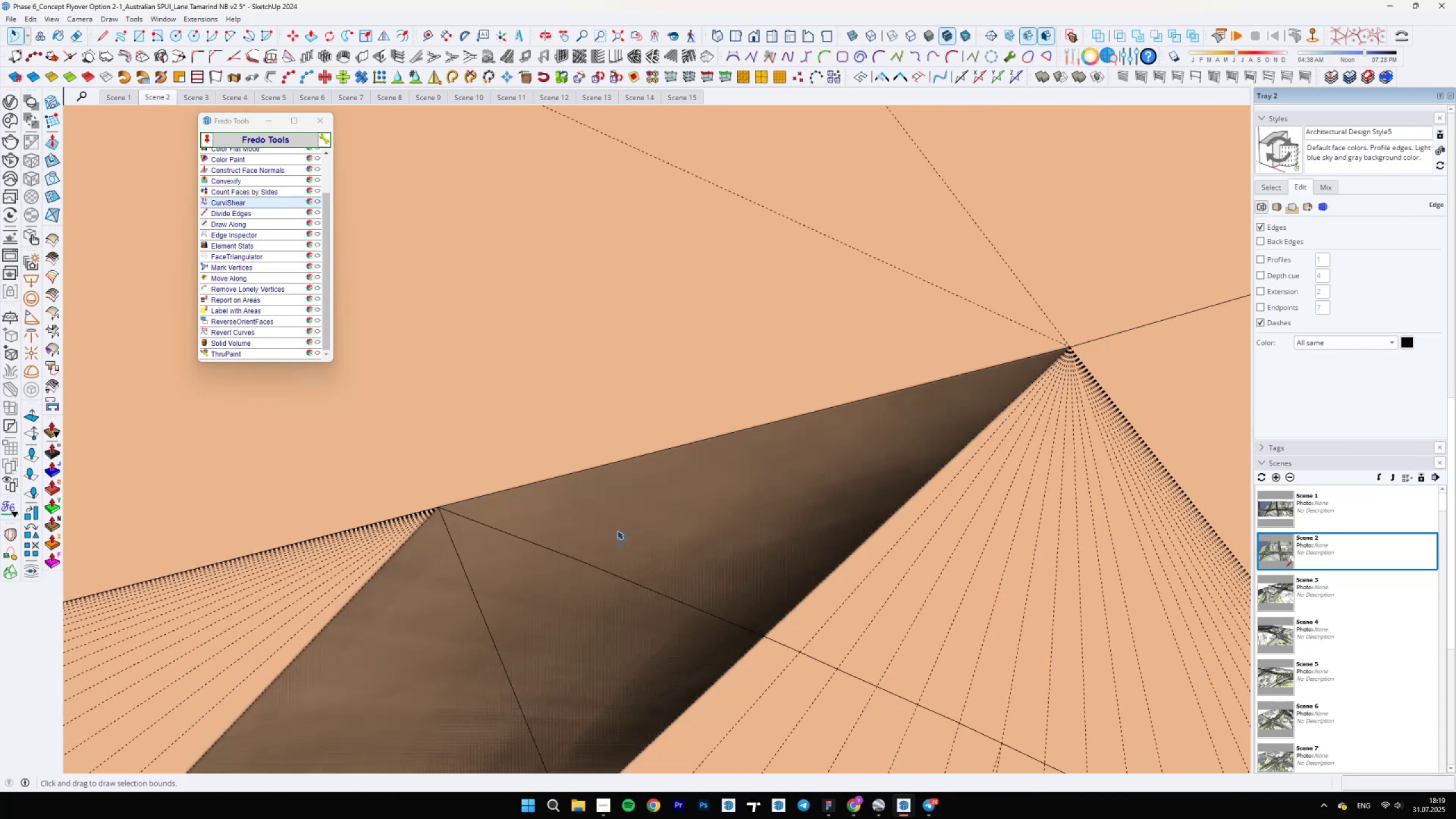 
key(Control+Z)
 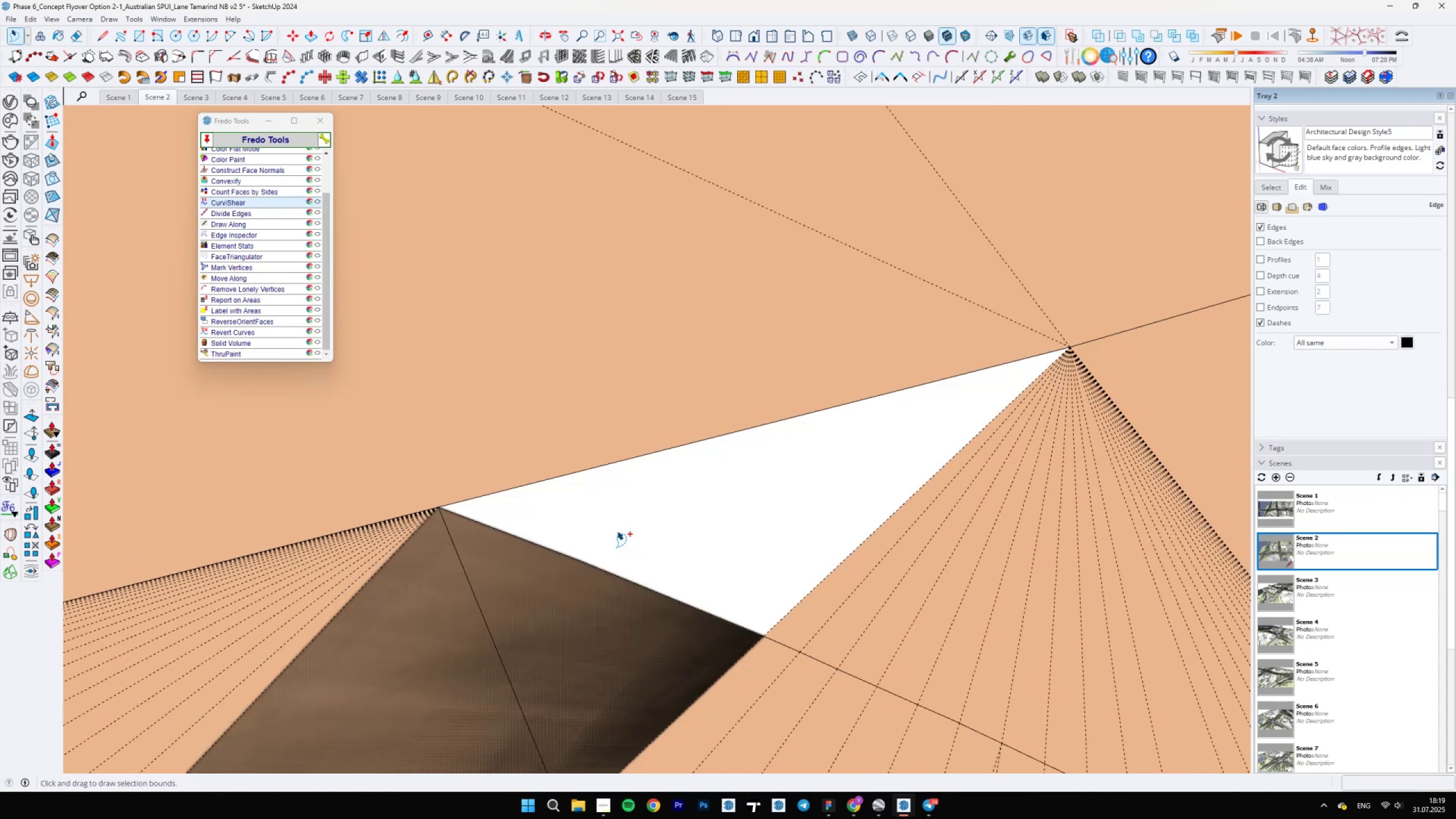 
key(Control+Z)
 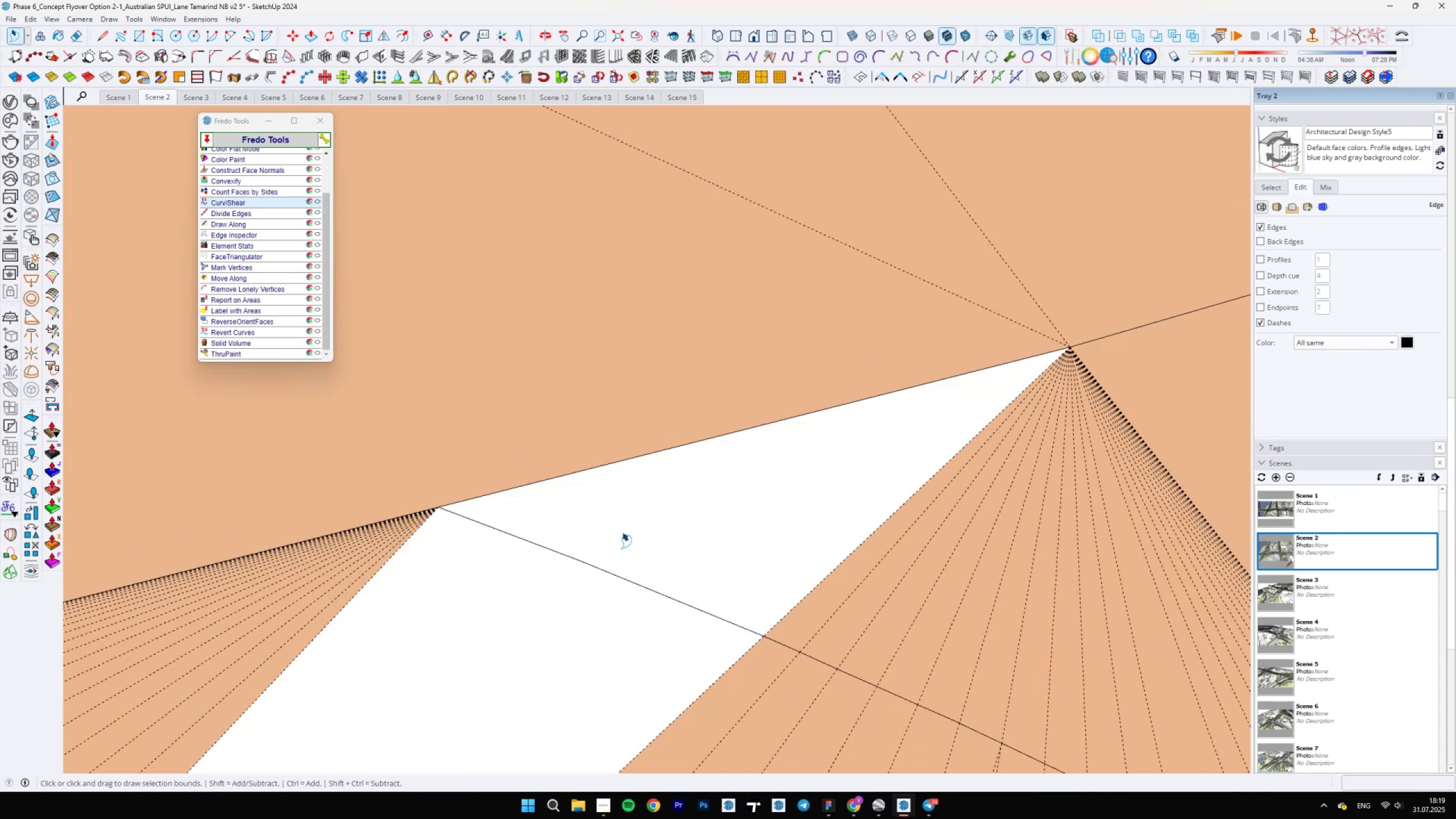 
key(B)
 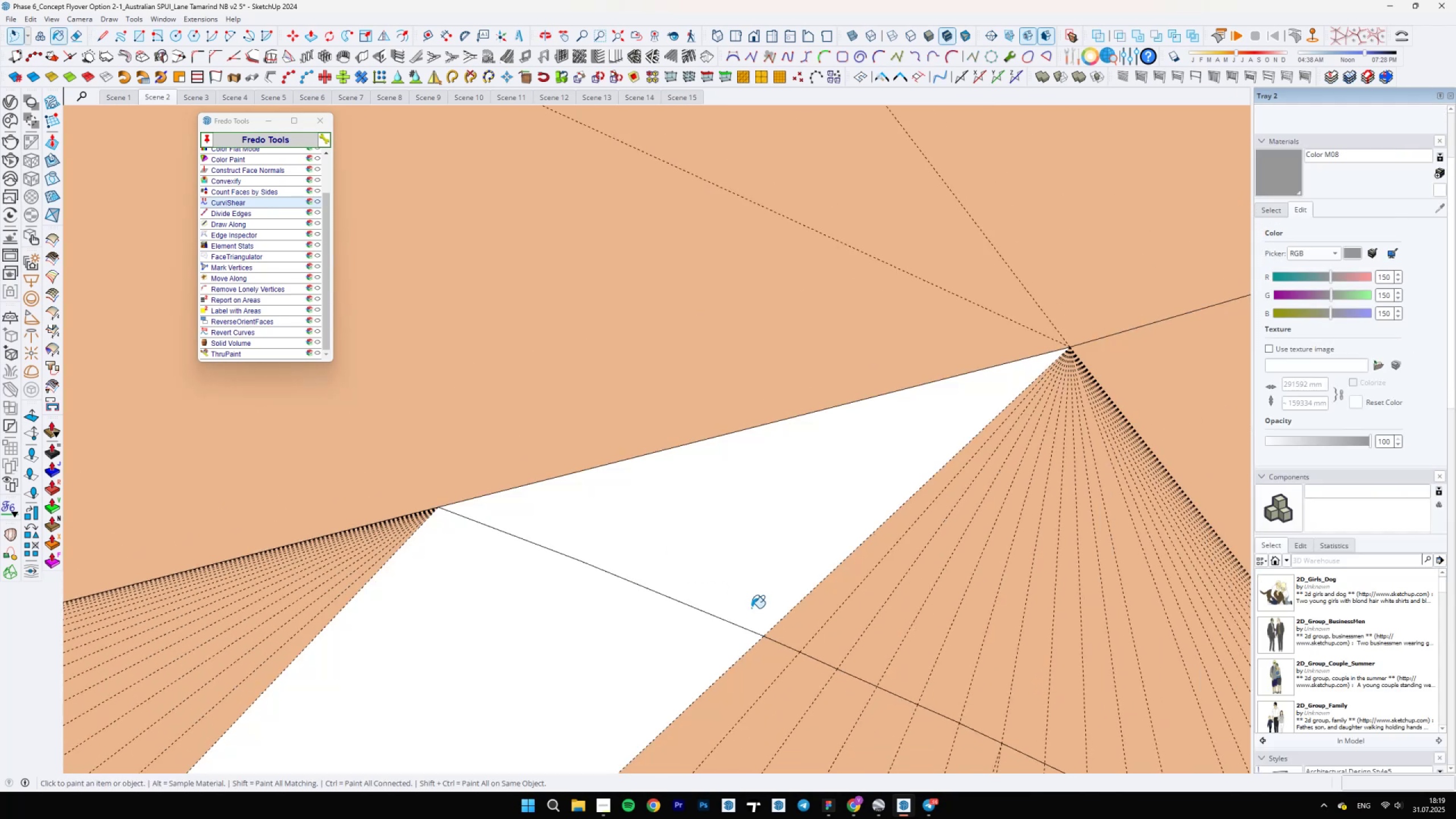 
hold_key(key=AltLeft, duration=0.32)
left_click([793, 620])
 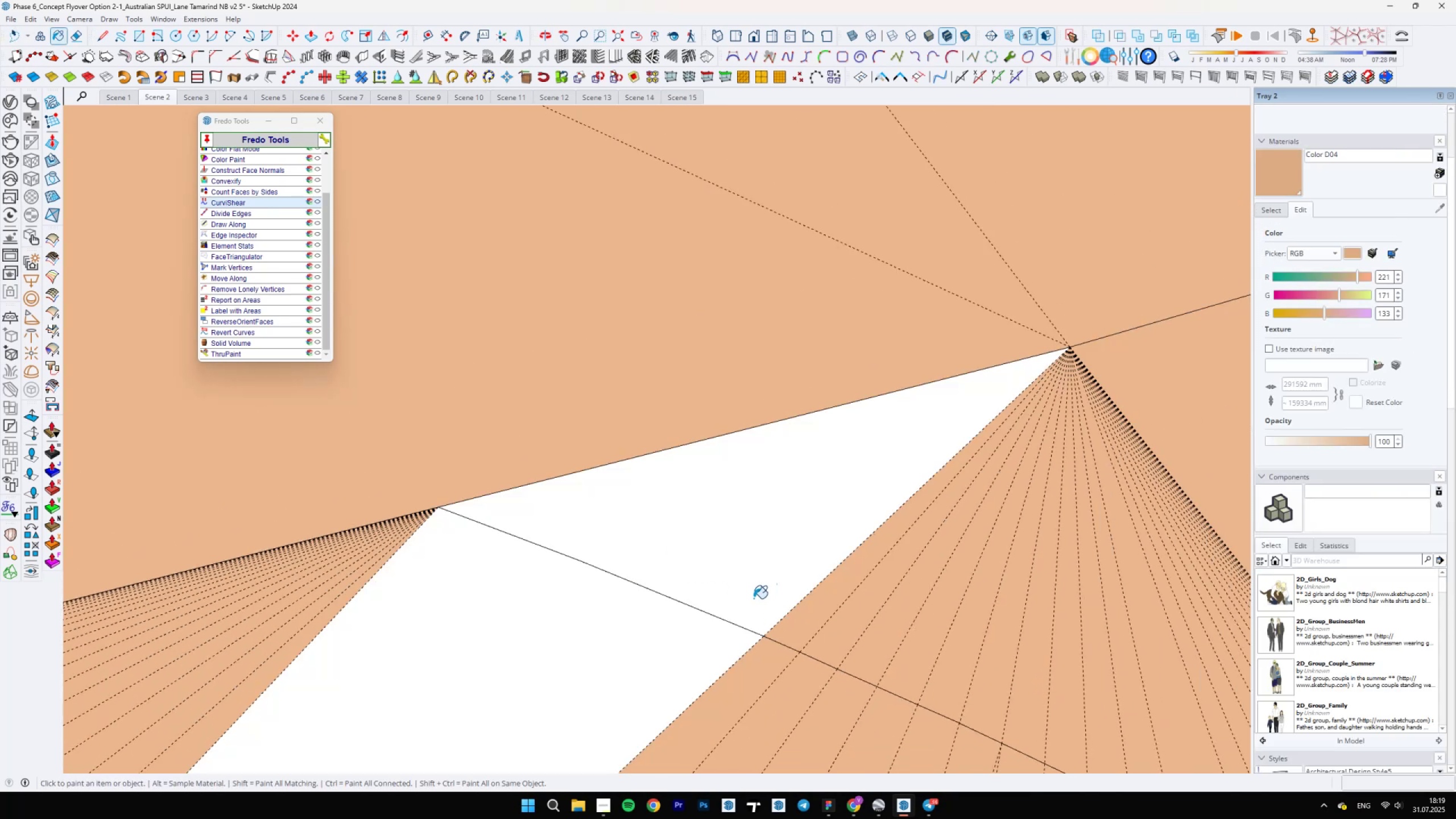 
triple_click([708, 636])
 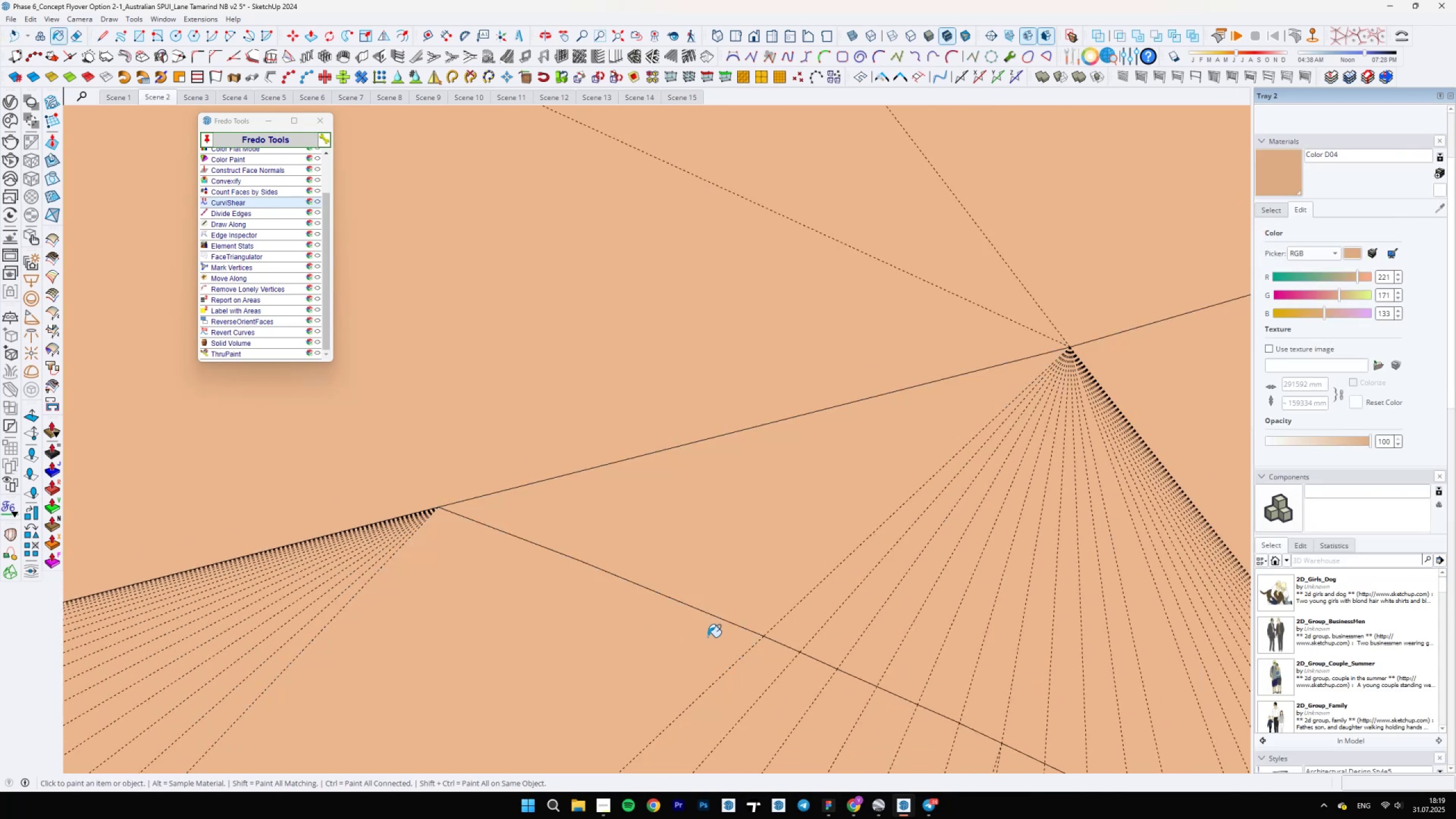 
key(Space)
 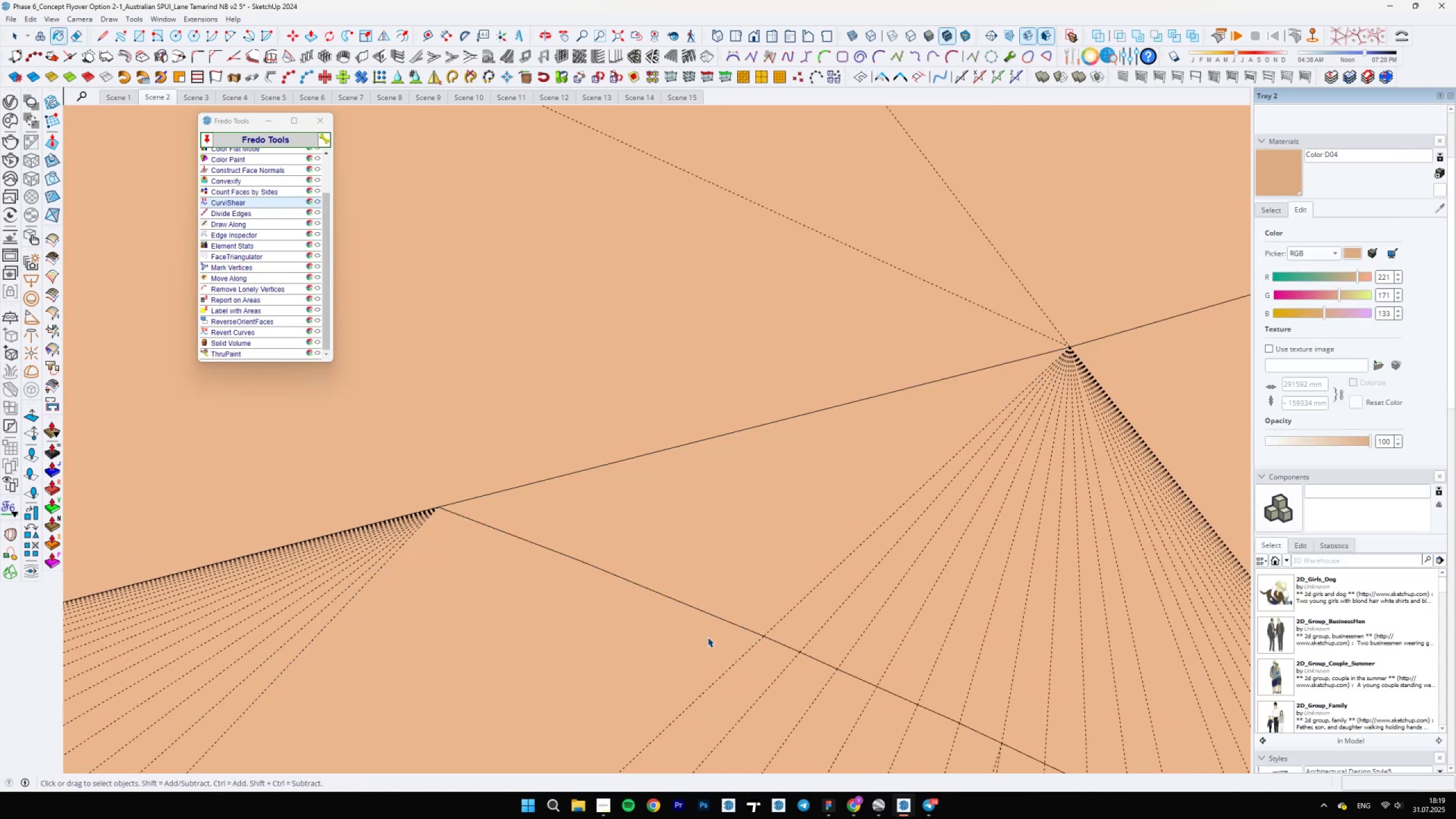 
scroll: coordinate [648, 622], scroll_direction: up, amount: 24.0
 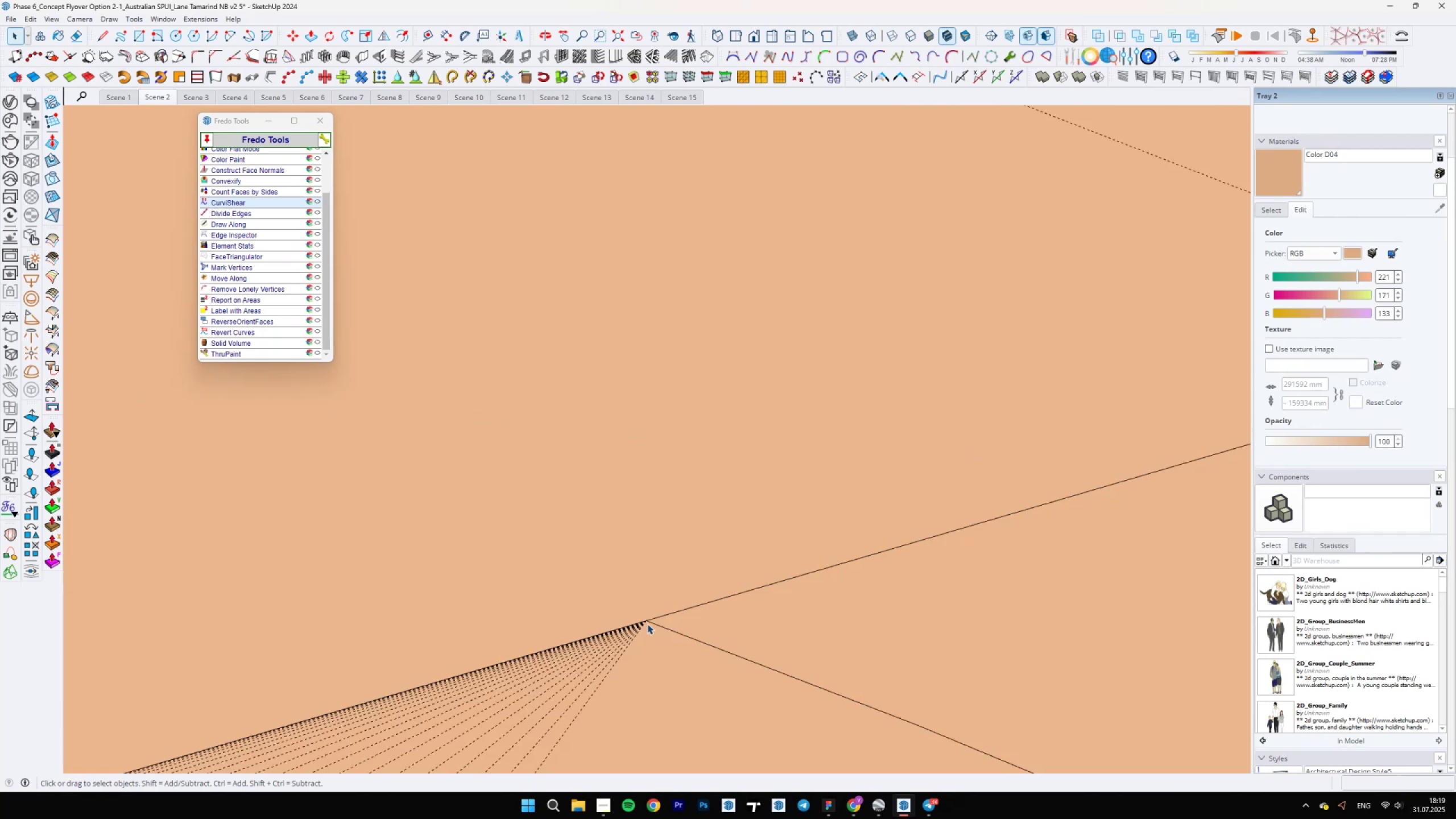 
hold_key(key=ShiftLeft, duration=0.33)
 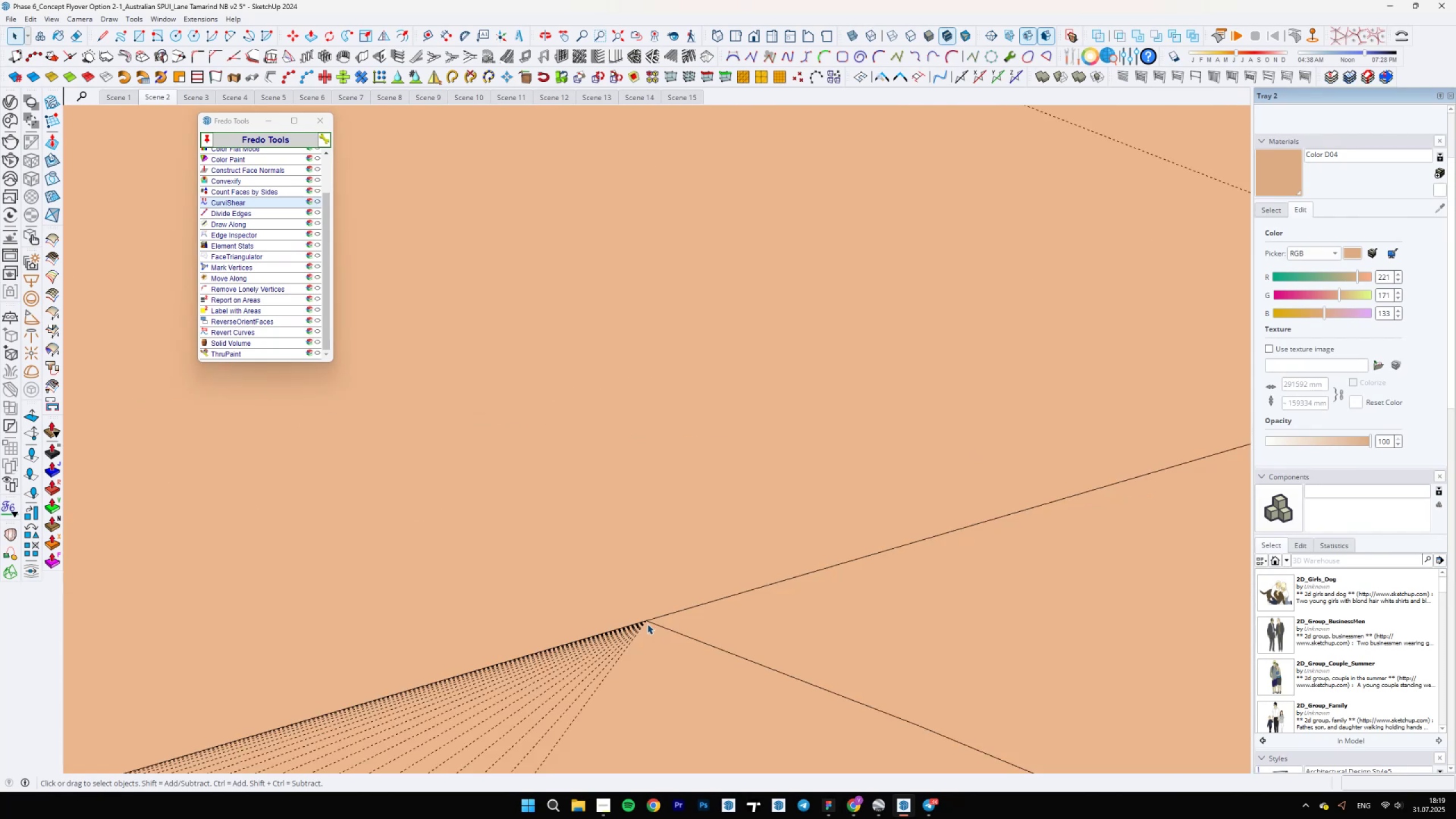 
left_click([48, 16])
 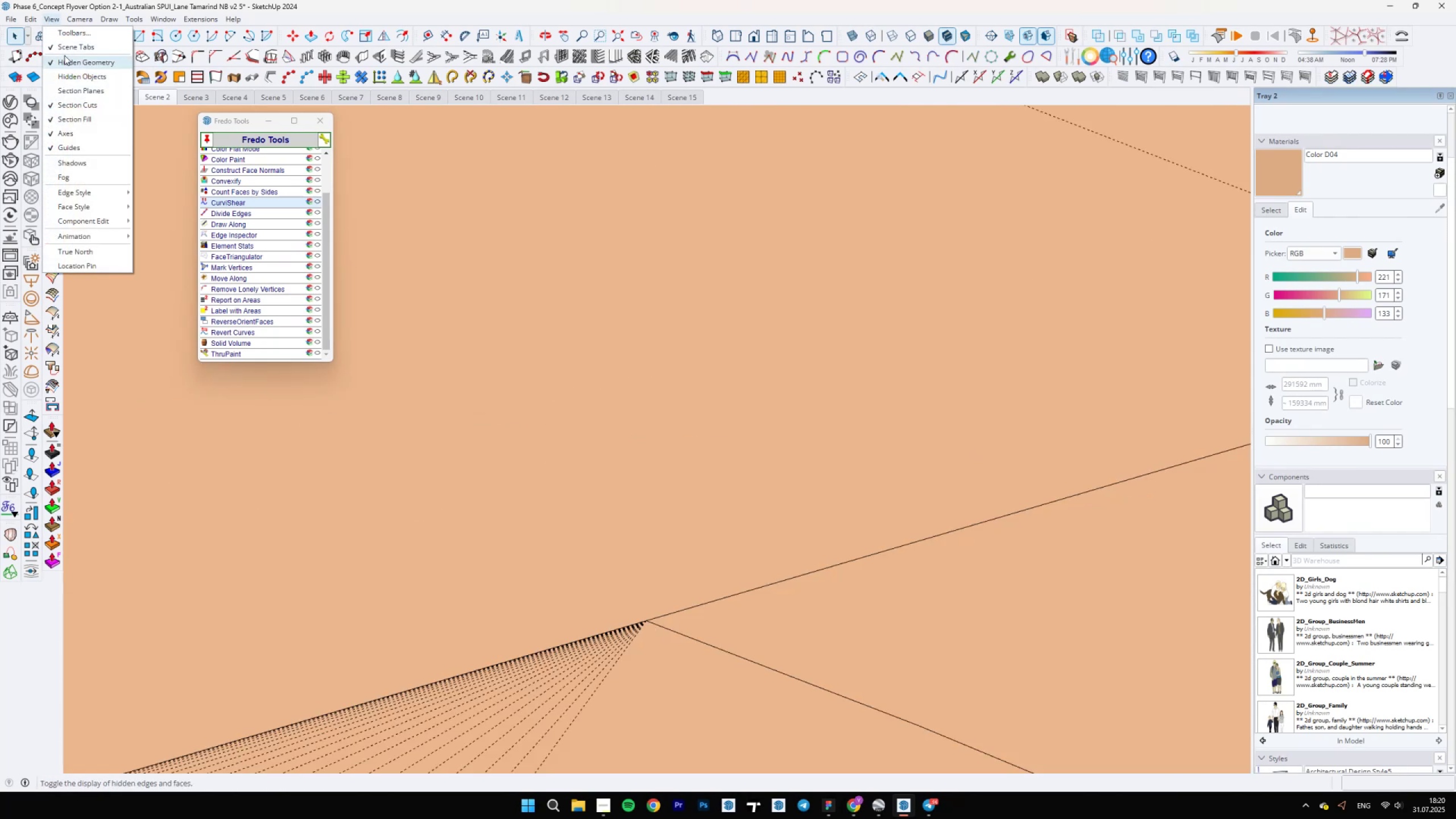 
left_click([64, 59])
 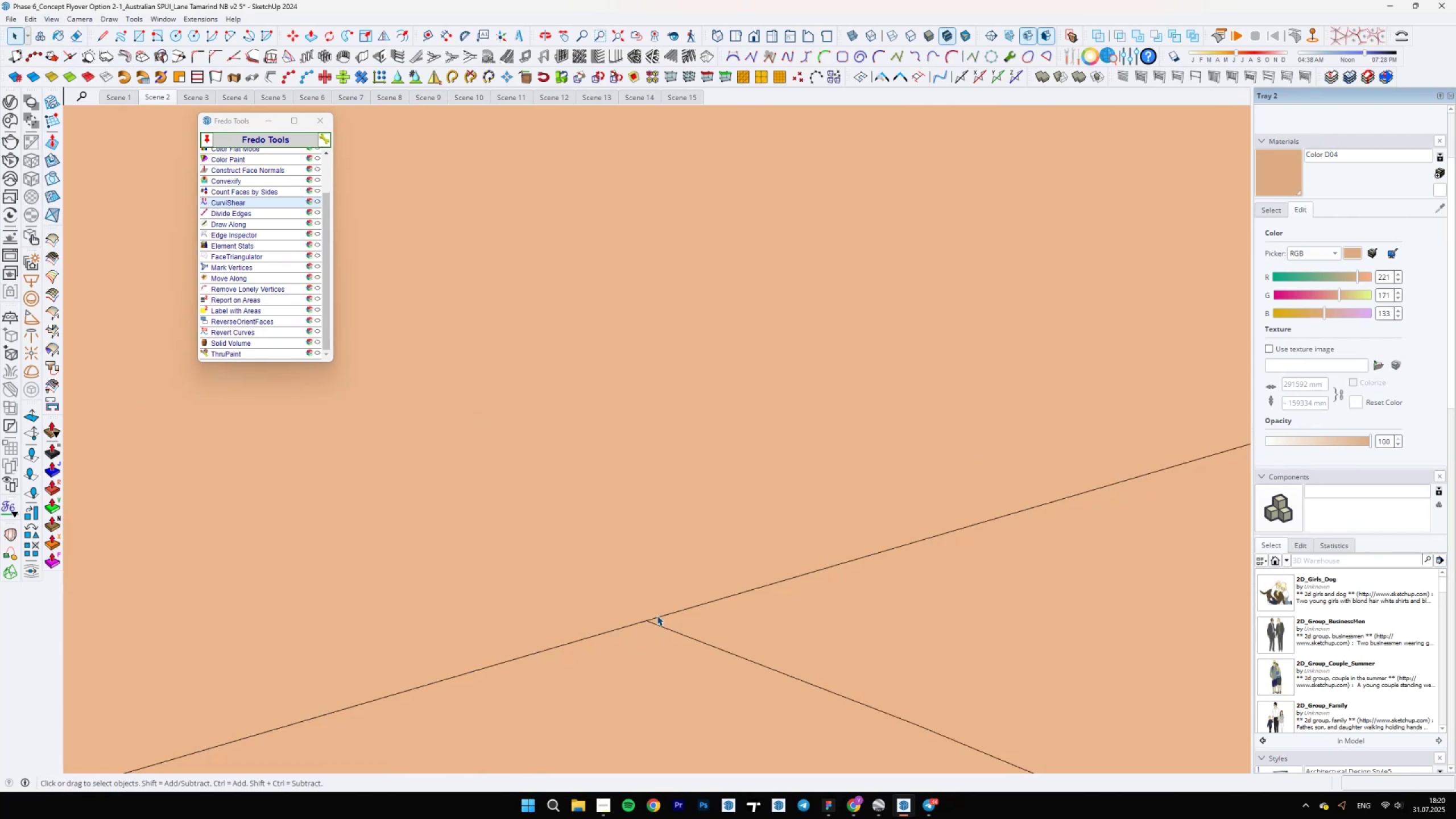 
scroll: coordinate [661, 623], scroll_direction: up, amount: 4.0
 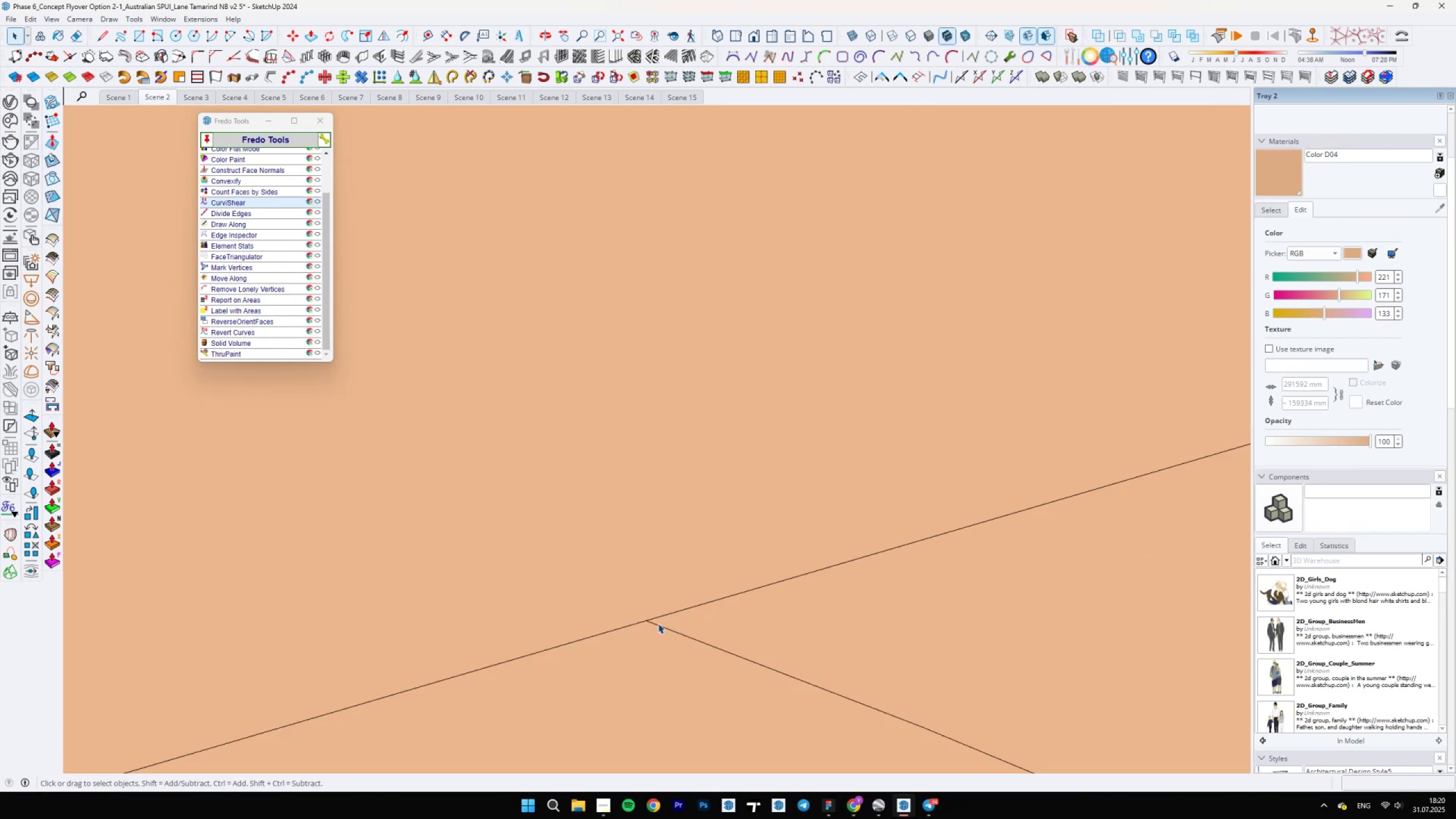 
key(L)
 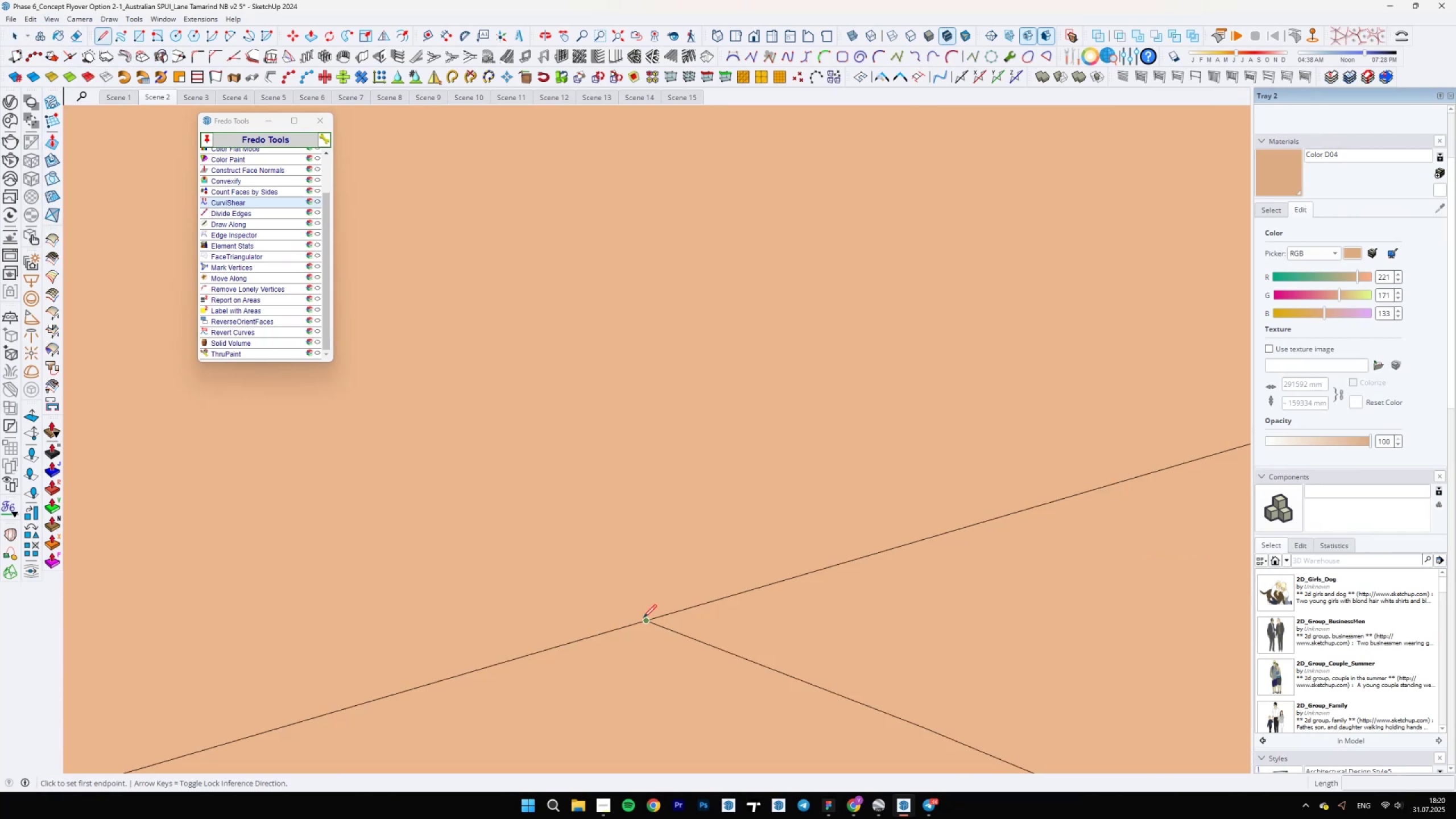 
left_click([644, 619])
 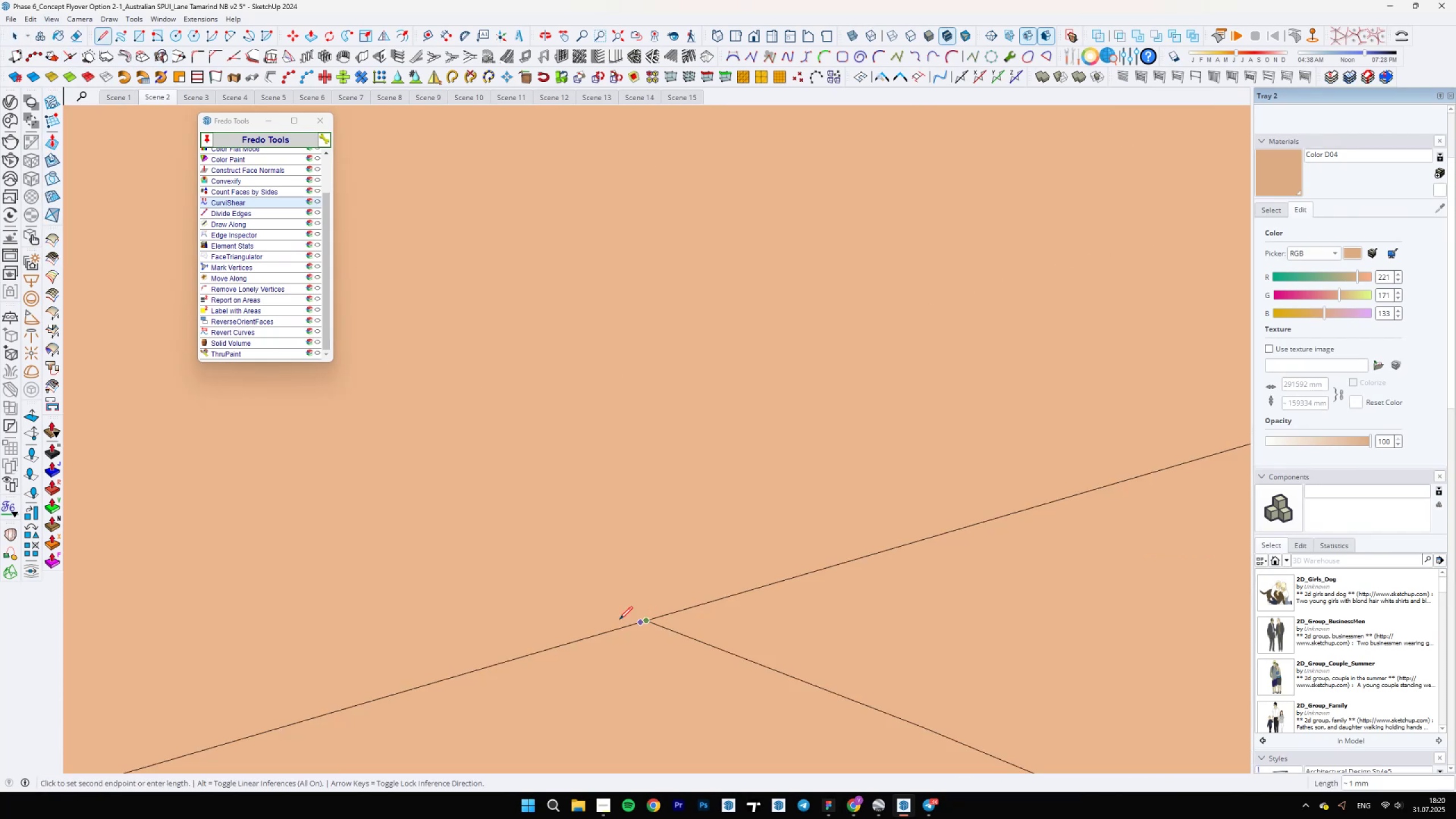 
scroll: coordinate [660, 664], scroll_direction: down, amount: 35.0
 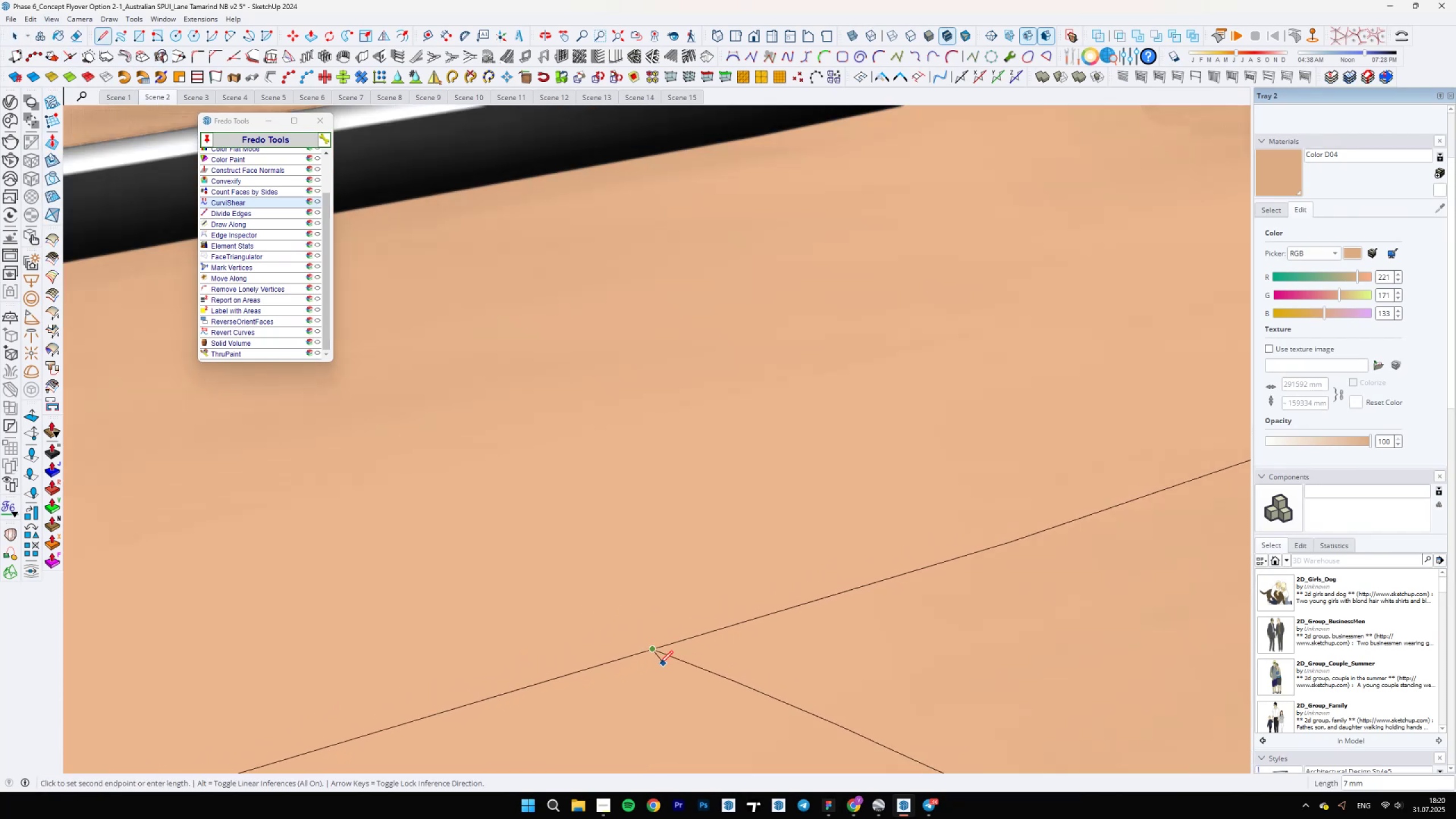 
key(Space)
 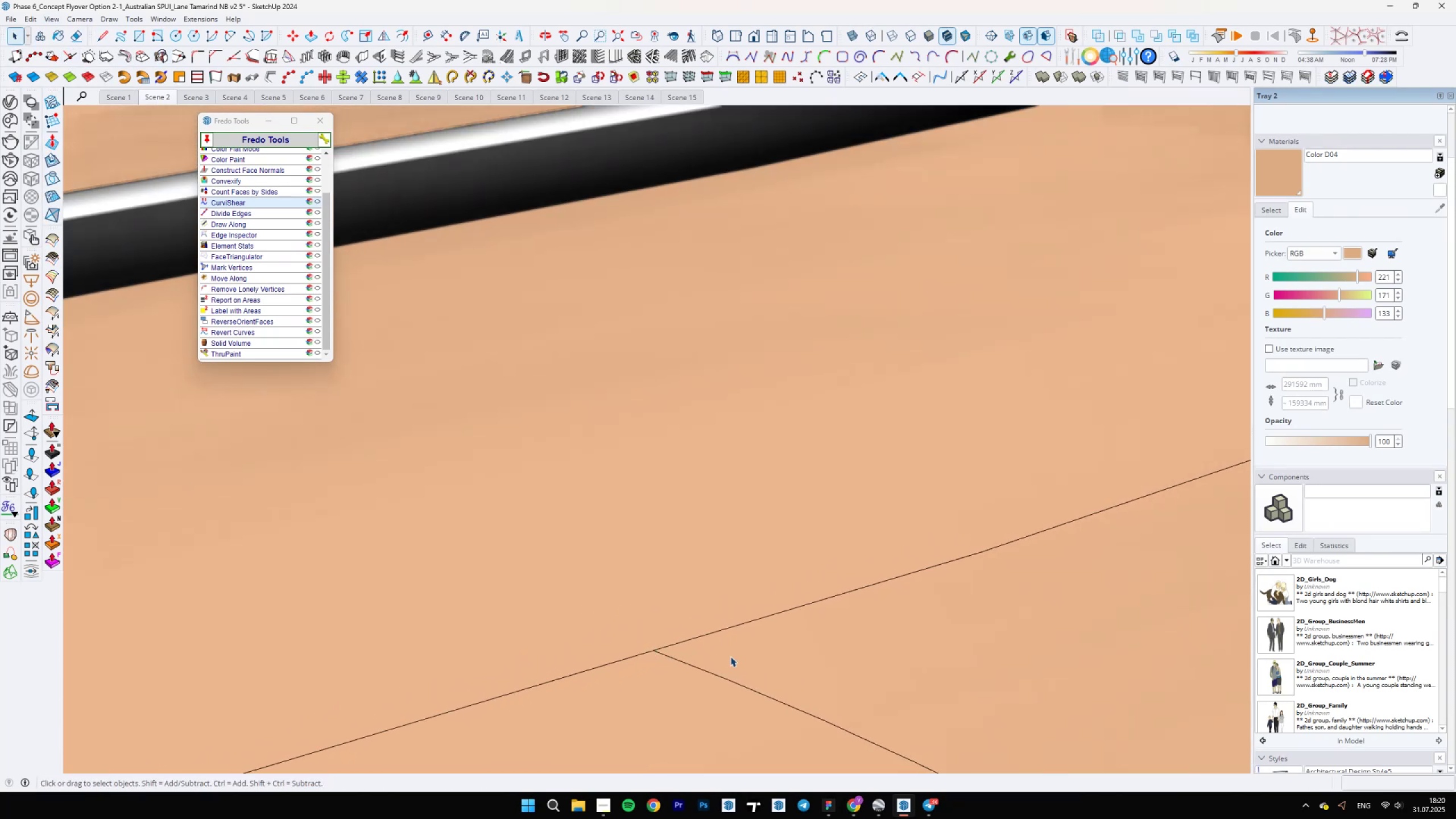 
scroll: coordinate [846, 363], scroll_direction: down, amount: 98.0
 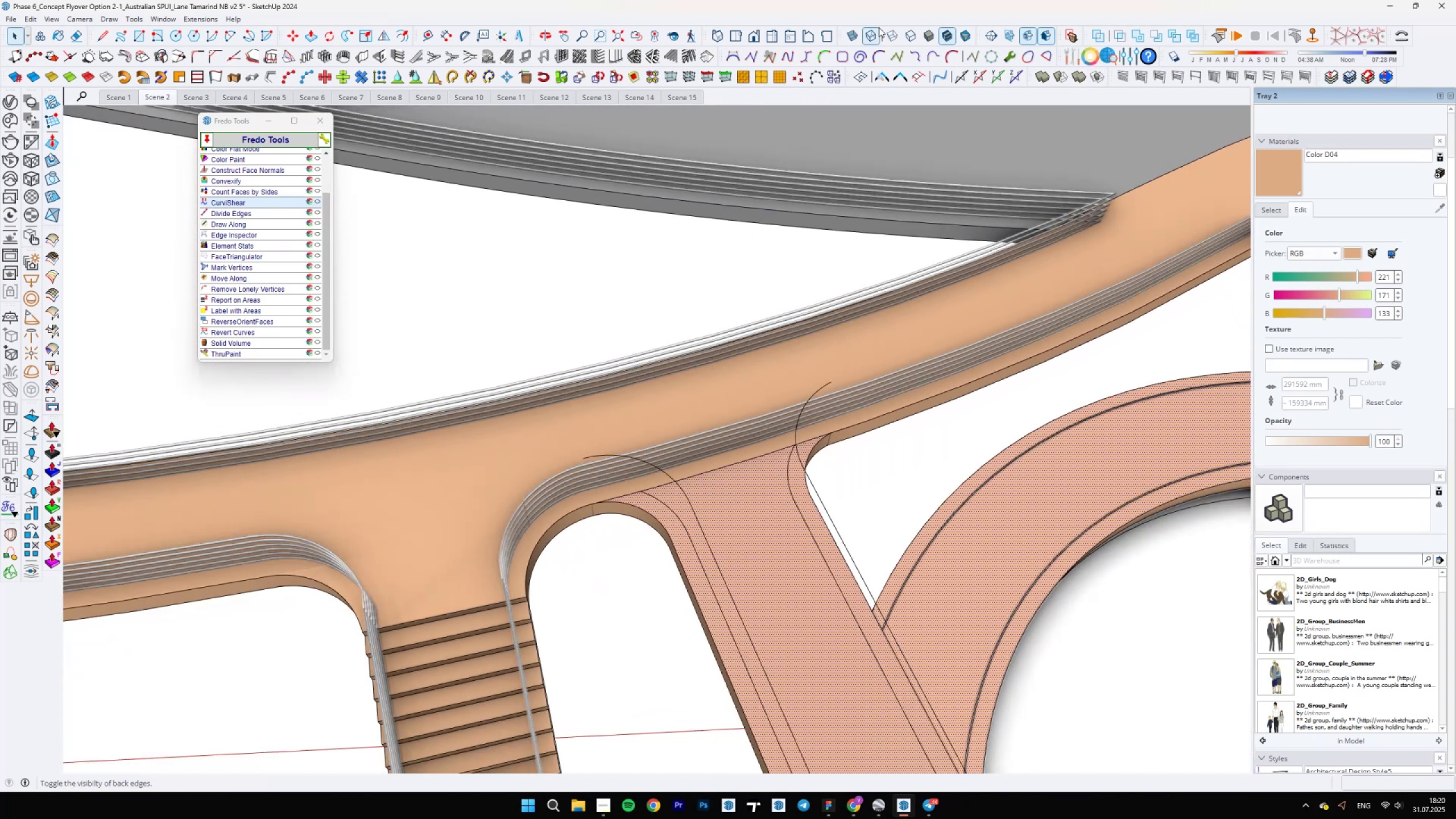 
left_click([879, 75])
 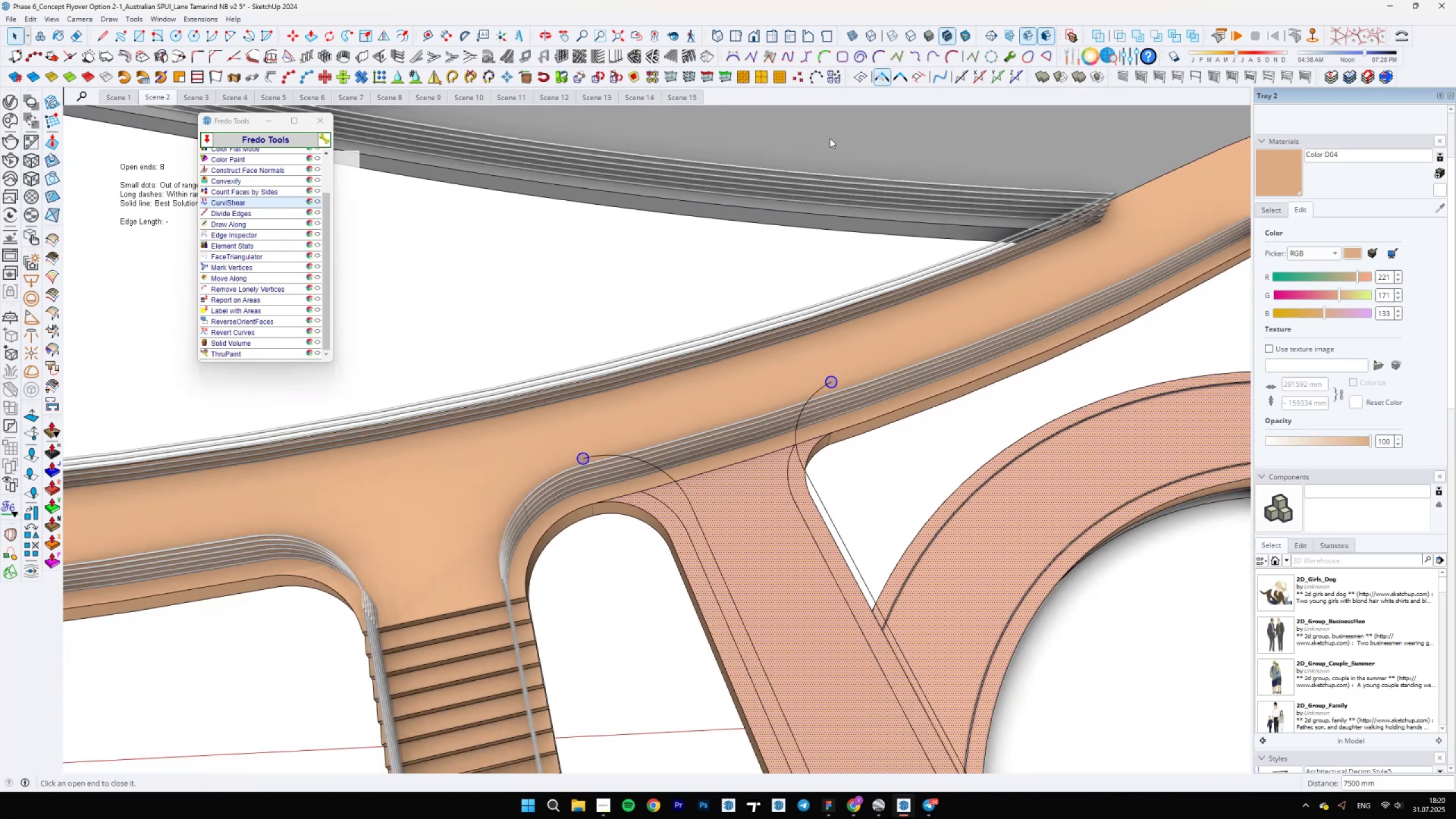 
scroll: coordinate [603, 597], scroll_direction: up, amount: 79.0
 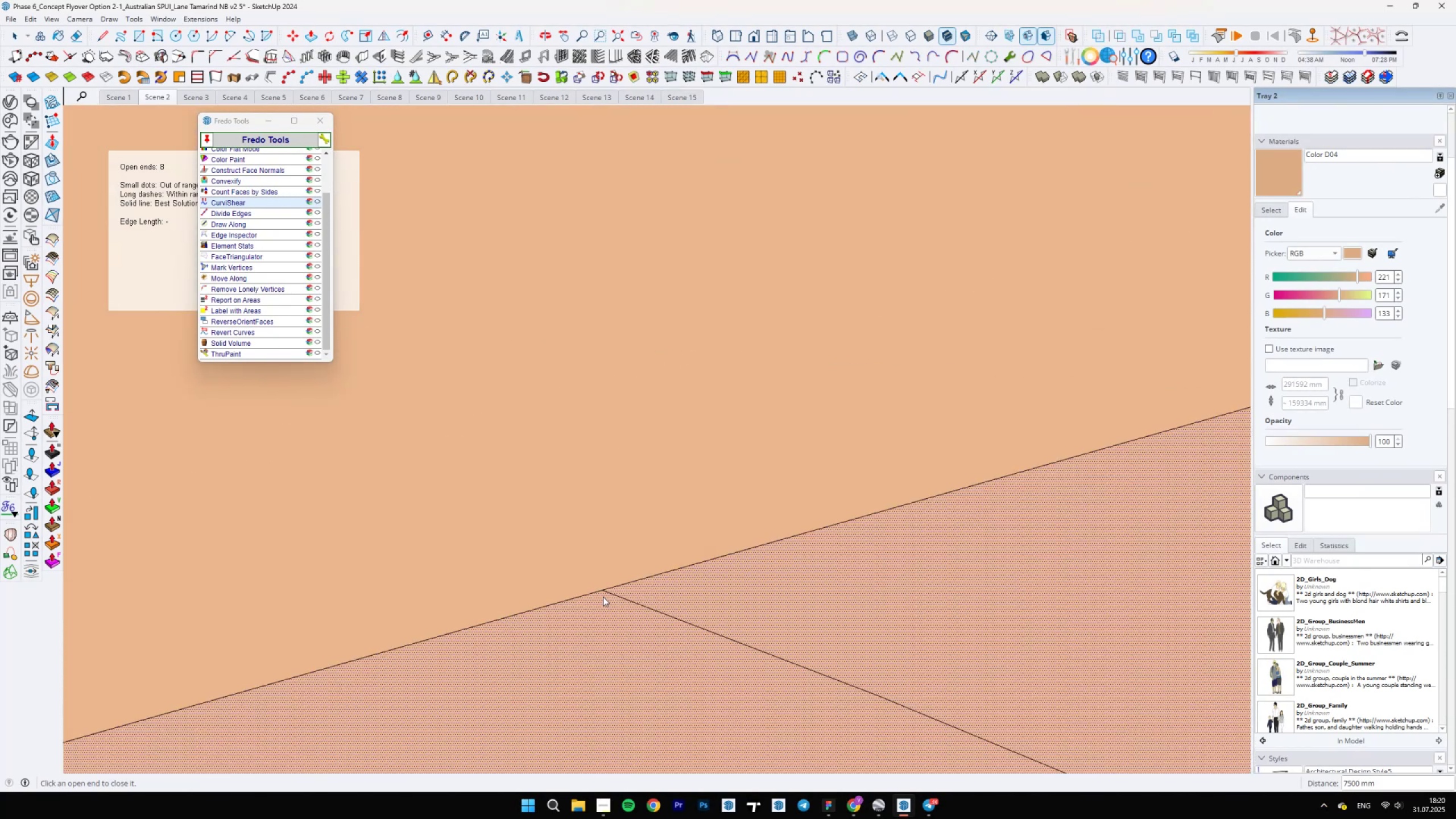 
double_click([603, 597])
 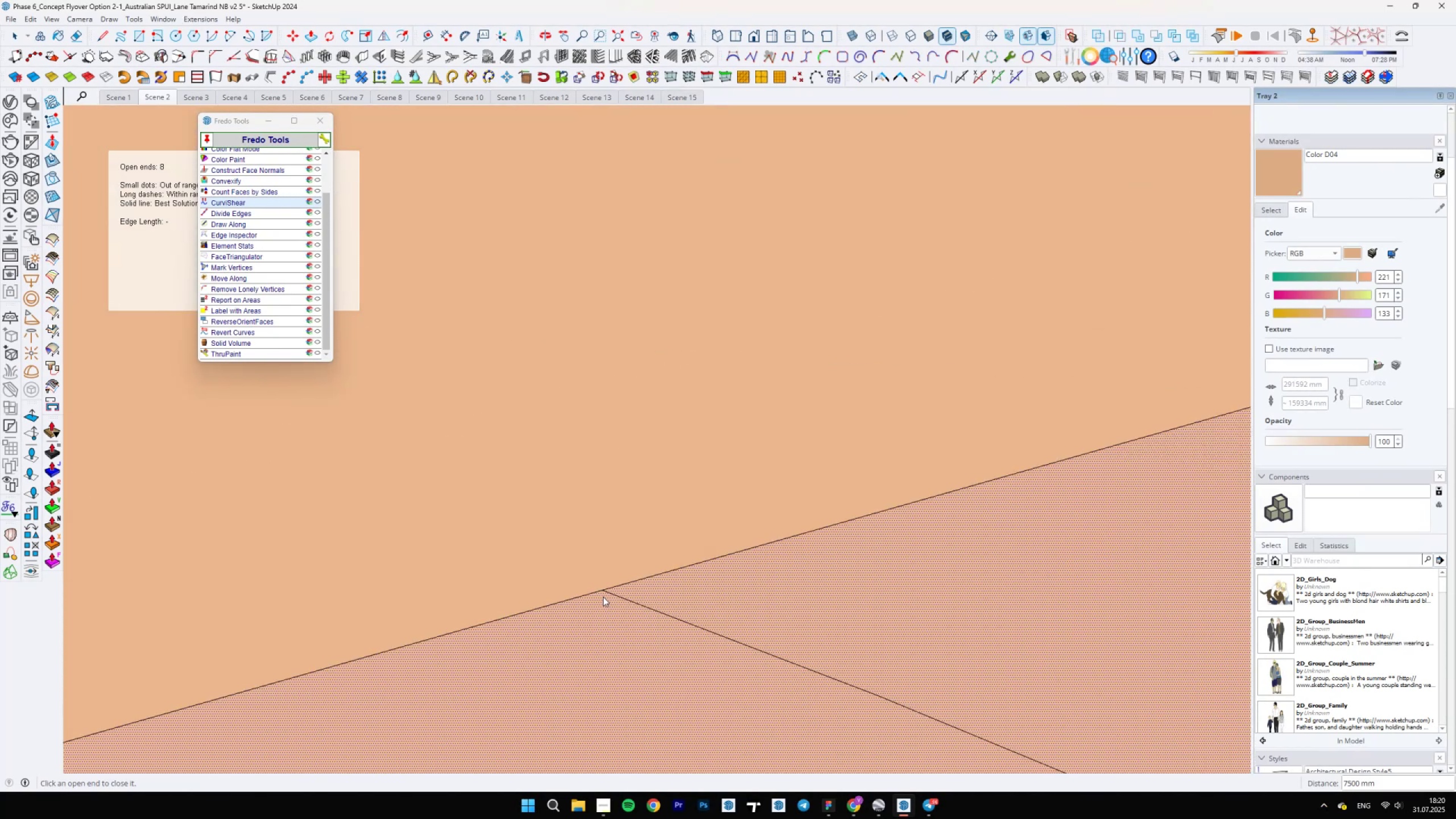 
triple_click([603, 597])
 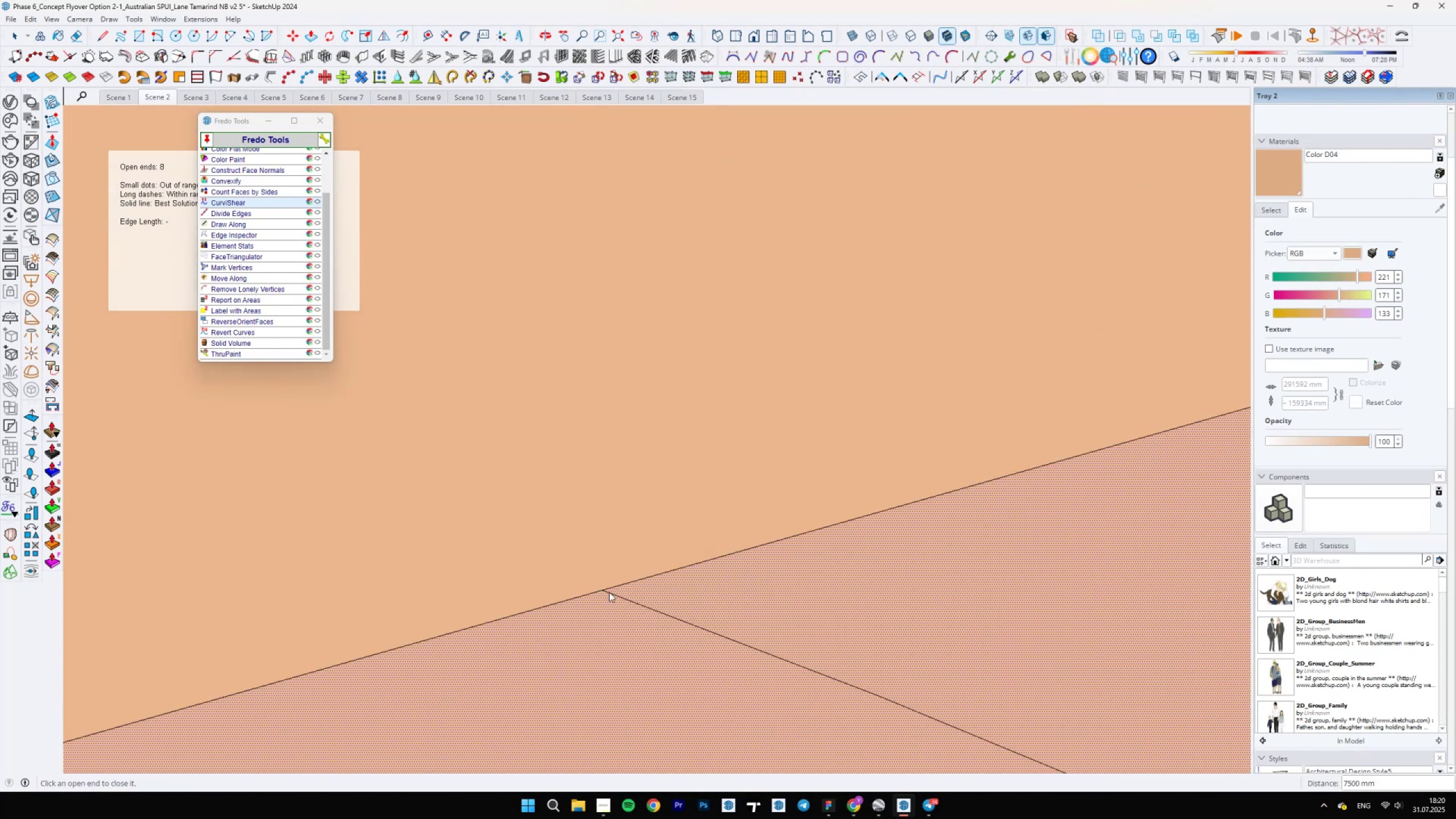 
left_click([613, 593])
 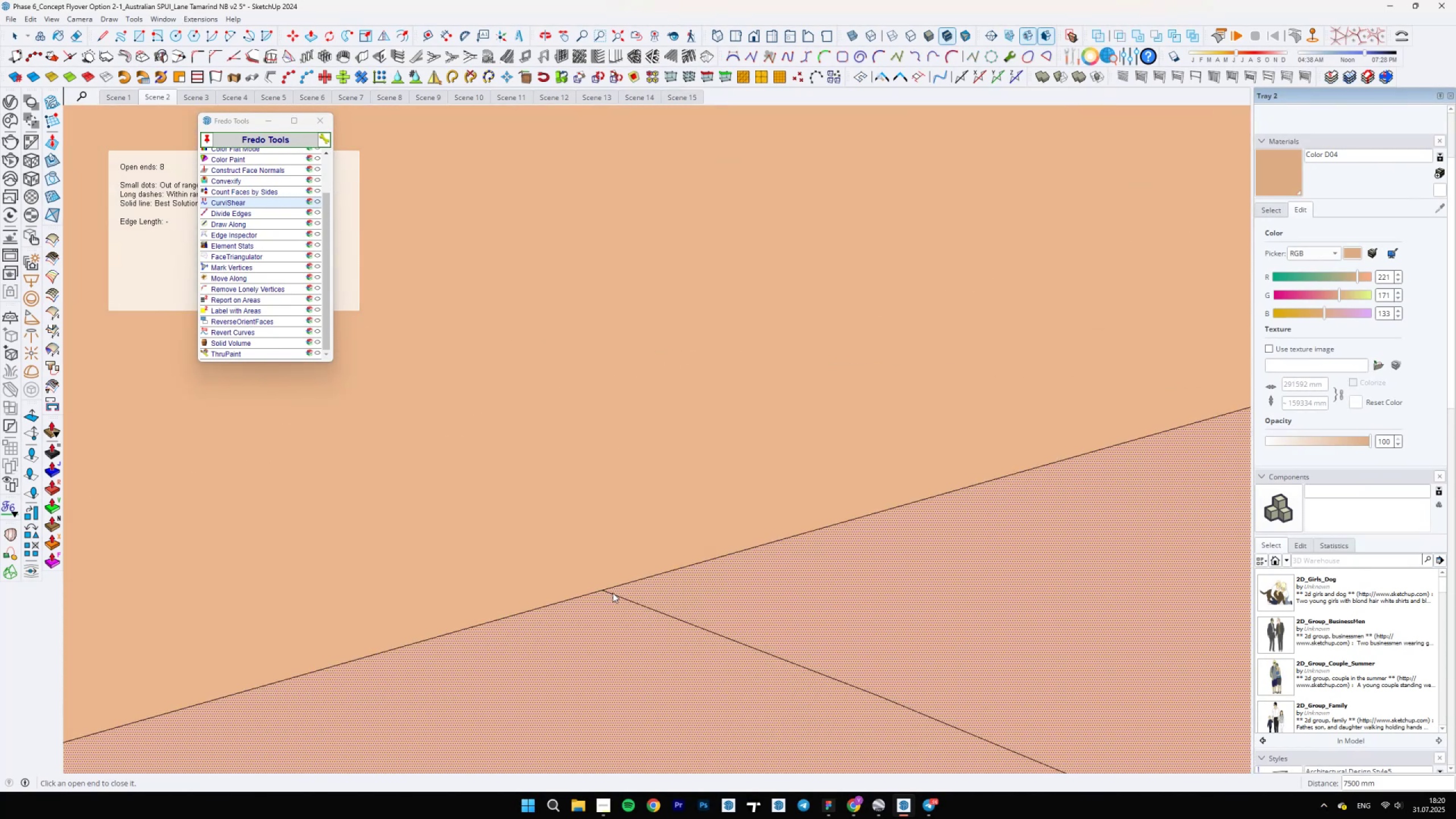 
key(Space)
 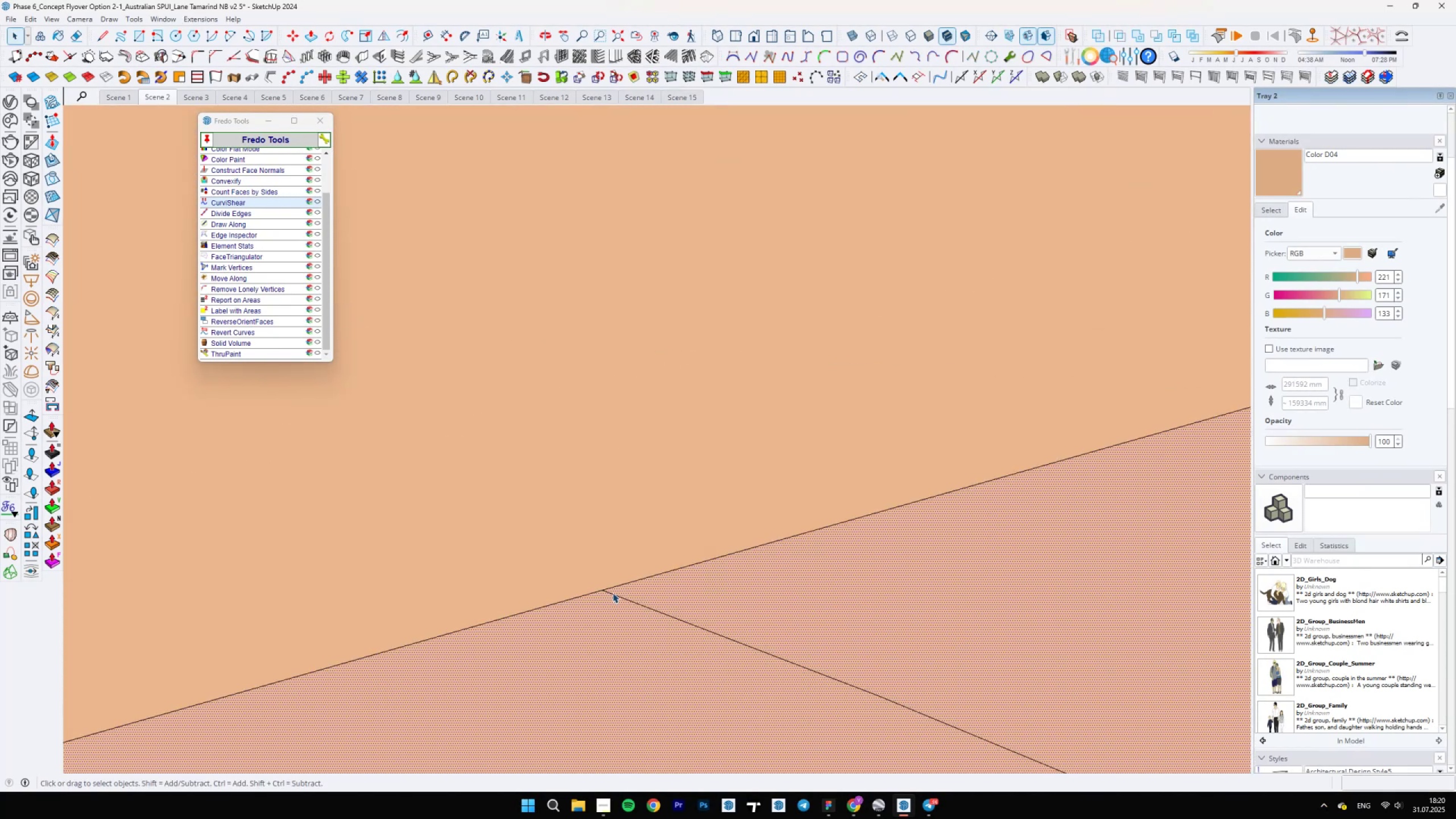 
double_click([613, 593])
 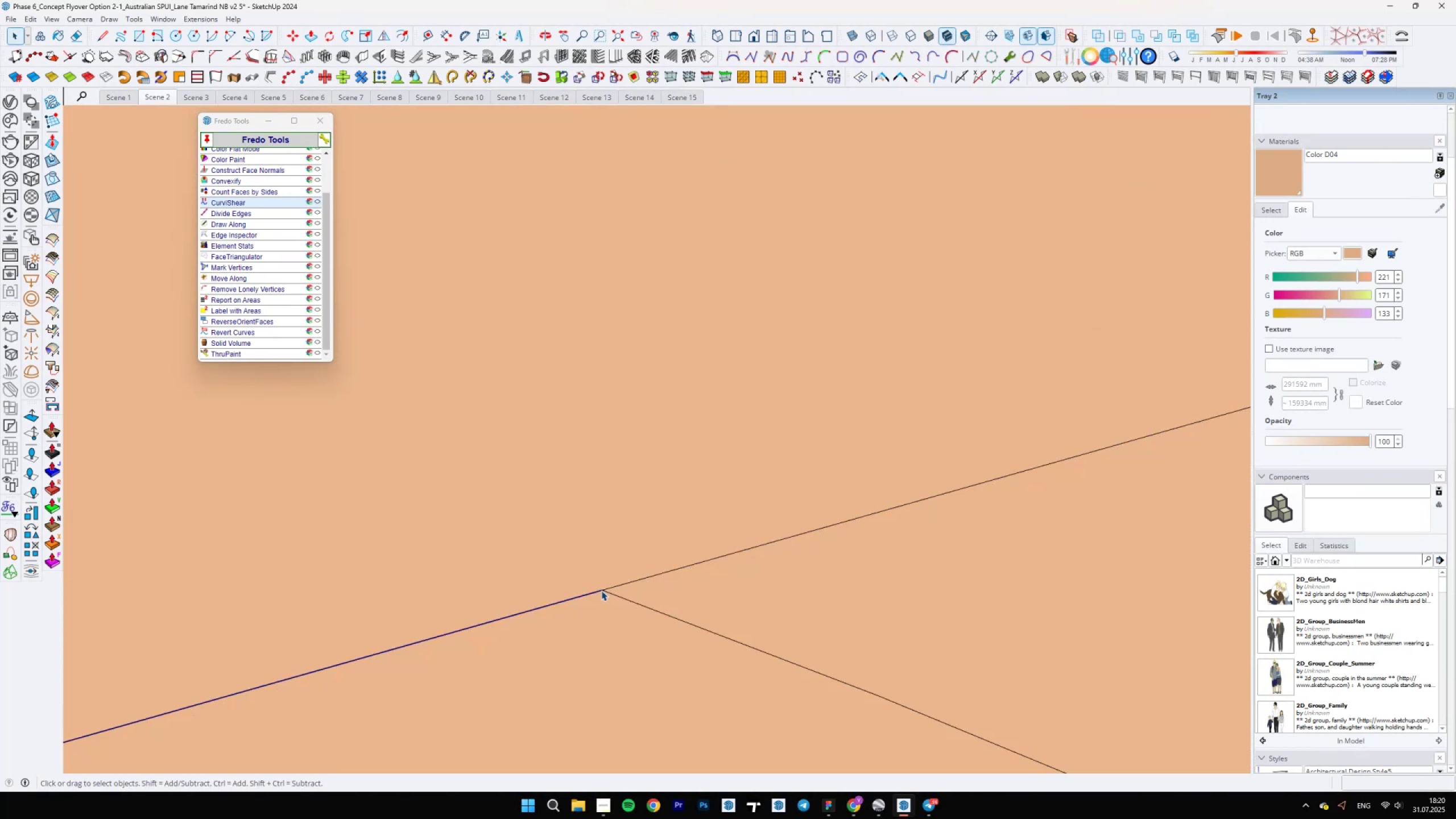 
scroll: coordinate [606, 590], scroll_direction: up, amount: 2.0
 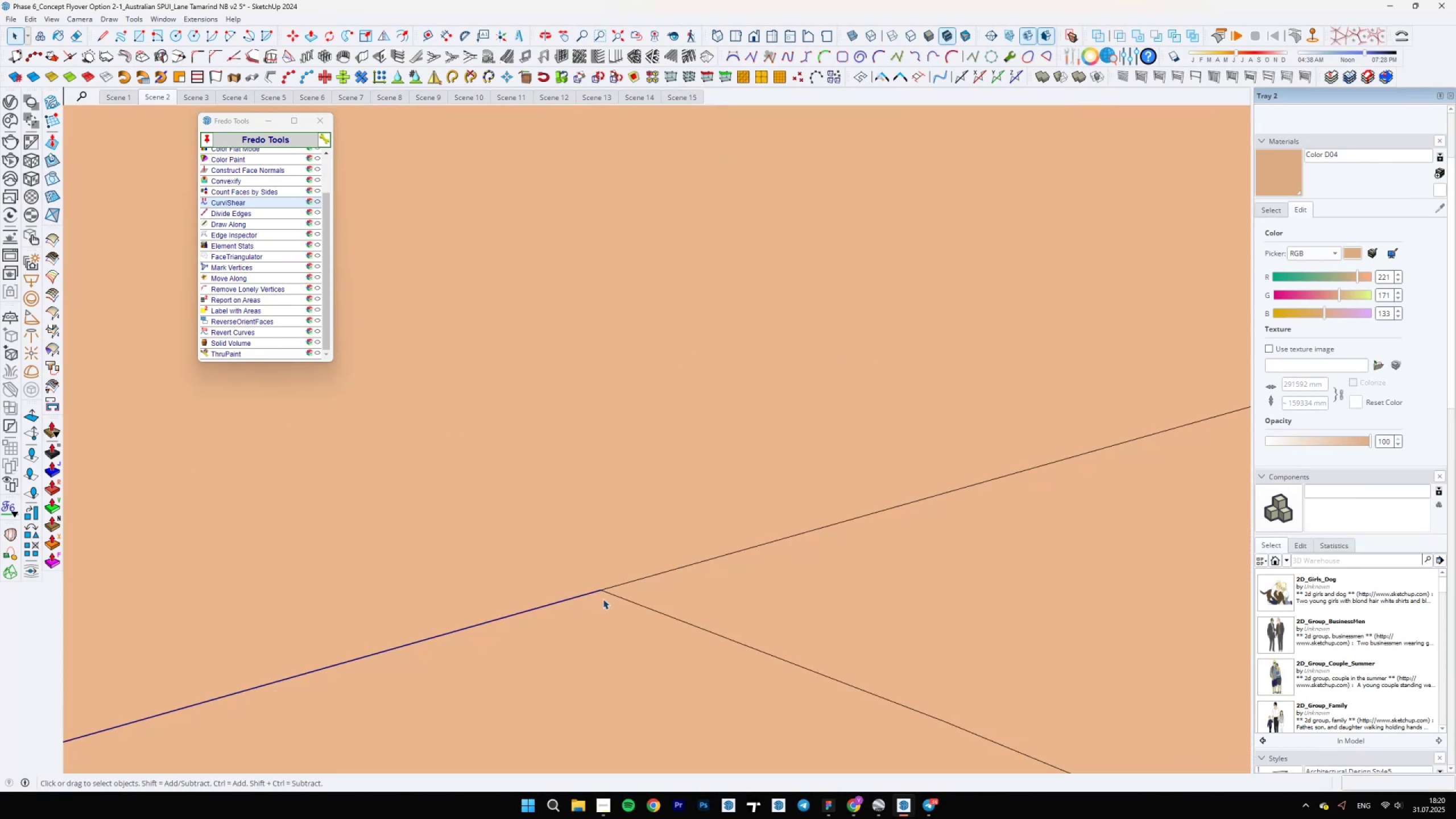 
double_click([603, 599])
 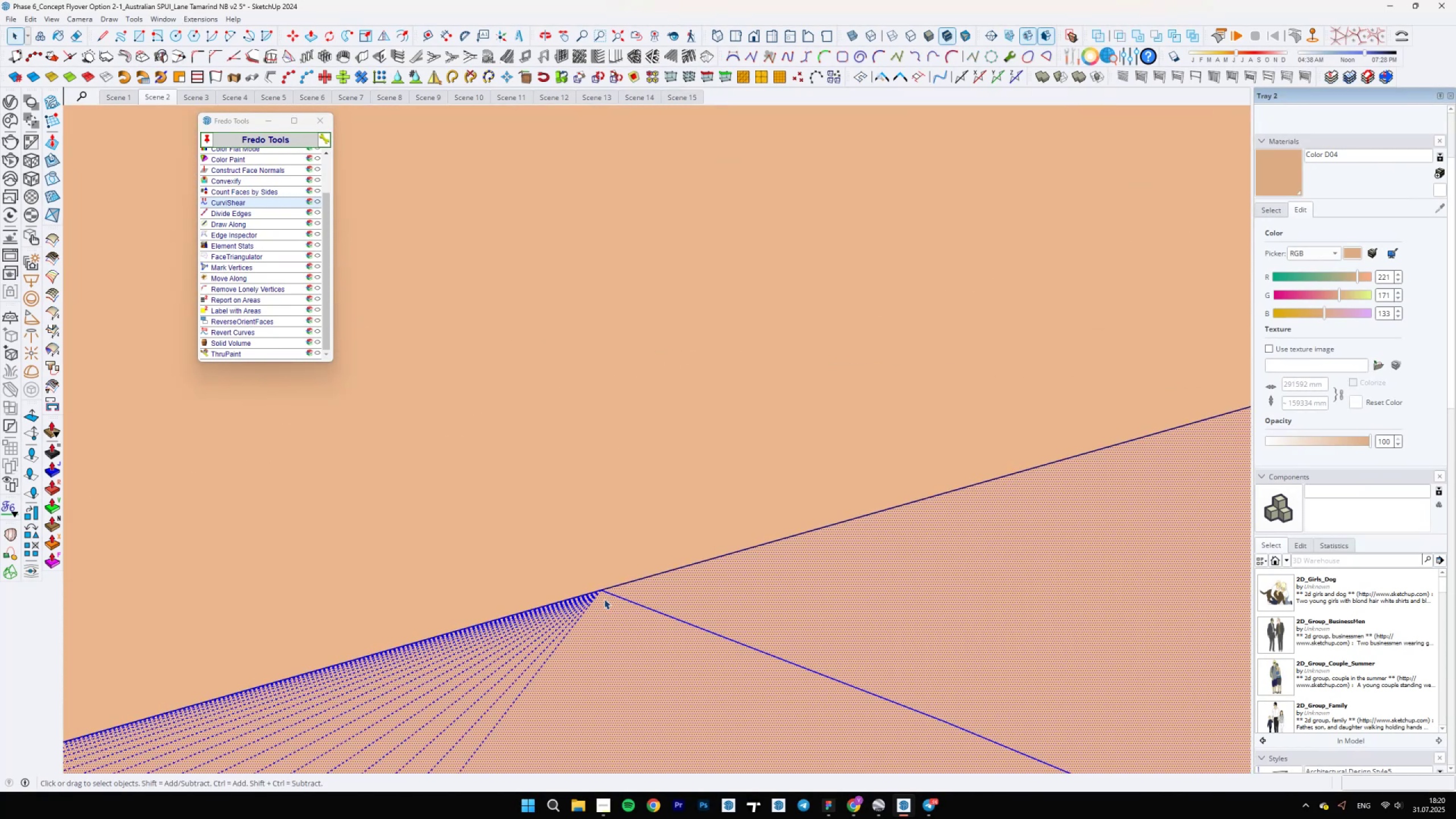 
triple_click([604, 599])
 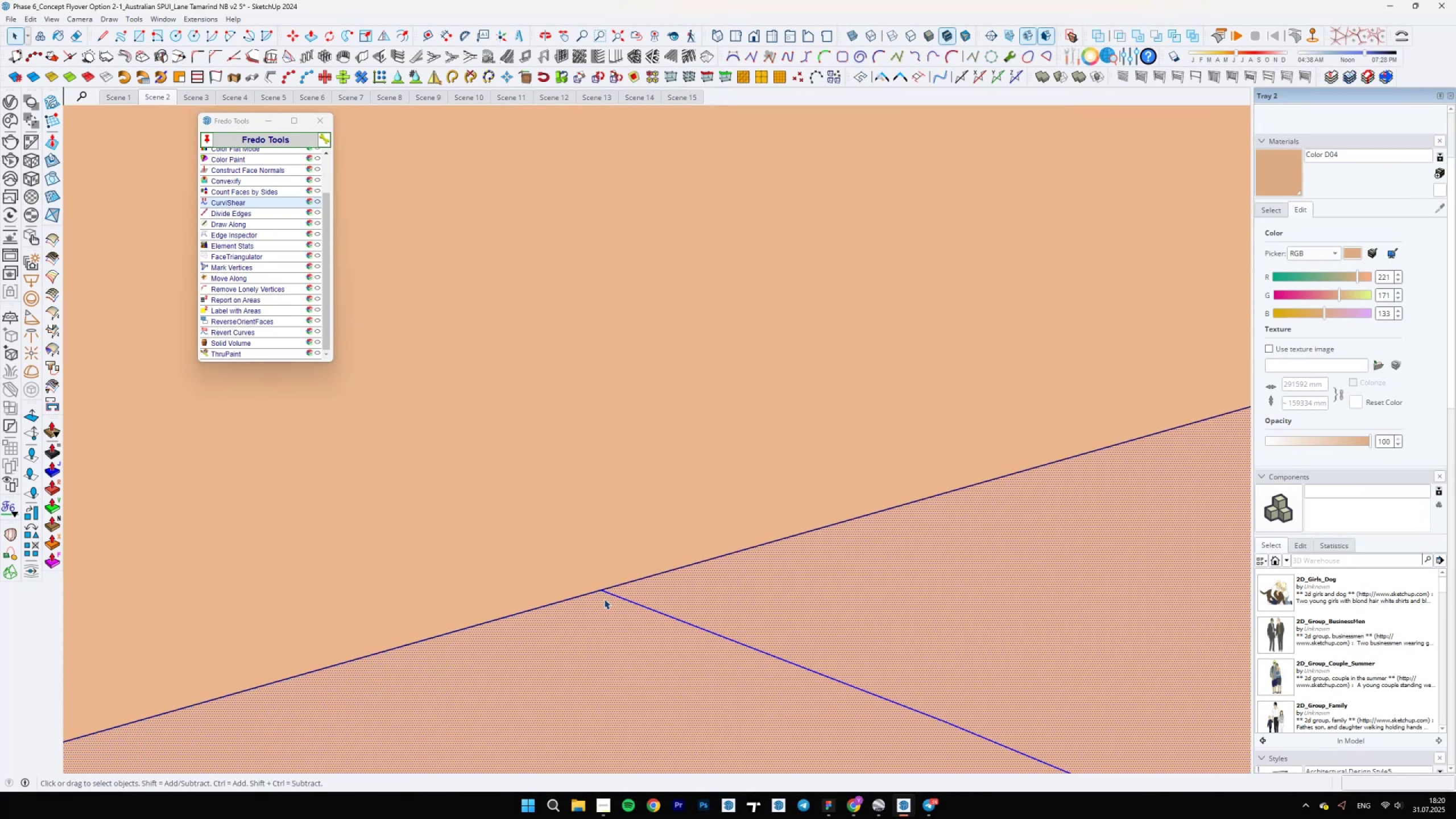 
right_click([604, 599])
 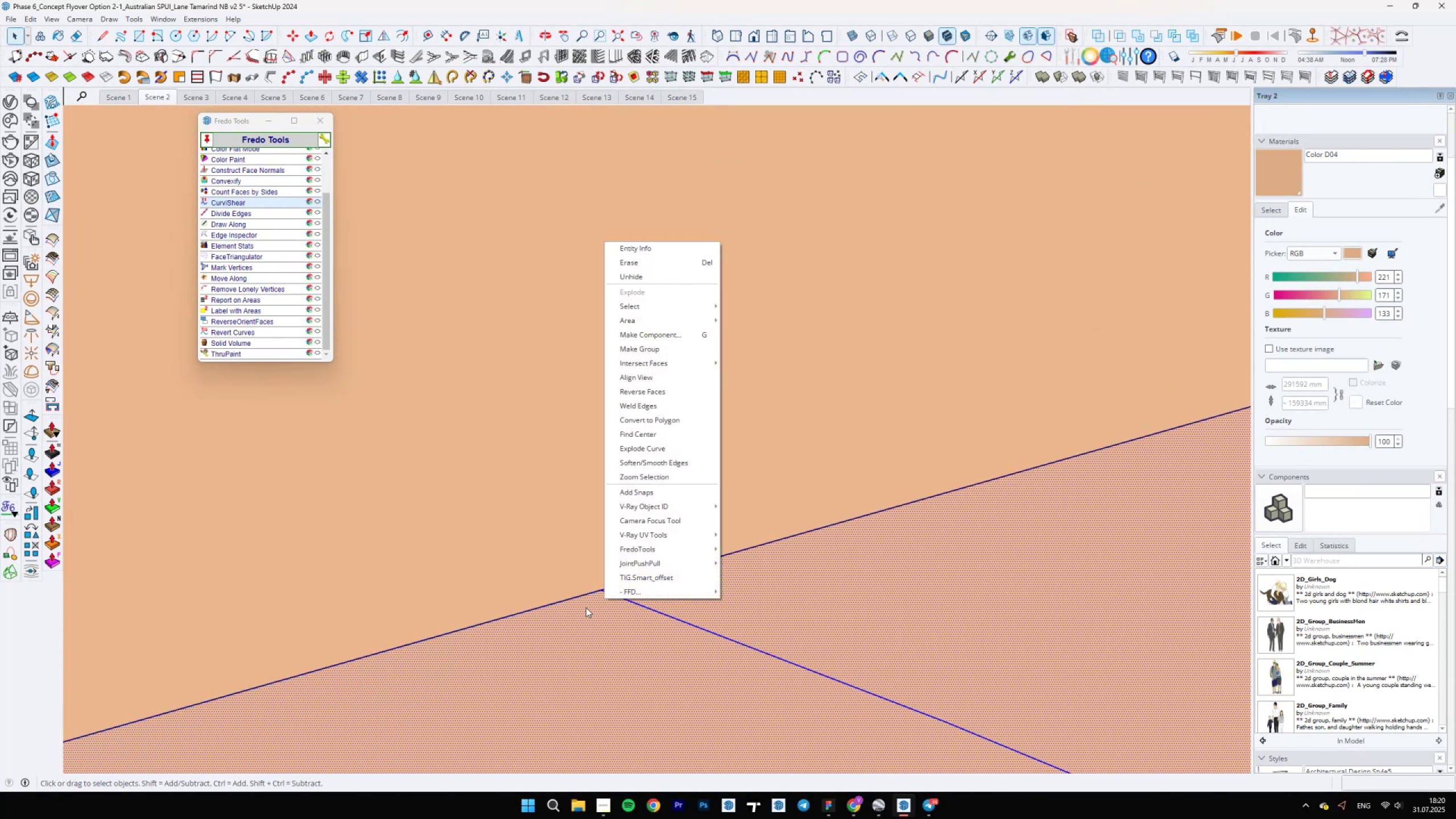 
double_click([586, 608])
 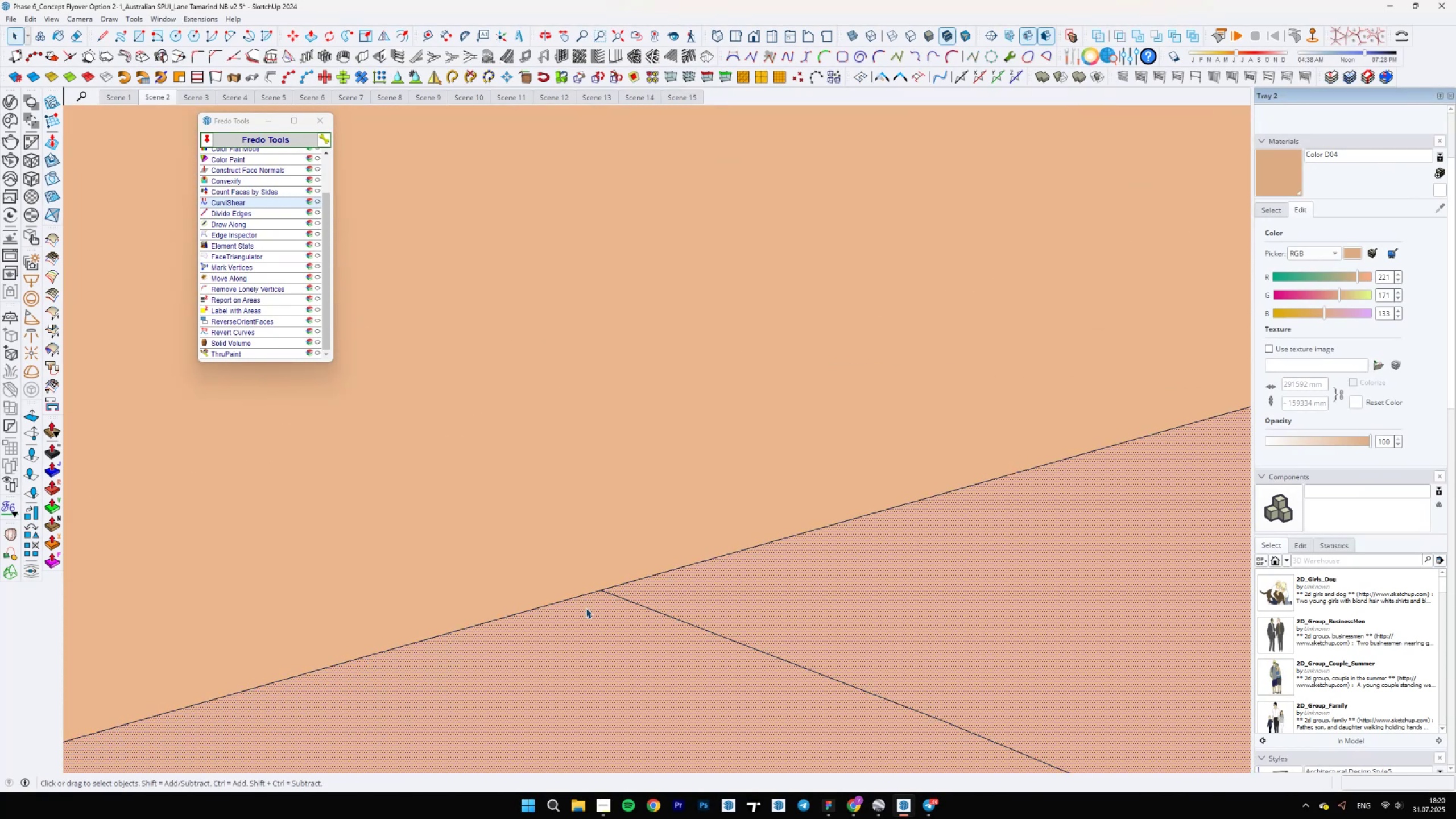 
triple_click([586, 608])
 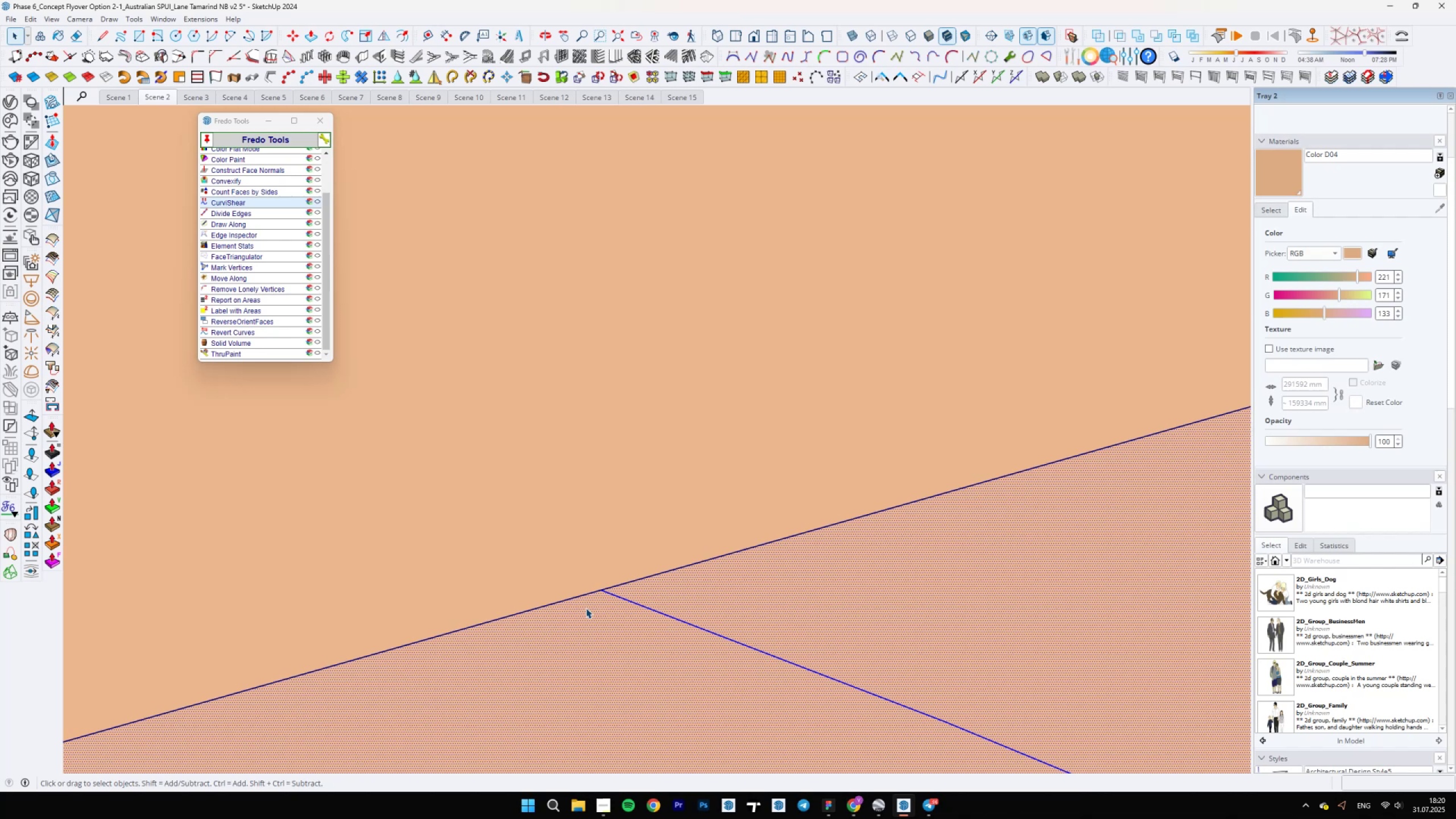 
right_click([586, 608])
 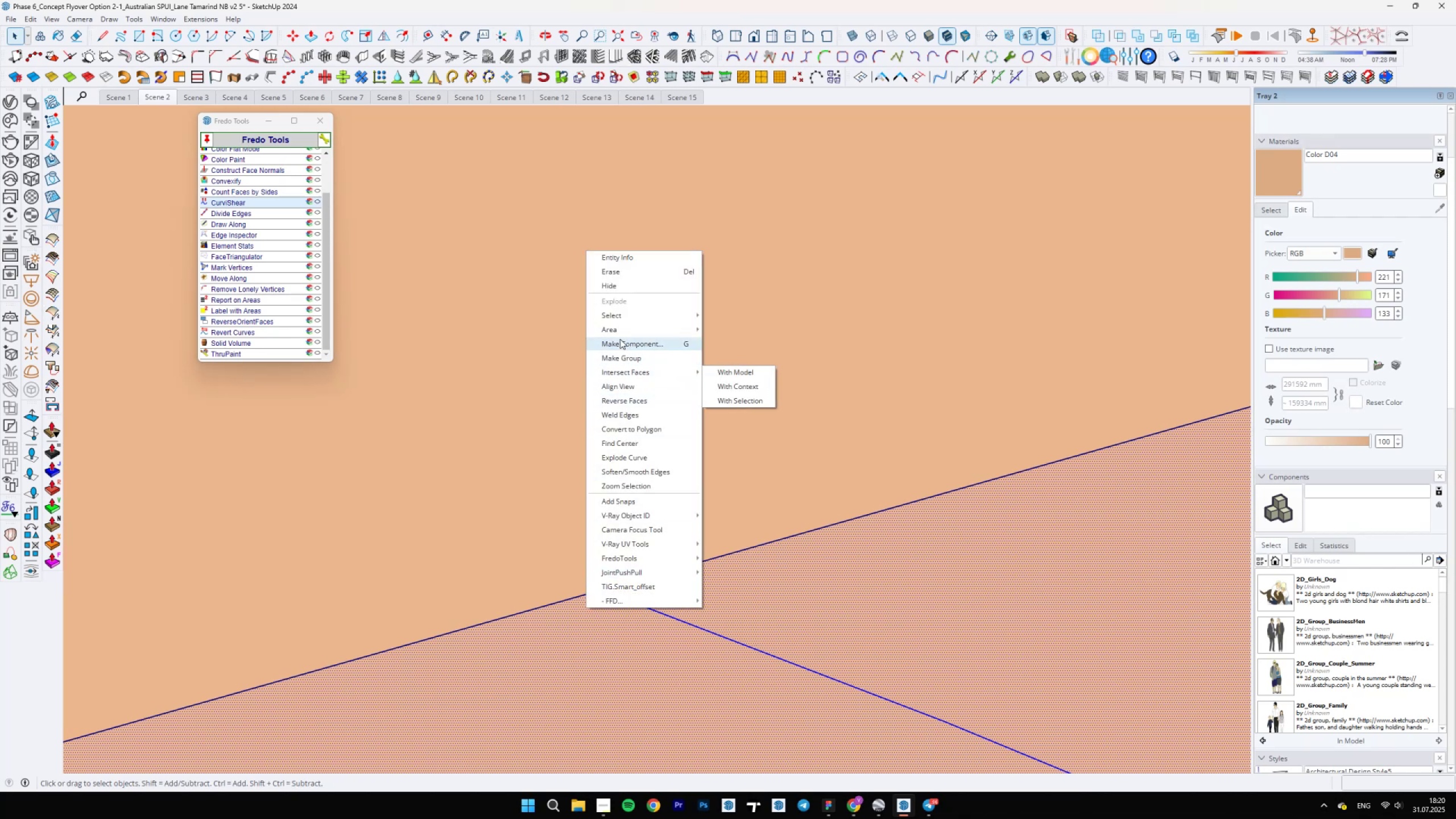 
double_click([619, 618])
 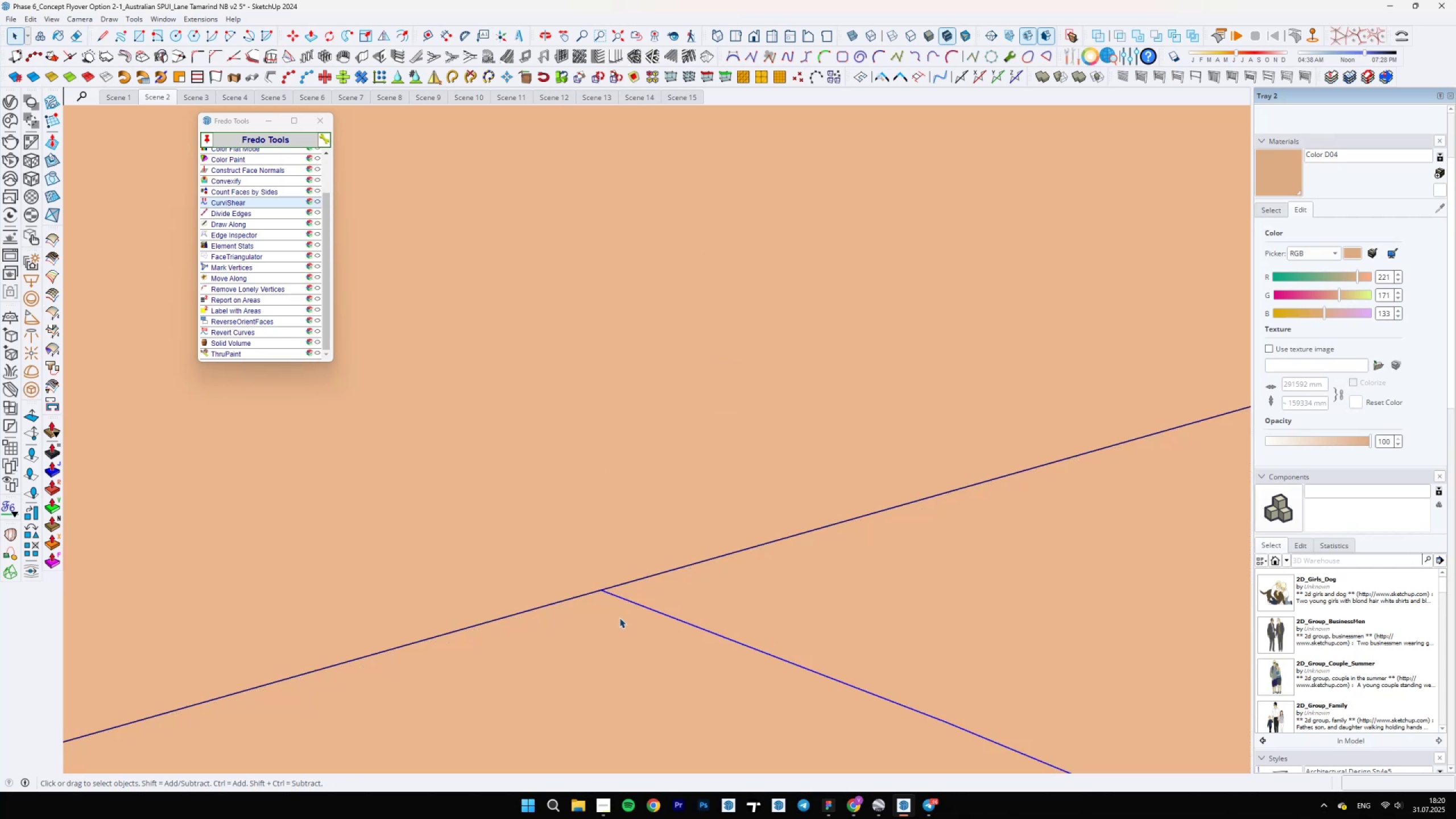 
triple_click([619, 618])
 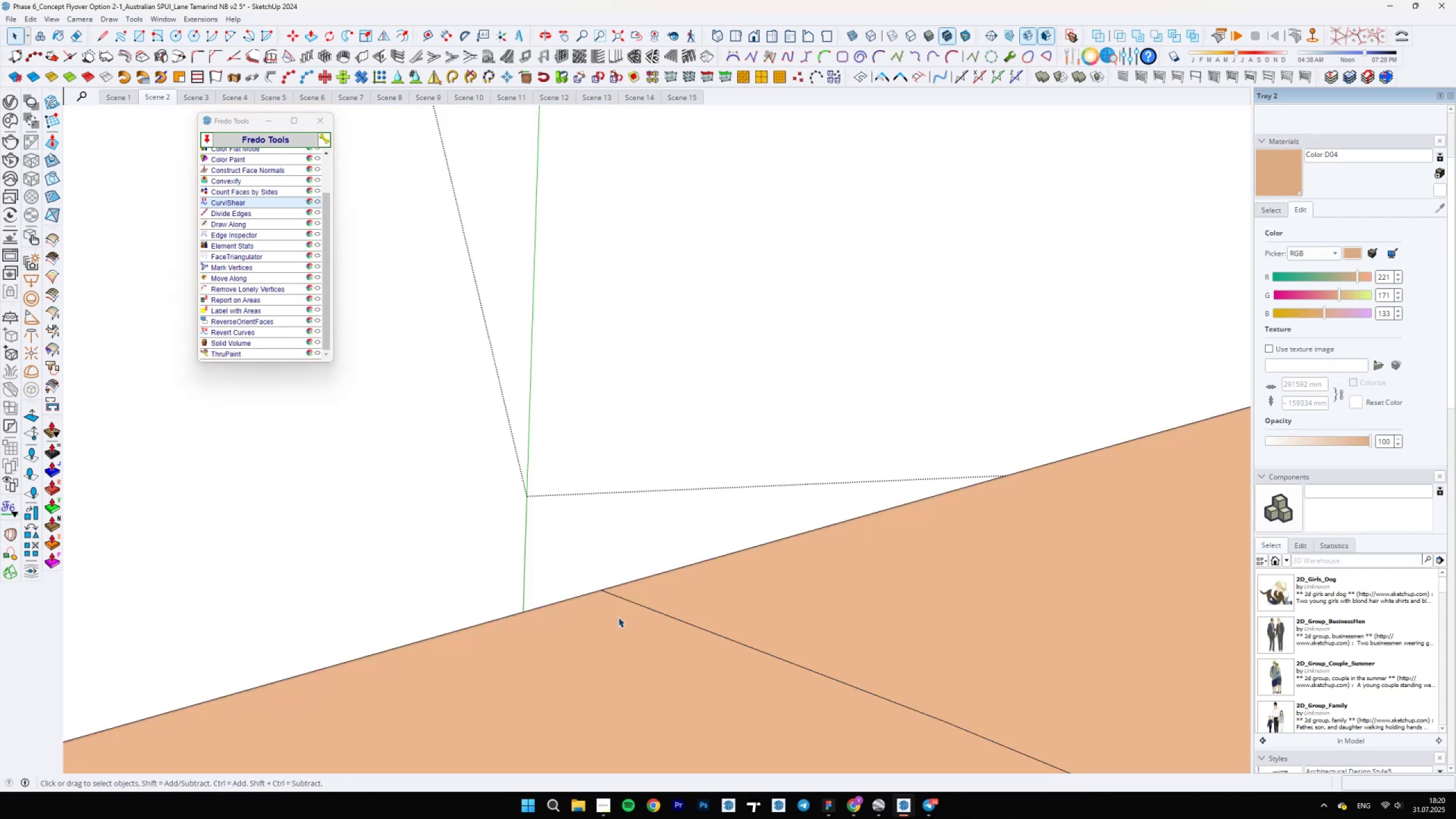 
scroll: coordinate [606, 582], scroll_direction: up, amount: 28.0
 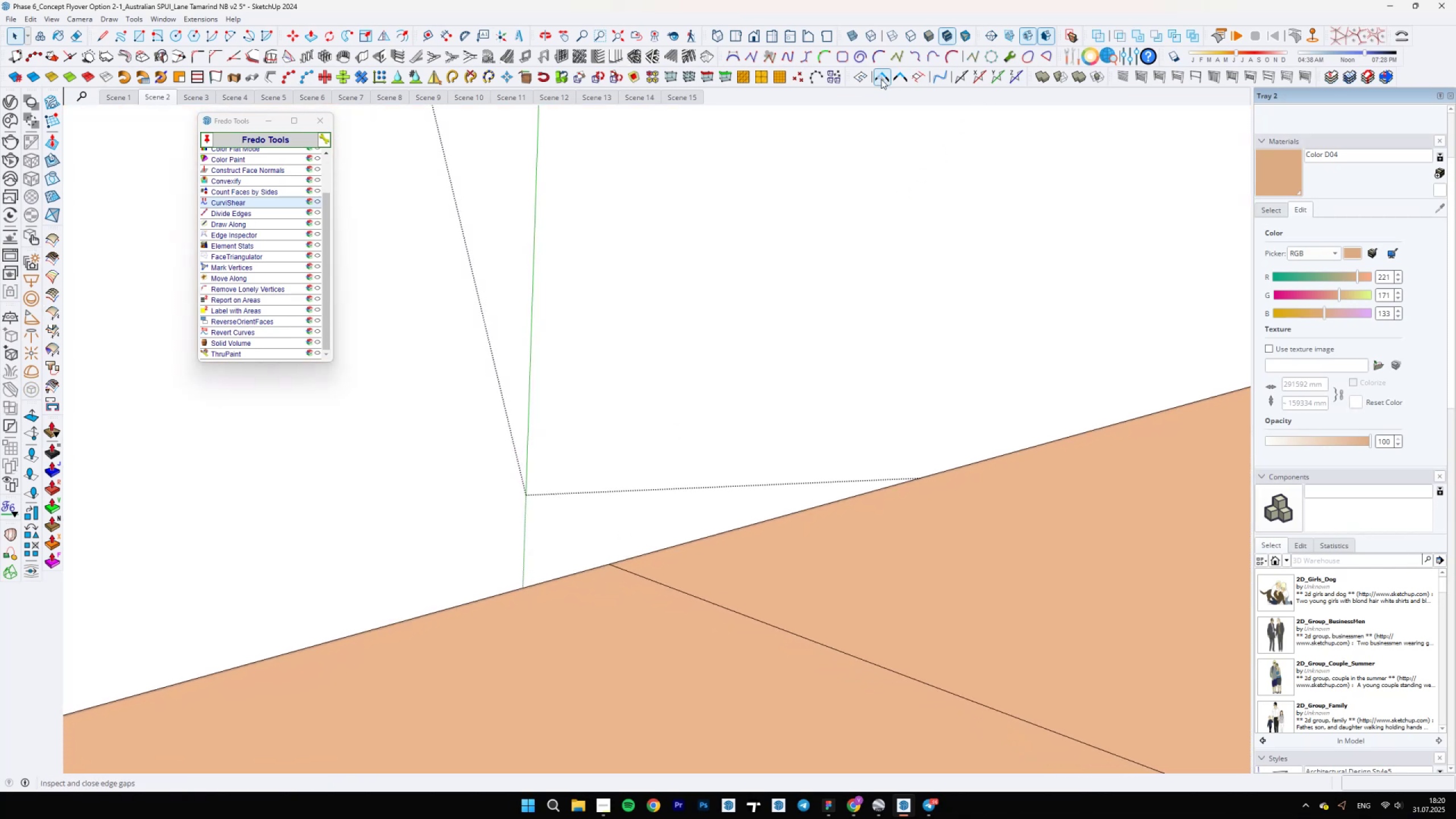 
scroll: coordinate [652, 490], scroll_direction: down, amount: 22.0
 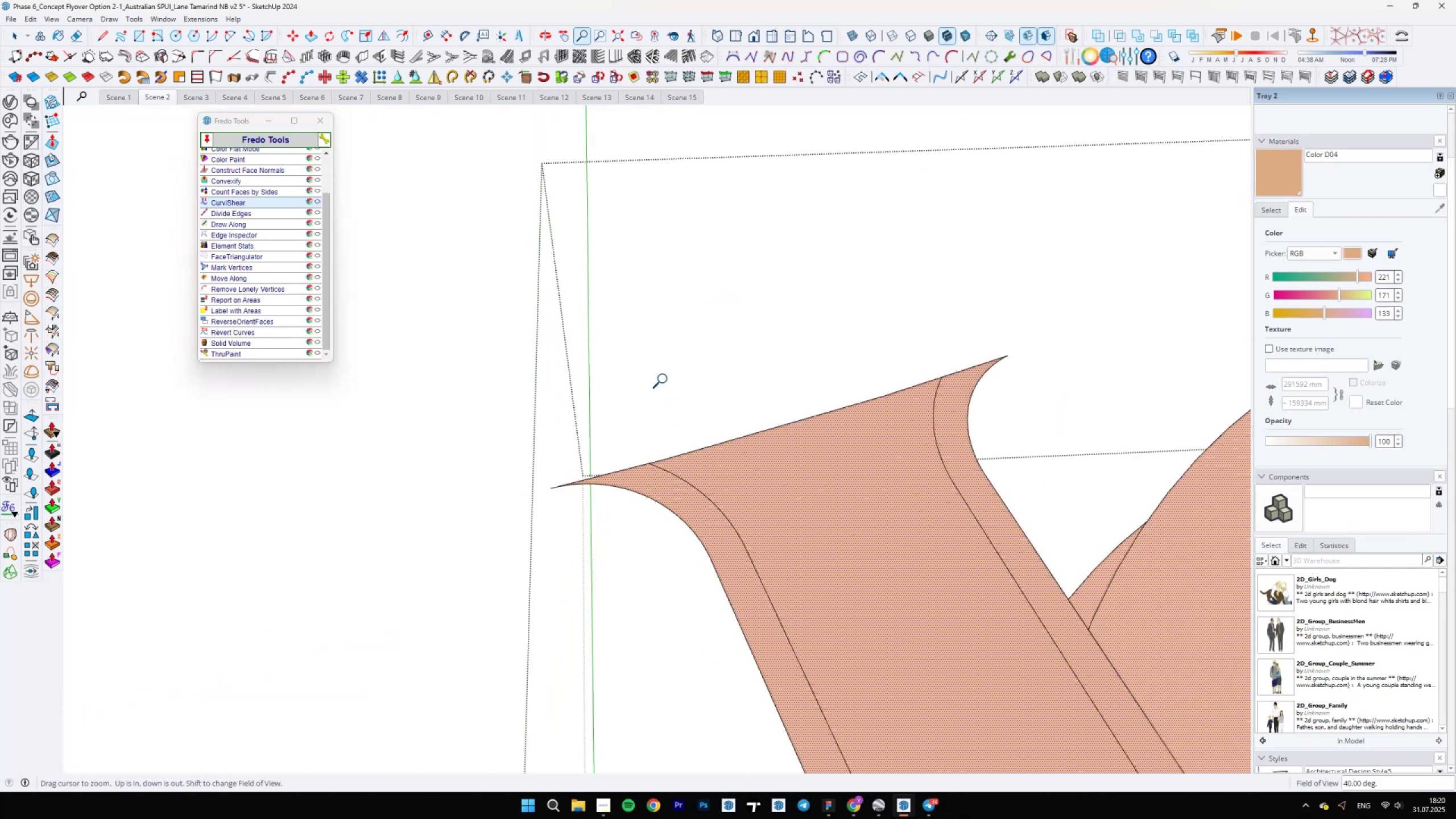 
key(Space)
 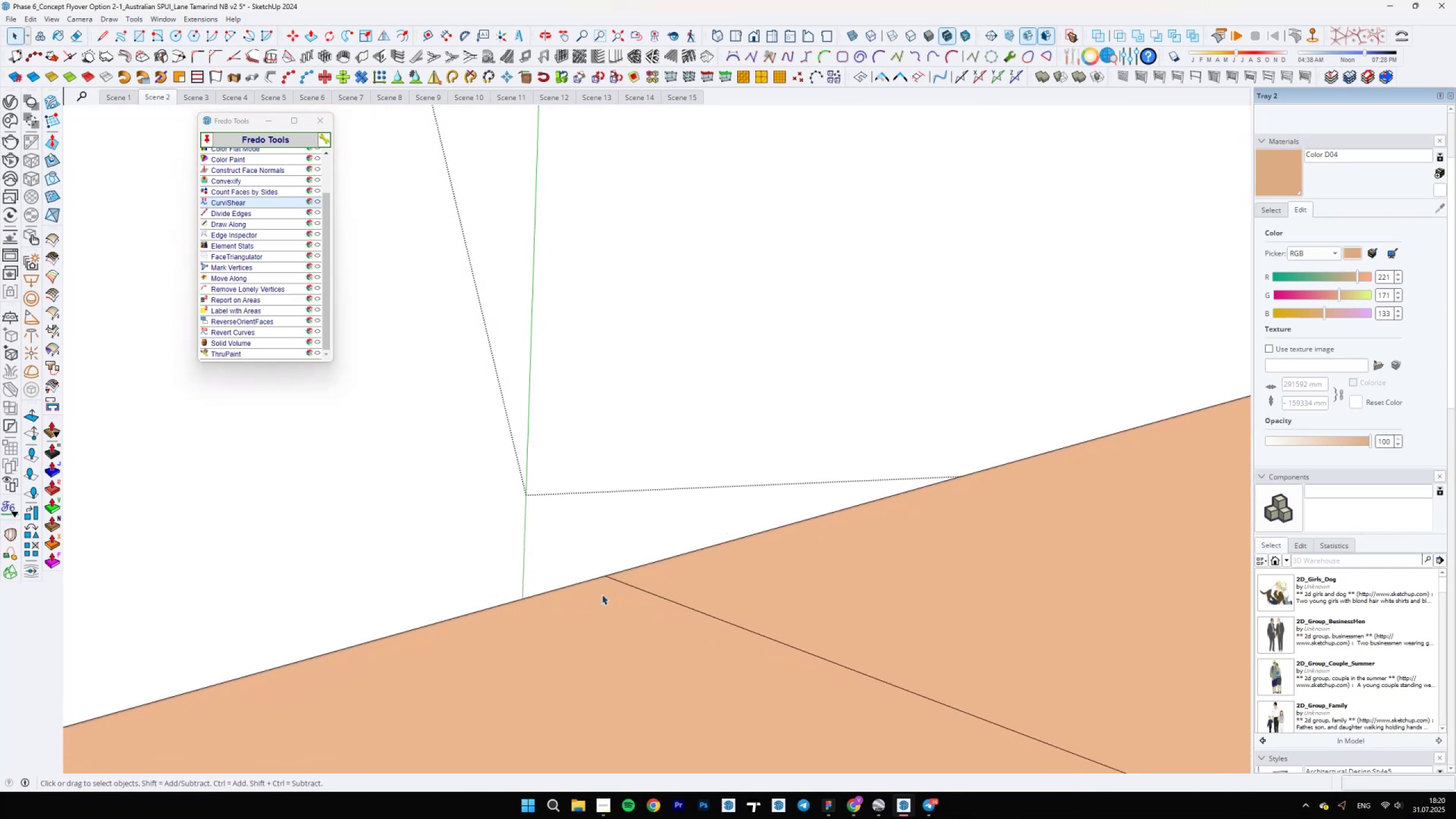 
left_click([605, 597])
 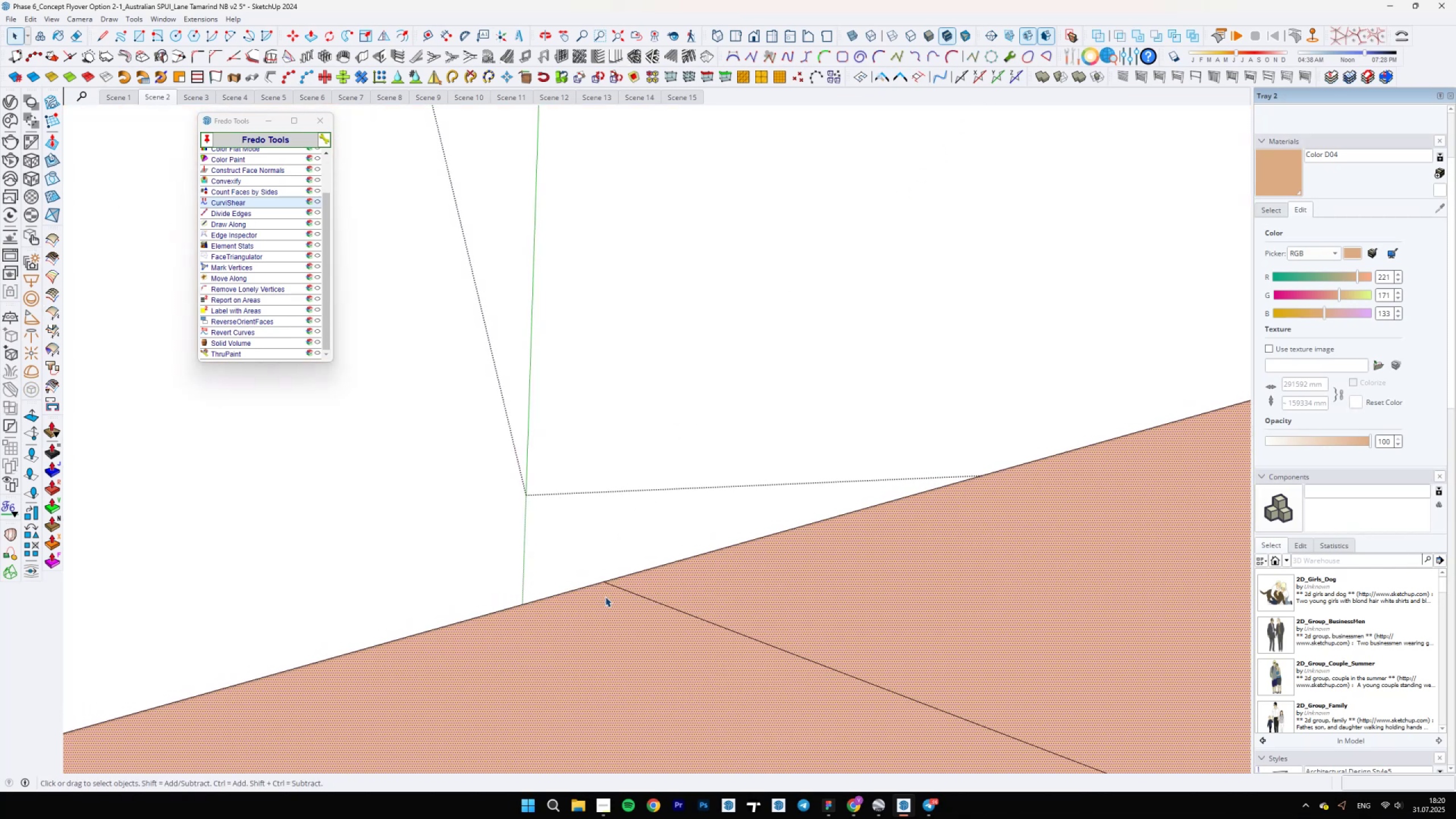 
key(Z)
 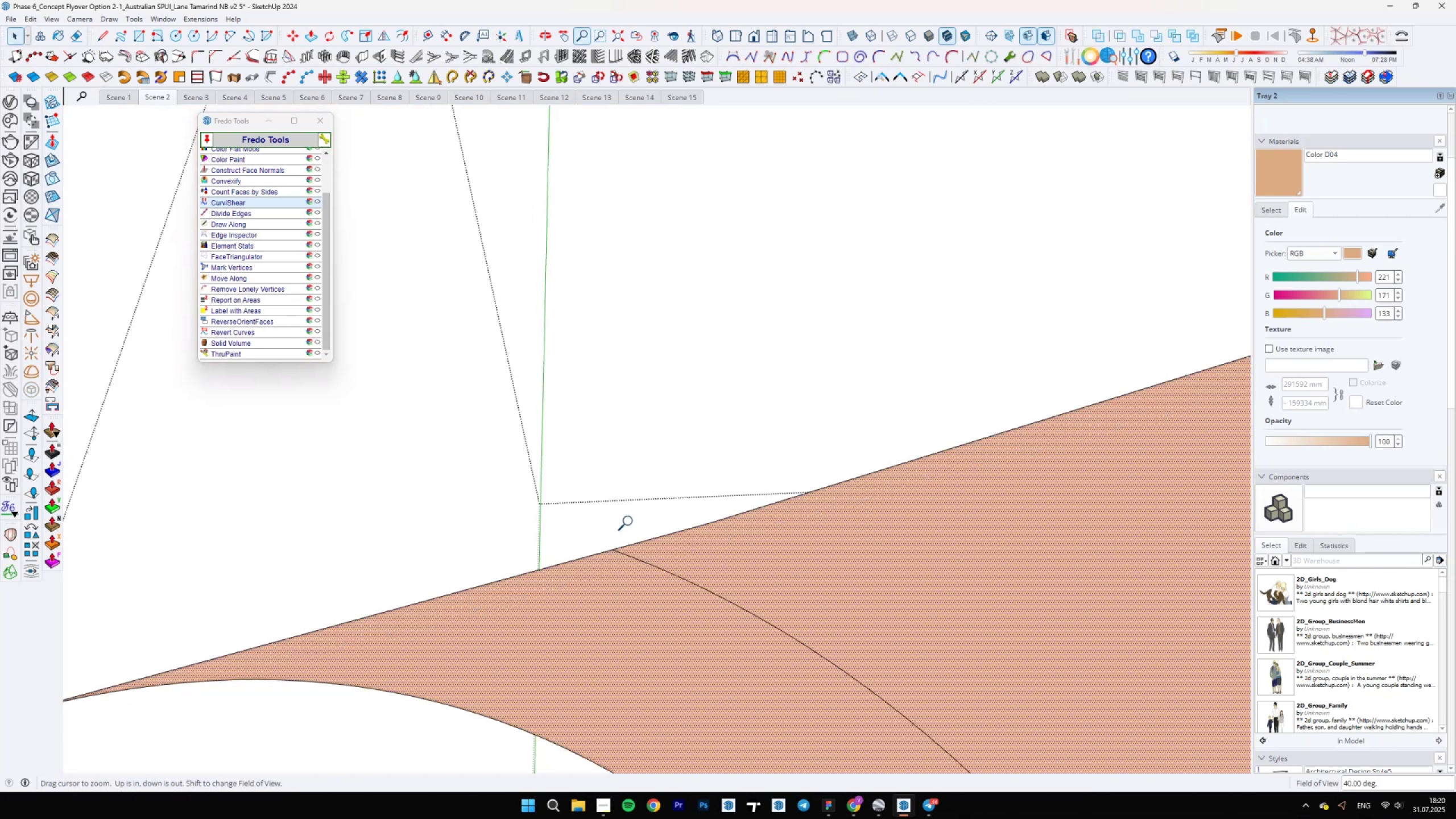 
left_click_drag(start_coordinate=[723, 298], to_coordinate=[580, 551])
 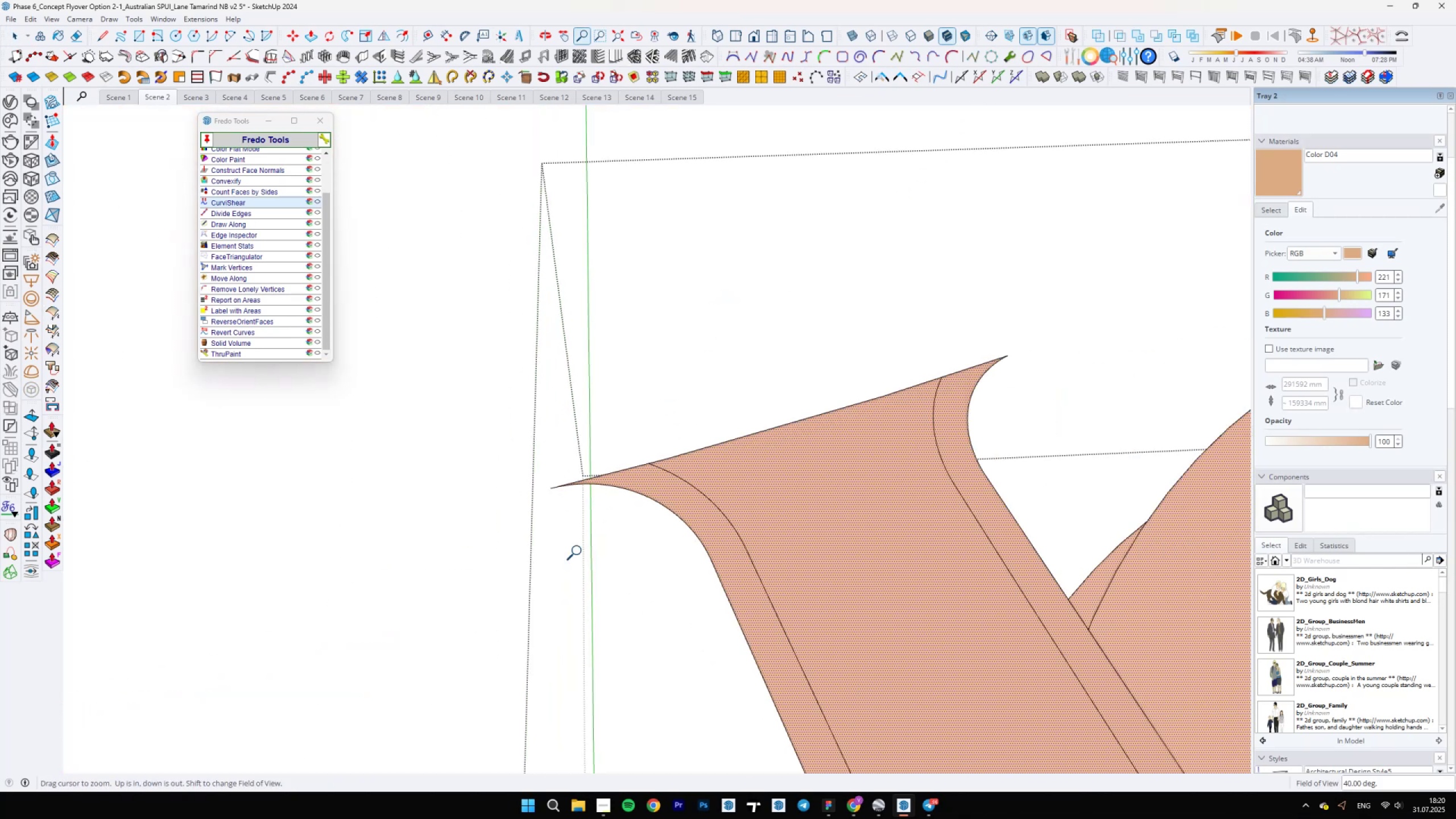 
left_click_drag(start_coordinate=[681, 343], to_coordinate=[614, 634])
 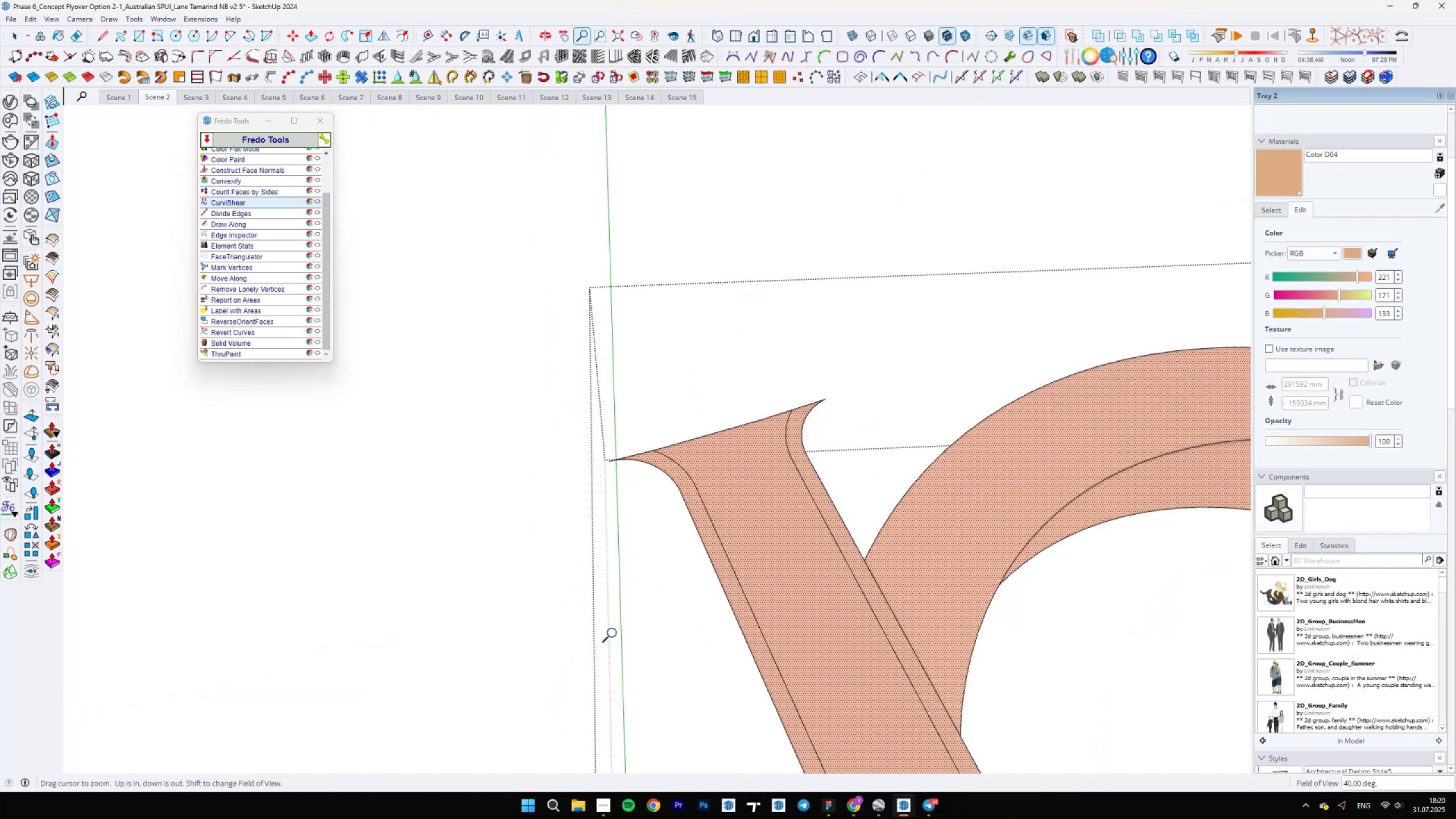 
left_click_drag(start_coordinate=[687, 357], to_coordinate=[625, 656])
 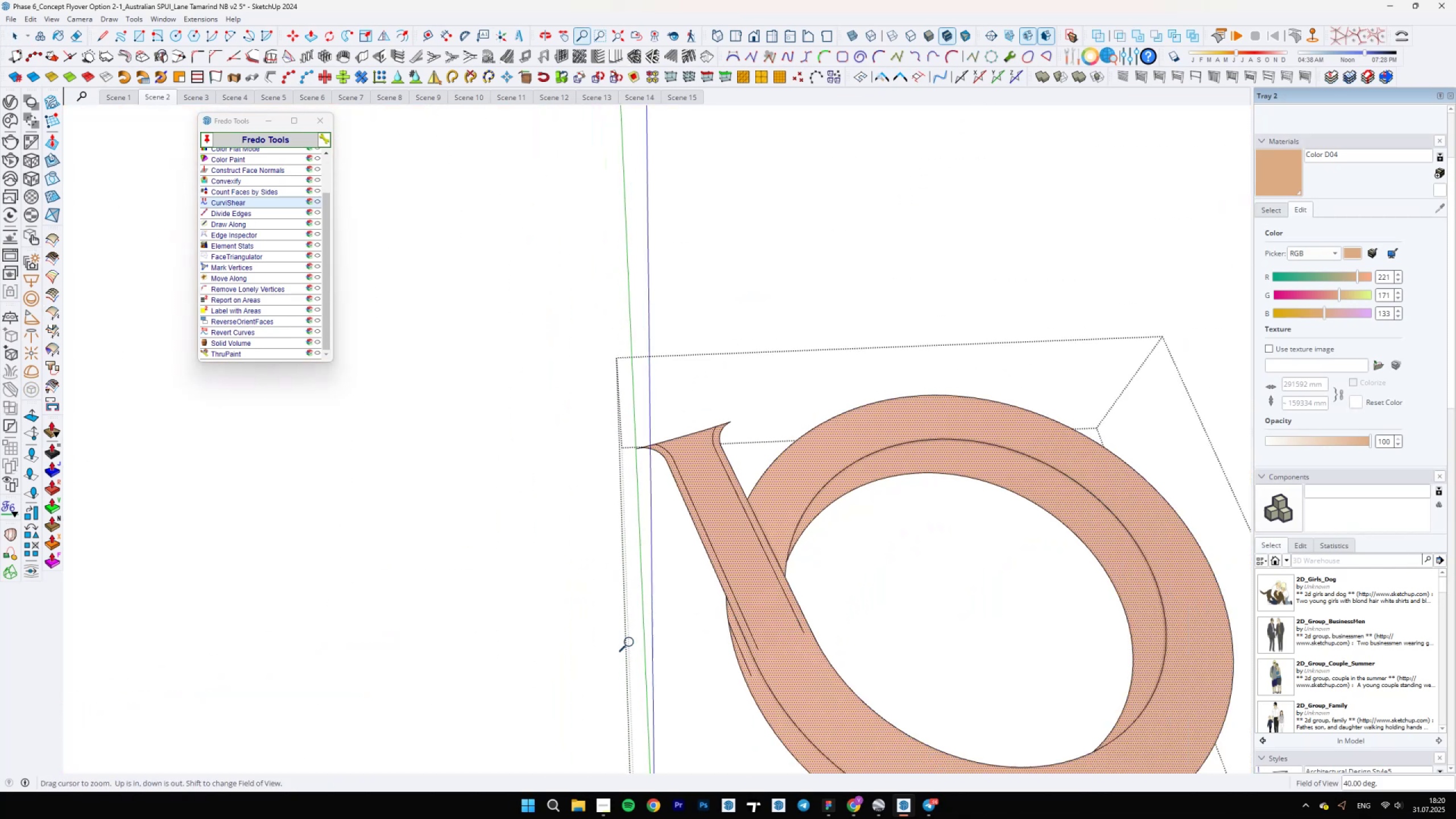 
left_click_drag(start_coordinate=[701, 399], to_coordinate=[666, 564])
 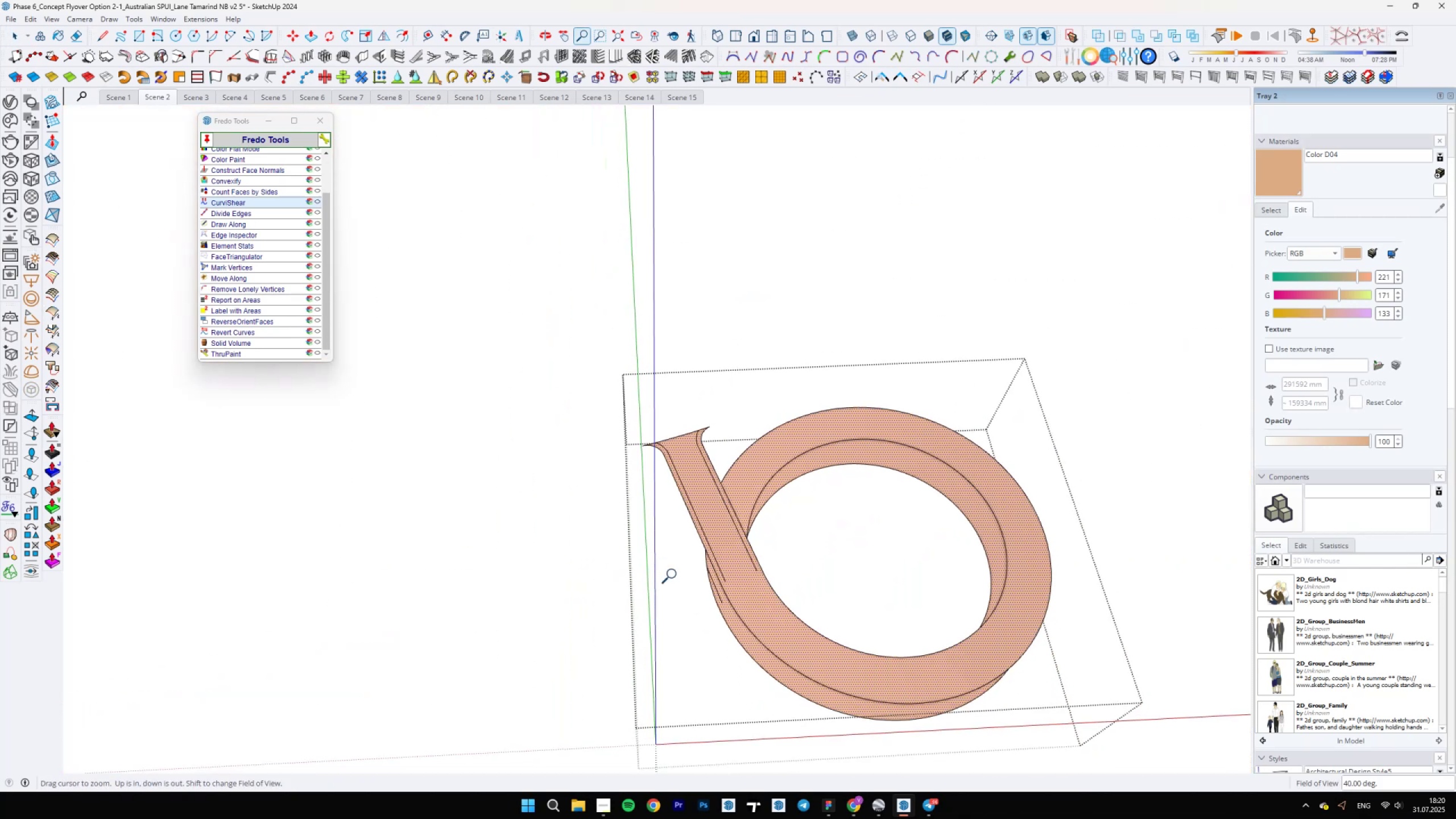 
scroll: coordinate [767, 632], scroll_direction: up, amount: 6.0
 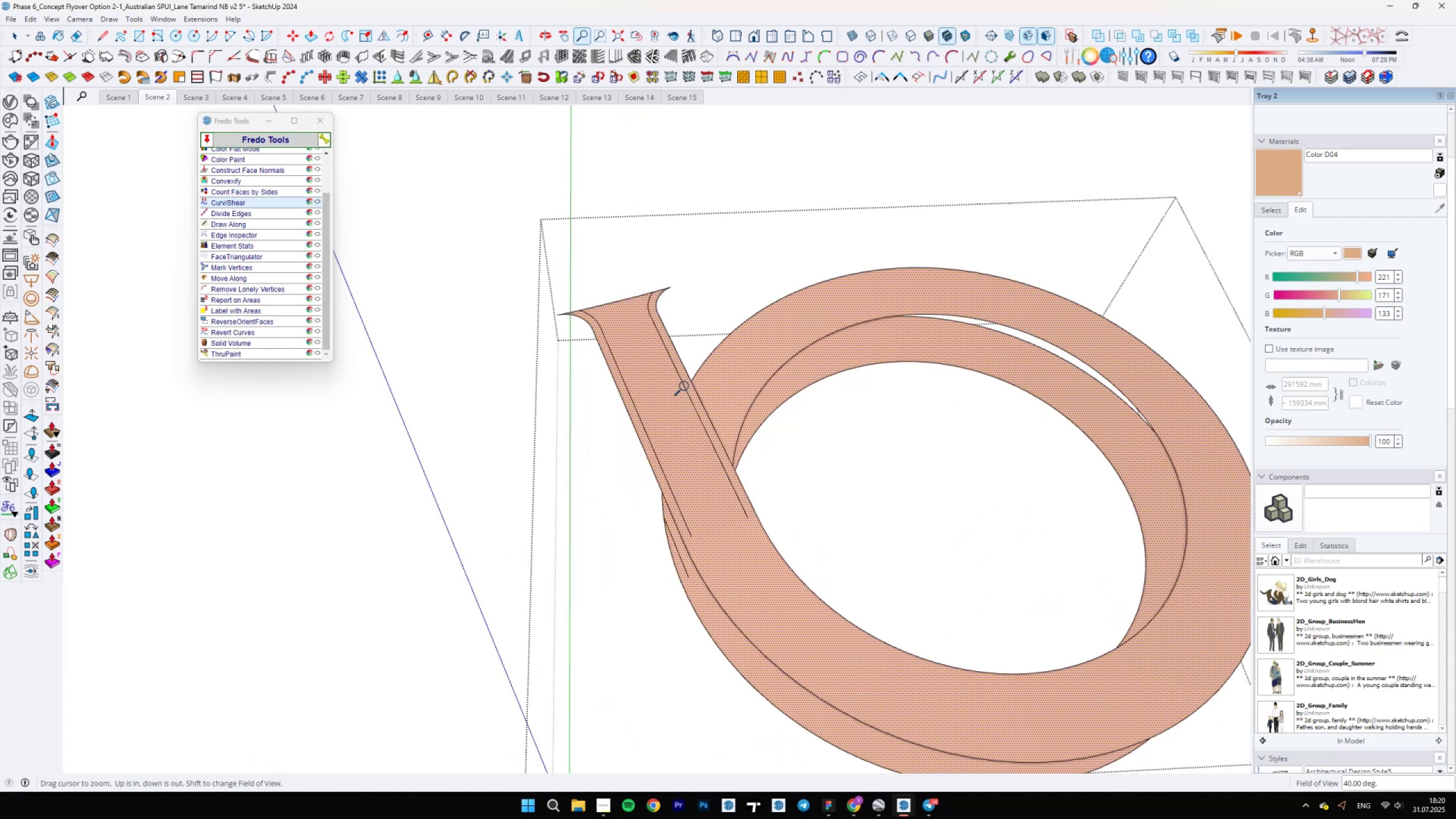 
key(Space)
 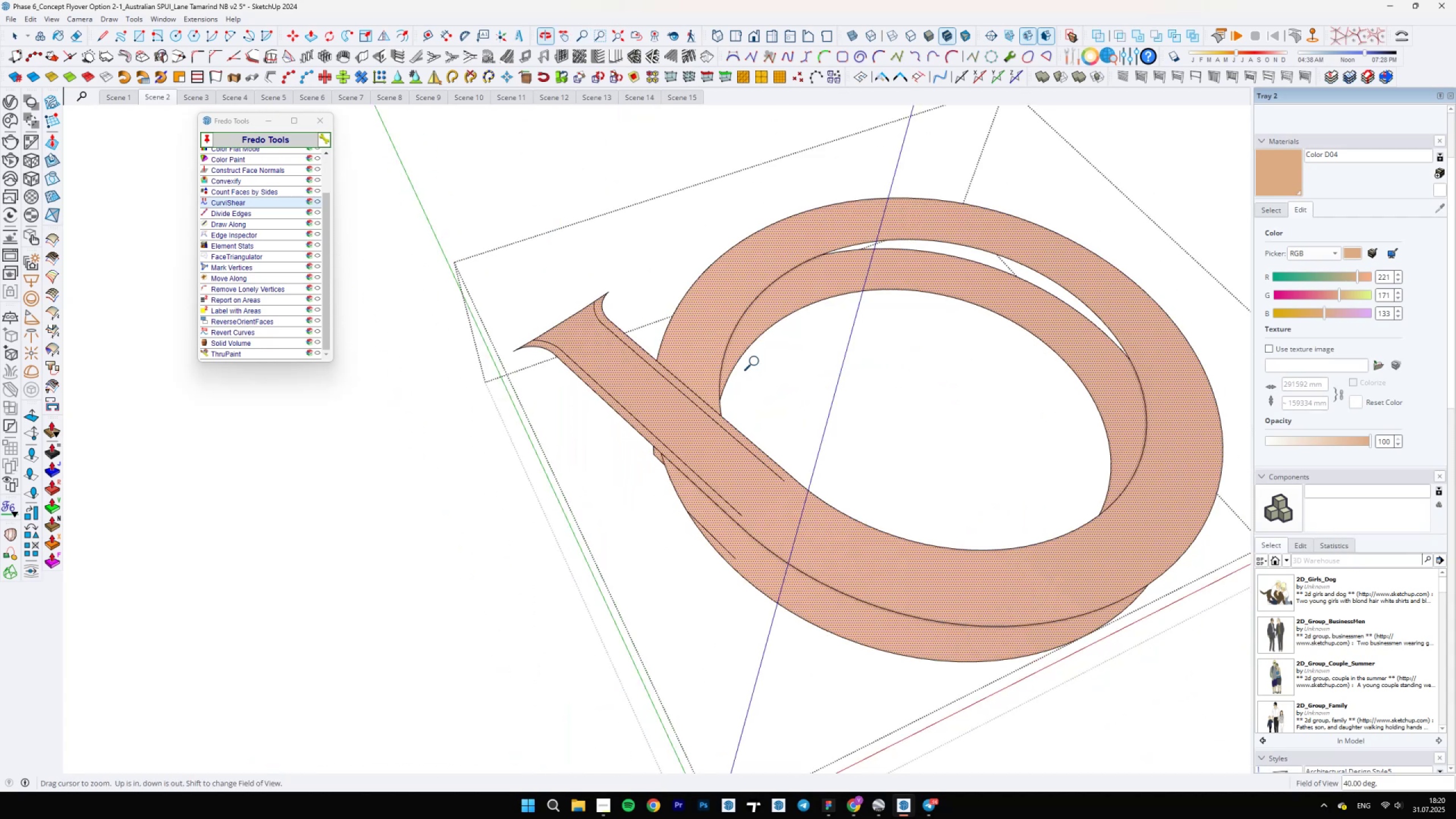 
scroll: coordinate [572, 322], scroll_direction: up, amount: 10.0
 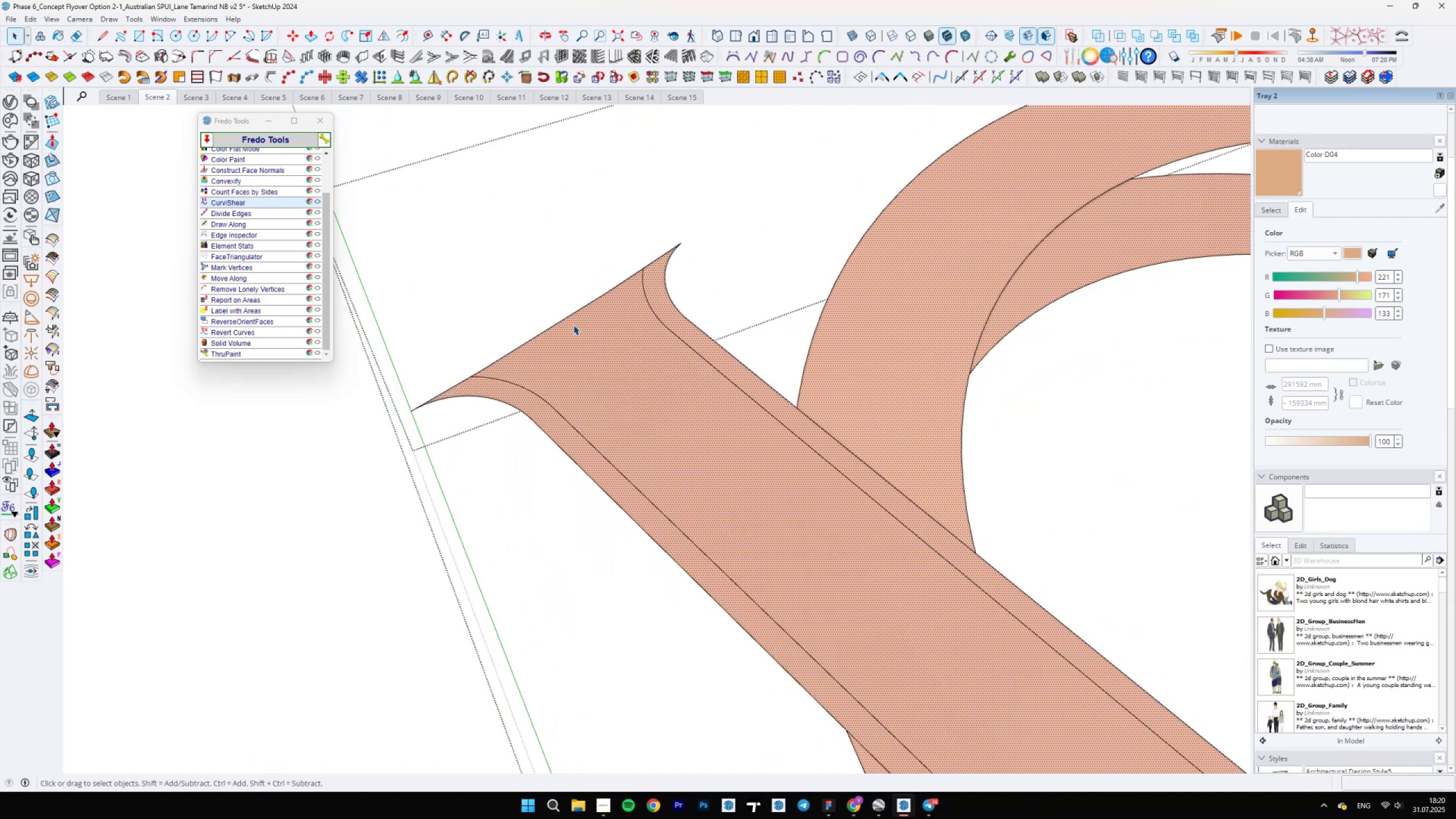 
key(Escape)
 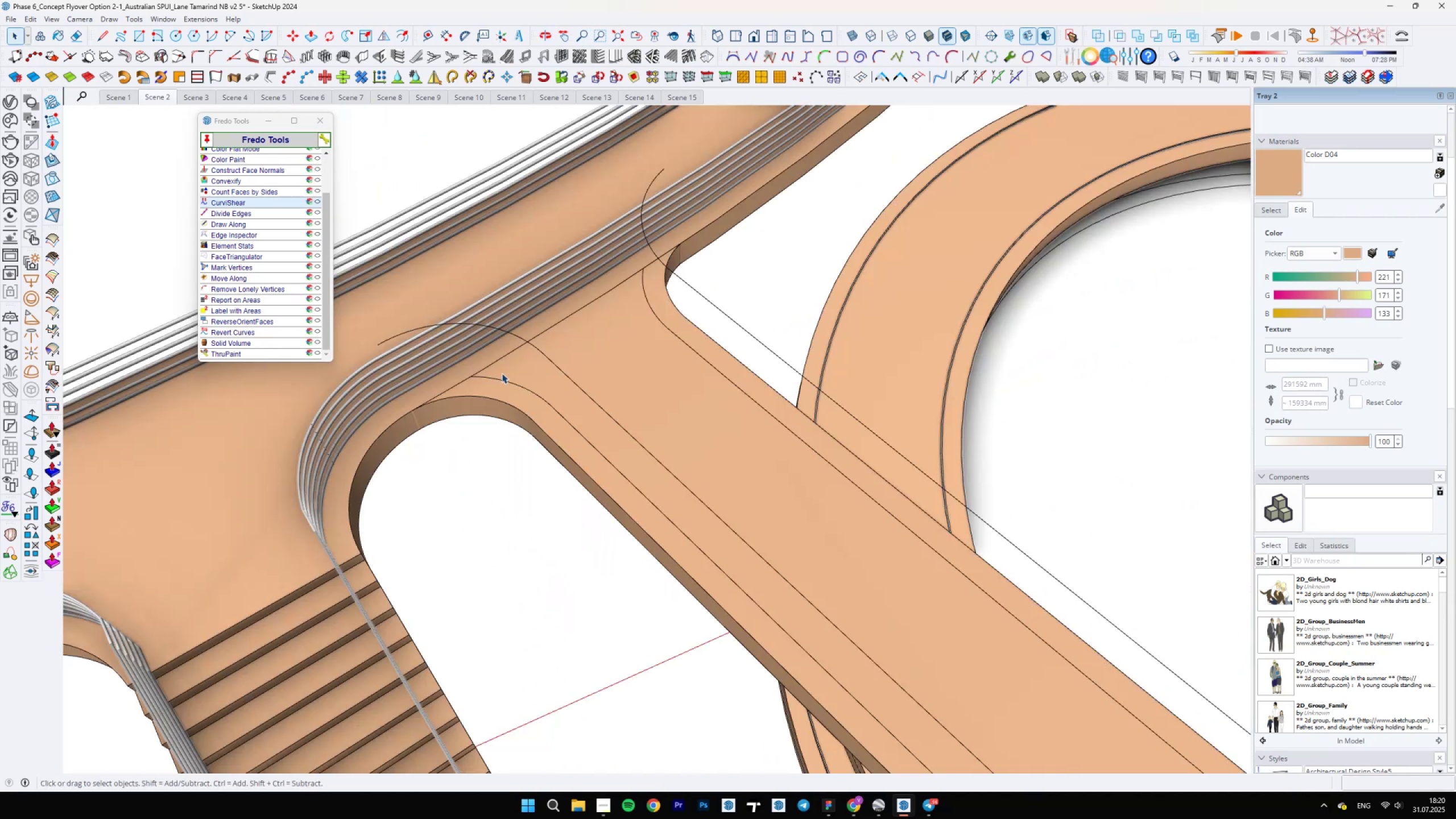 
hold_key(key=ShiftLeft, duration=0.4)
 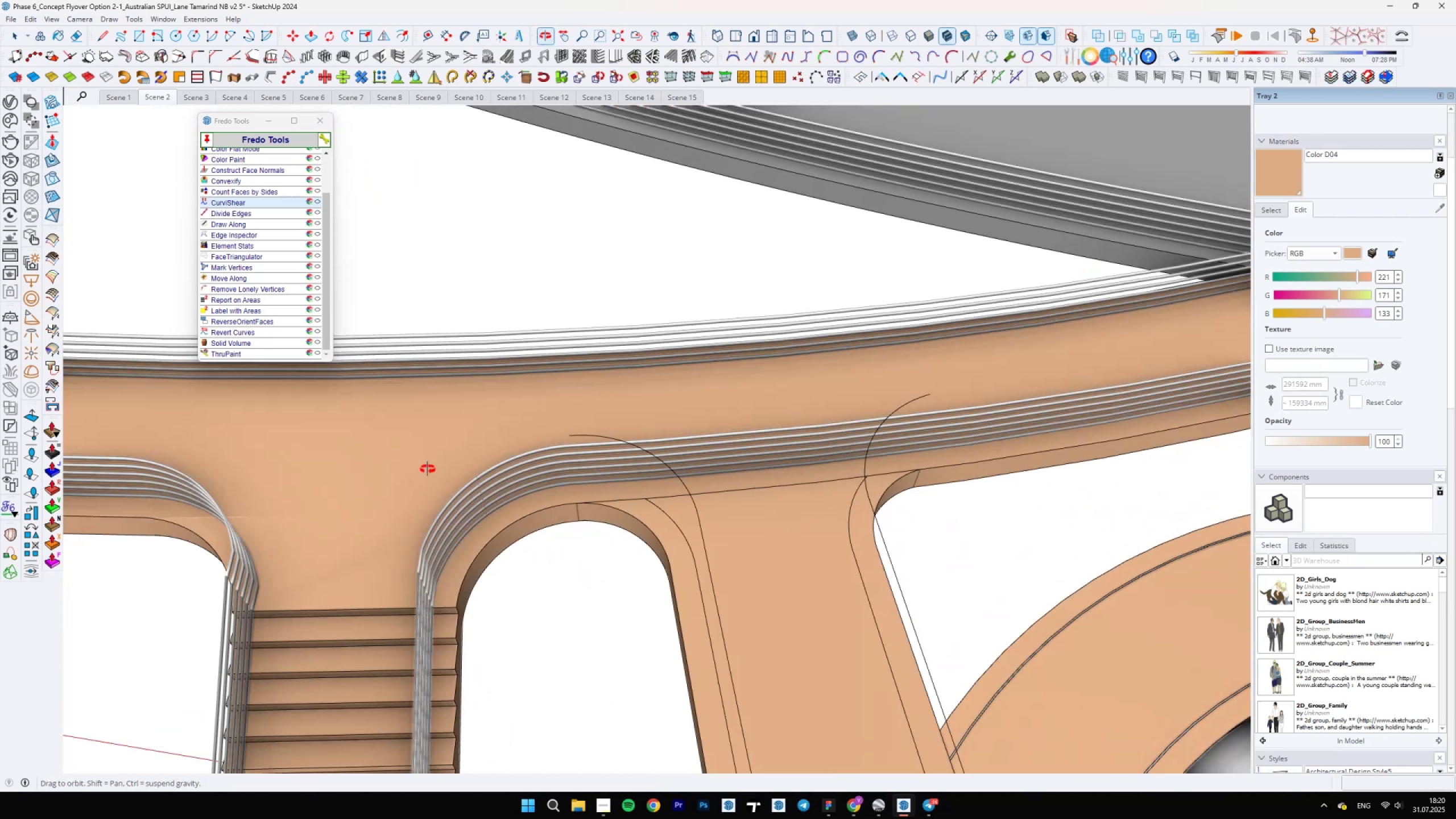 
scroll: coordinate [722, 504], scroll_direction: up, amount: 4.0
 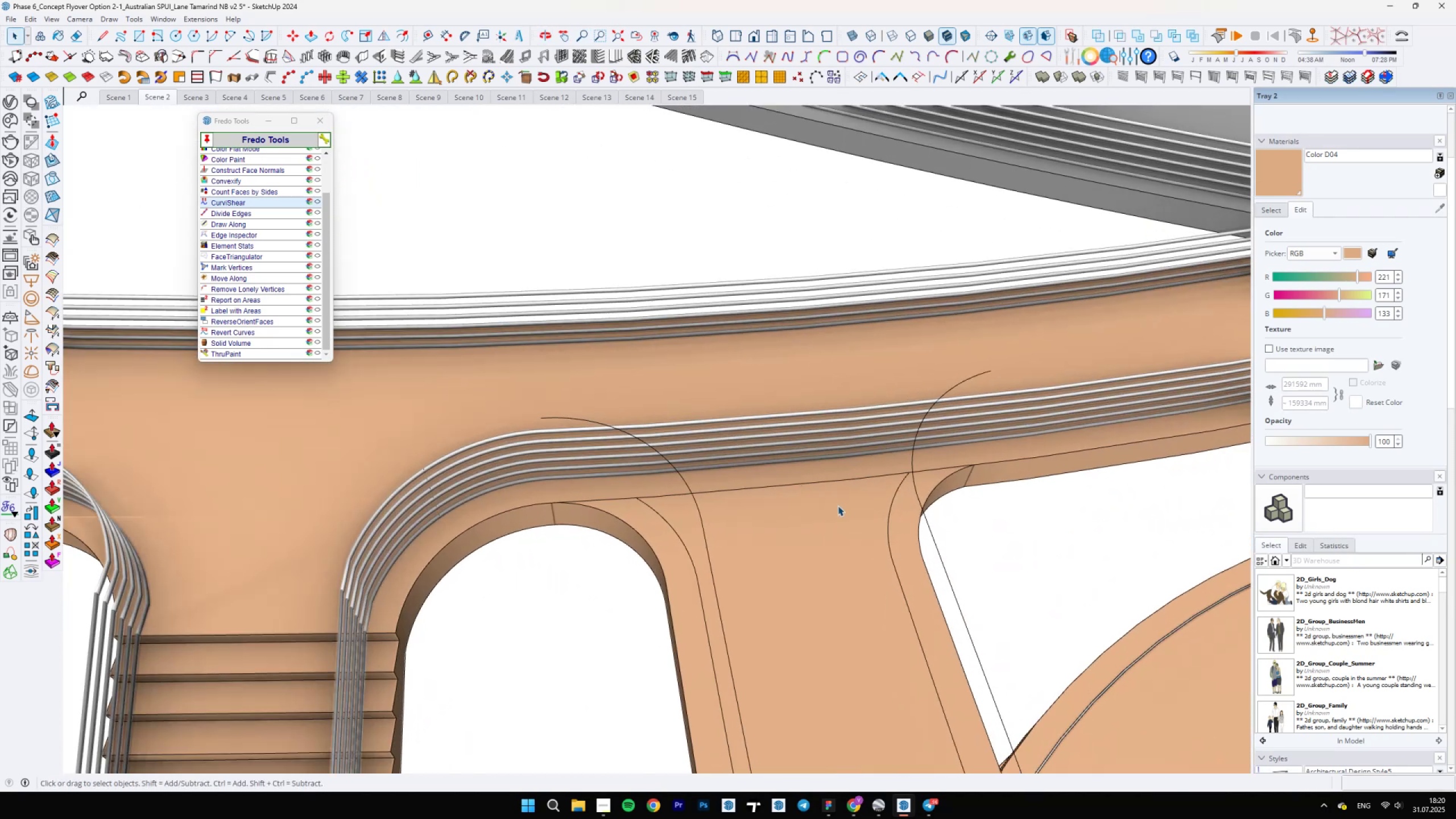 
double_click([838, 506])
 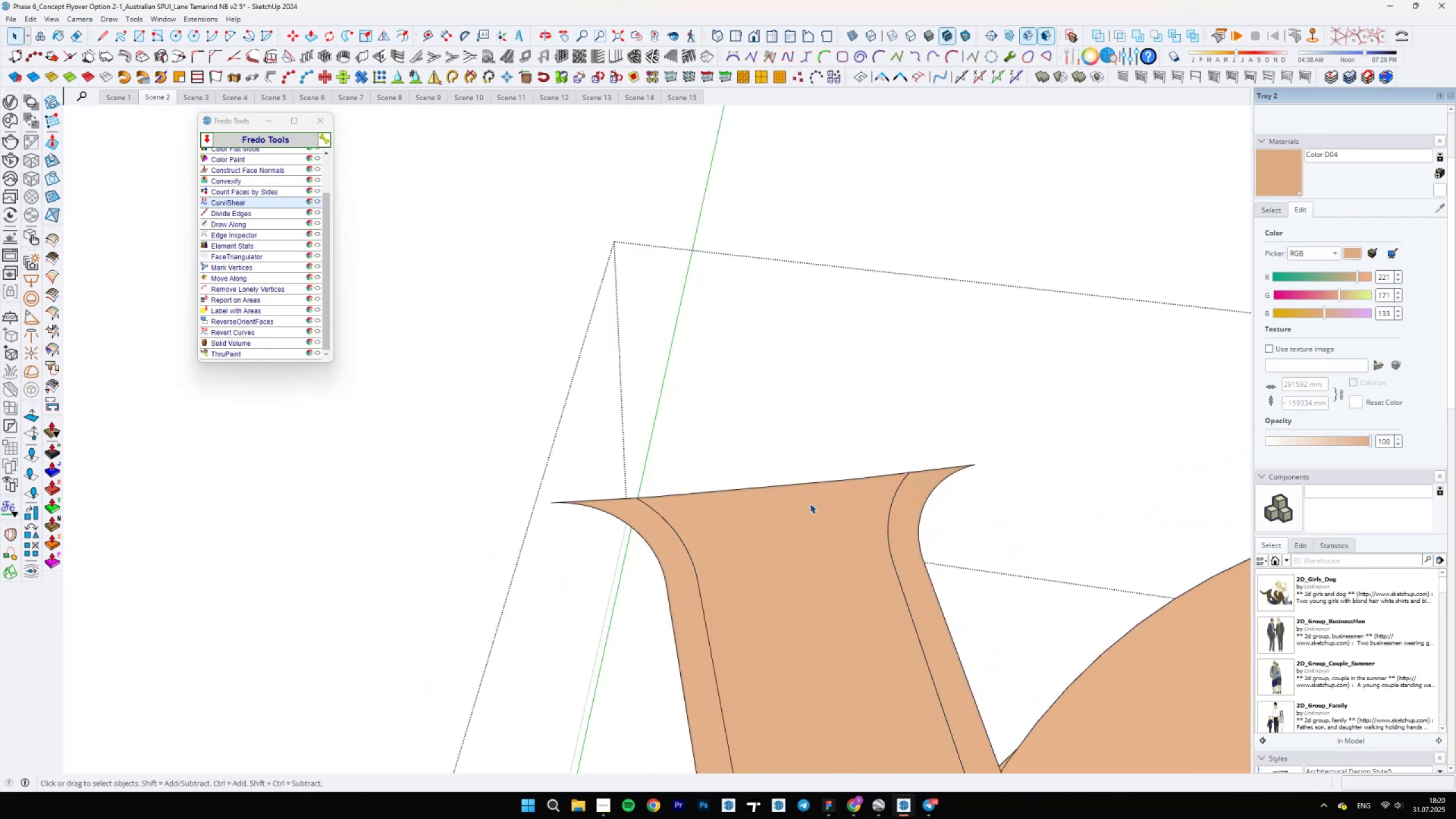 
scroll: coordinate [719, 555], scroll_direction: down, amount: 1.0
 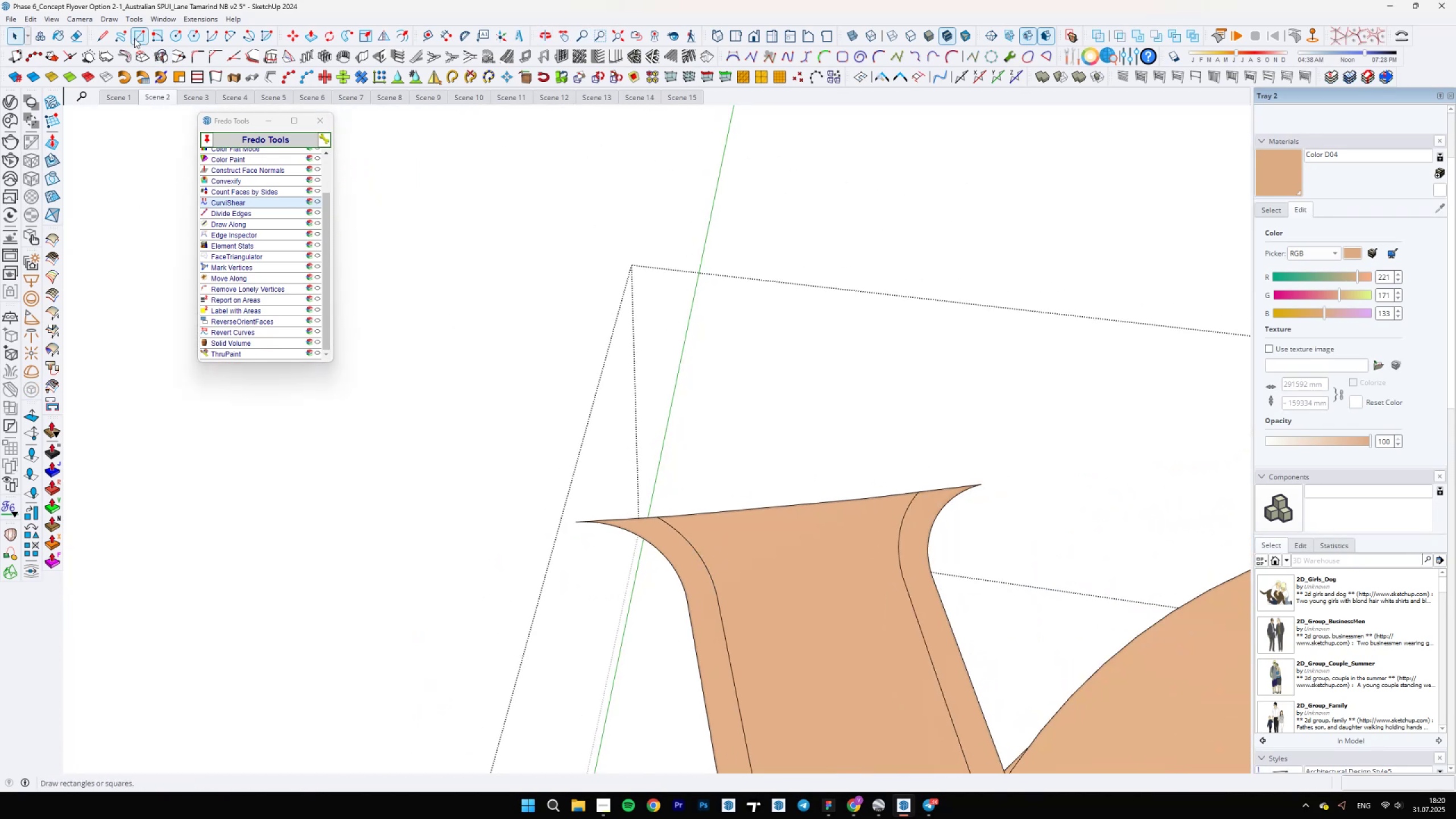 
left_click([29, 13])
 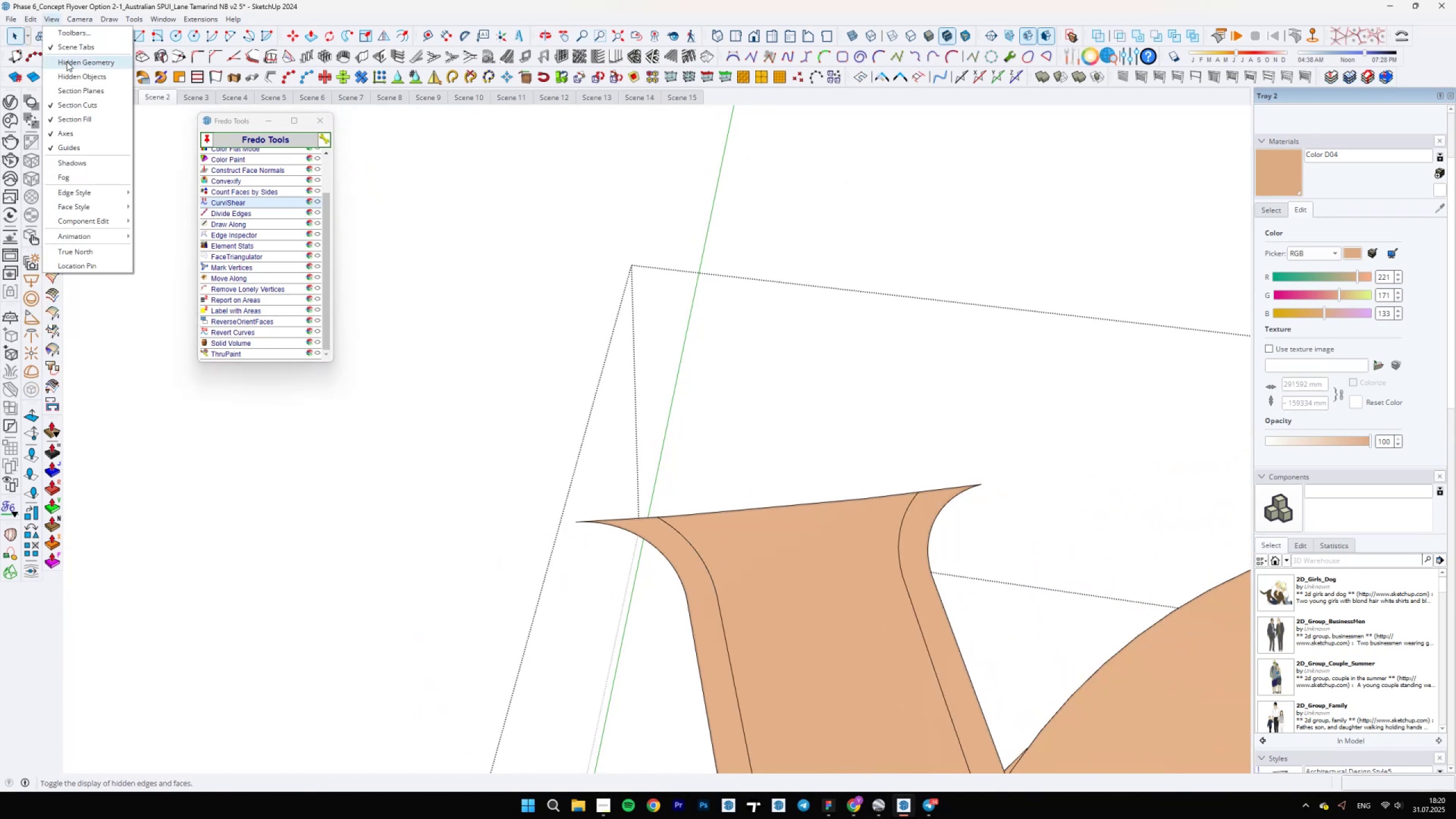 
left_click([67, 64])
 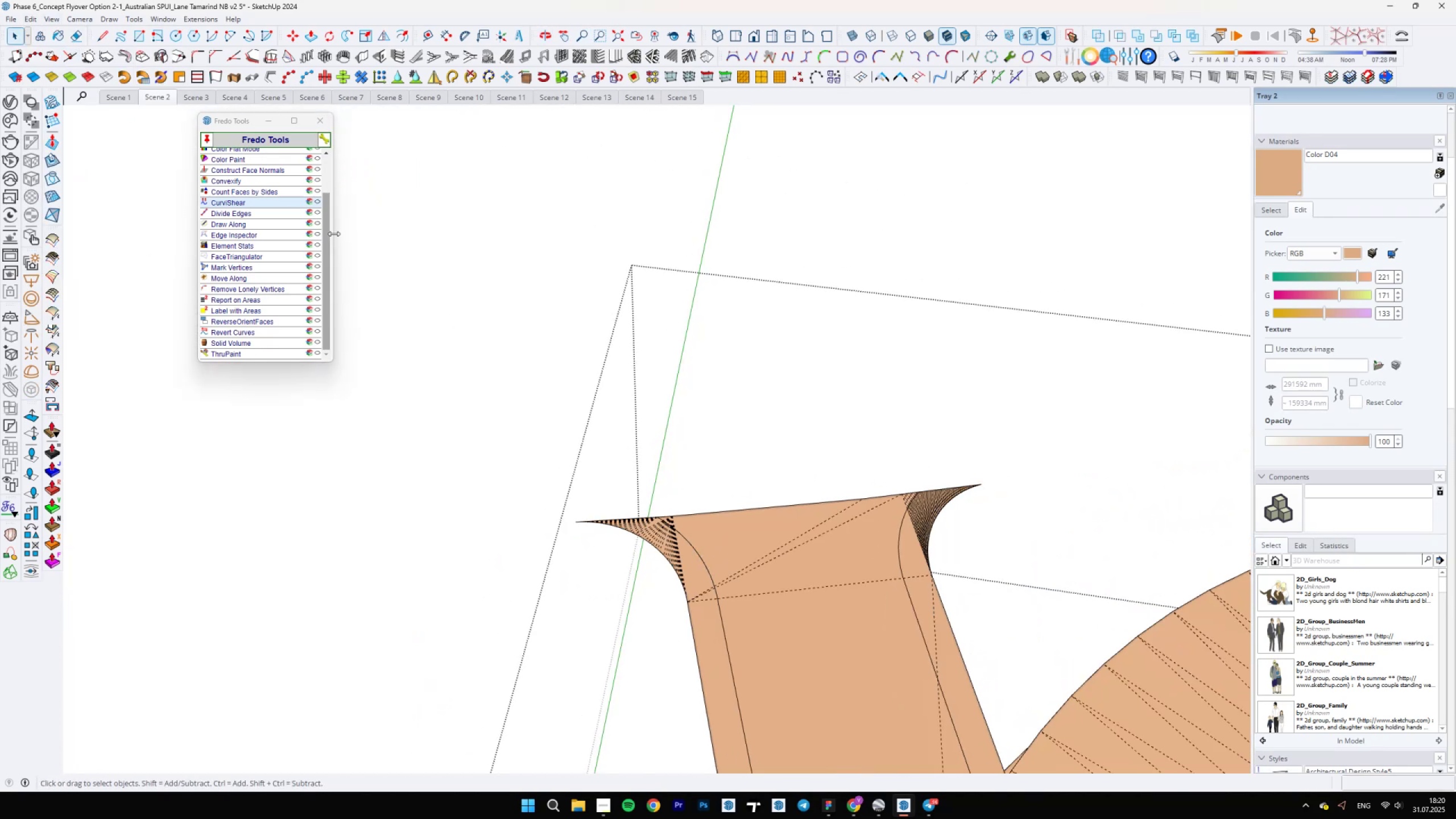 
scroll: coordinate [807, 628], scroll_direction: up, amount: 15.0
 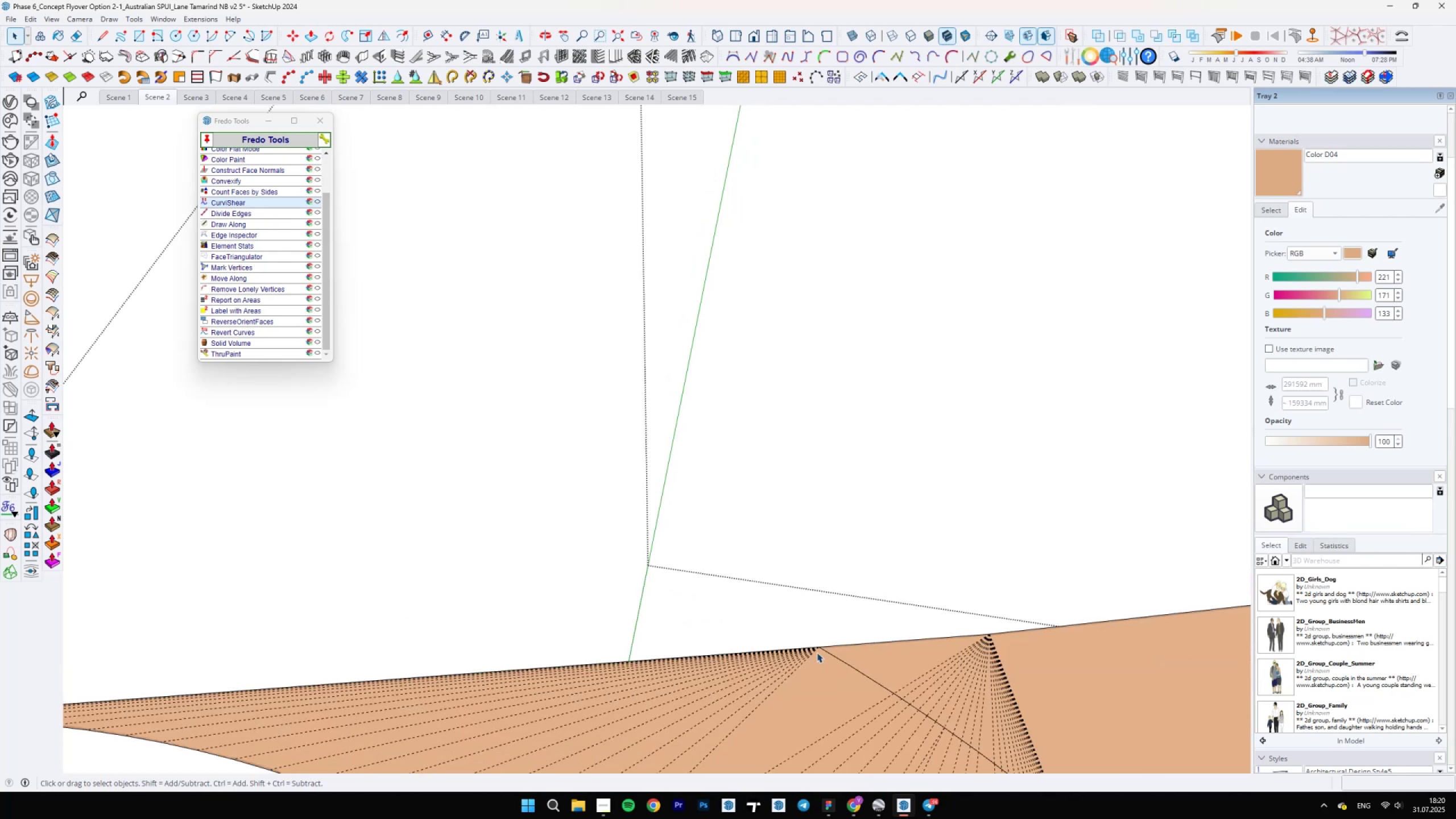 
type(sa)
 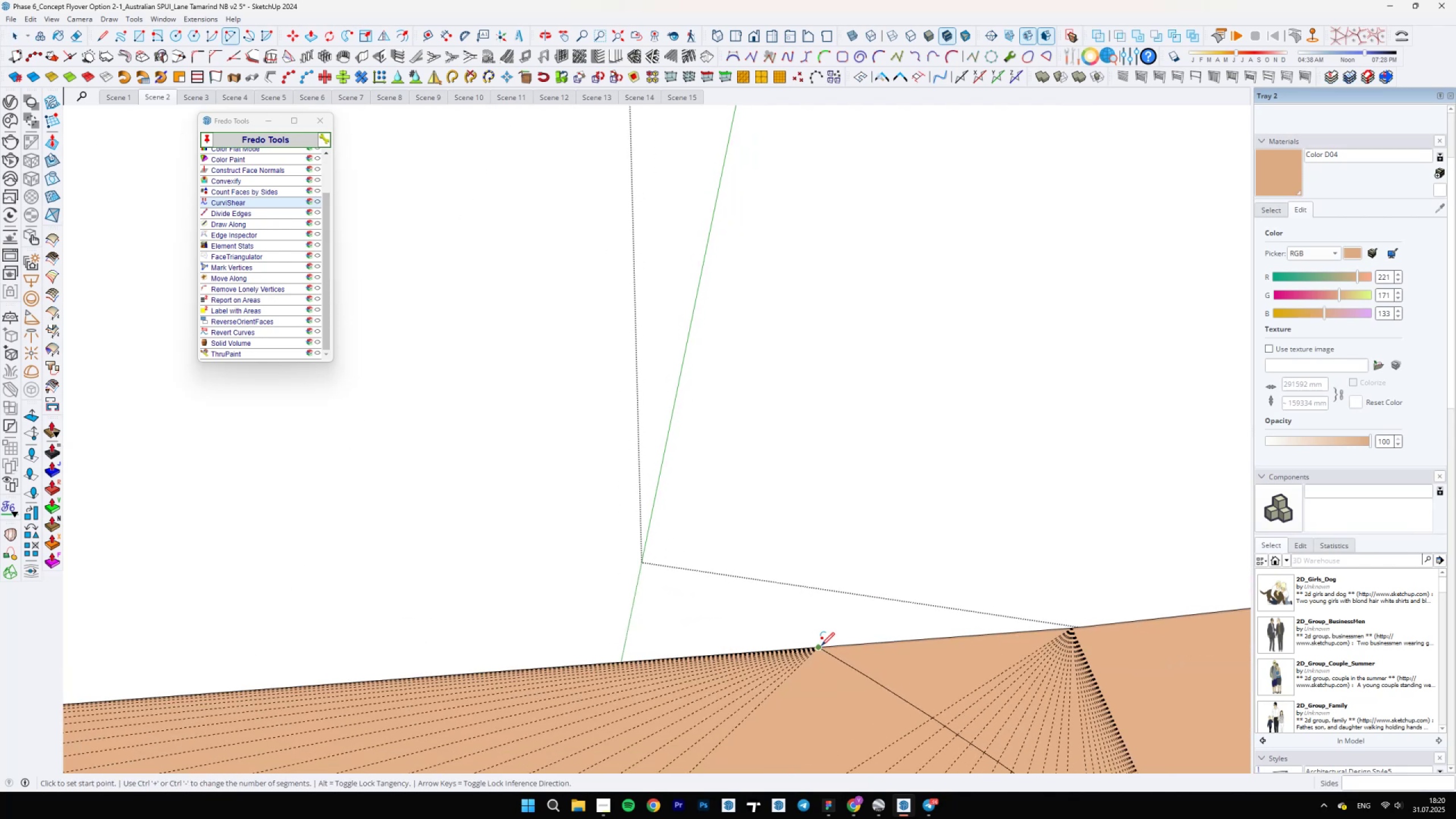 
scroll: coordinate [820, 650], scroll_direction: up, amount: 13.0
 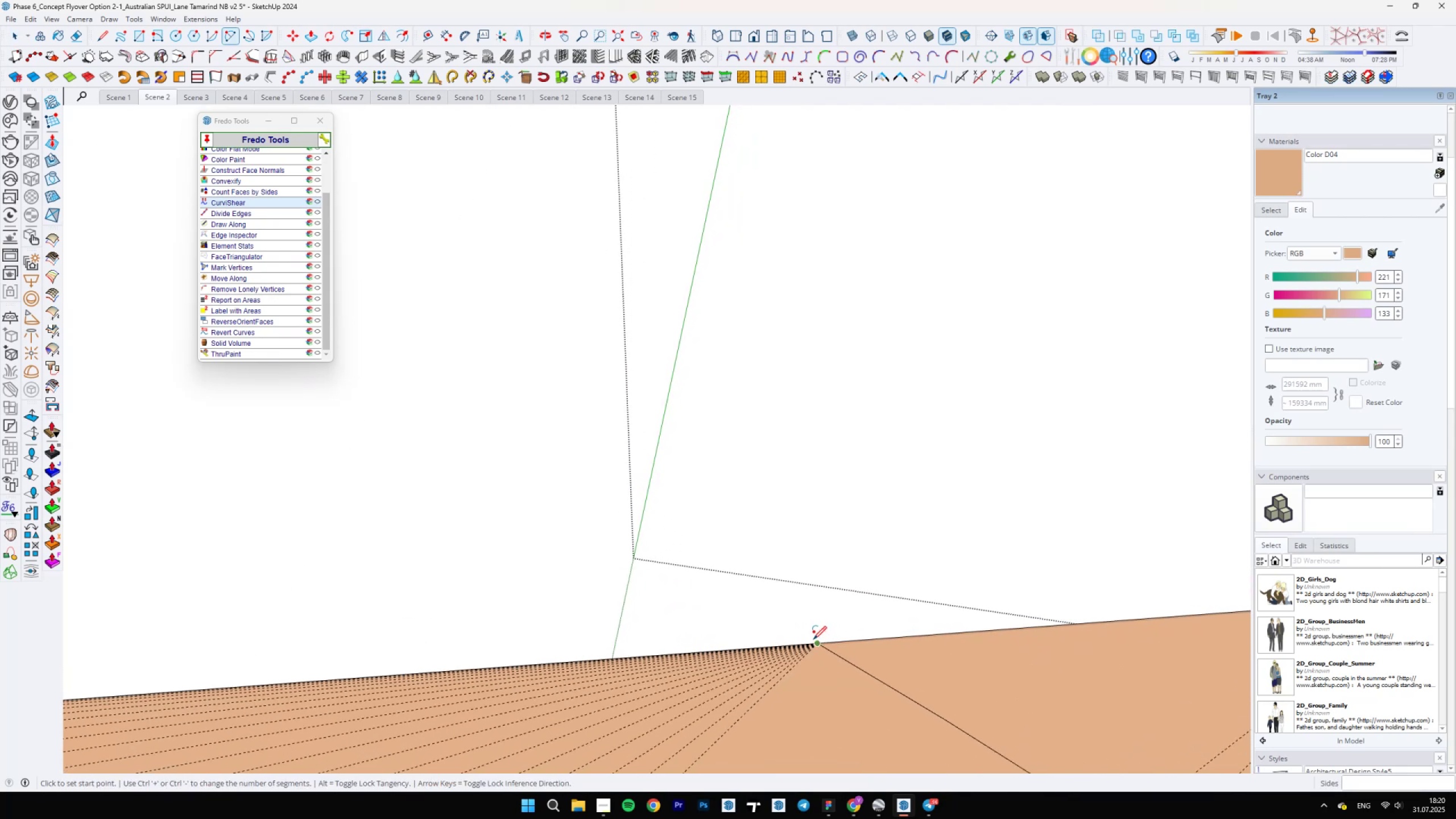 
left_click([816, 642])
 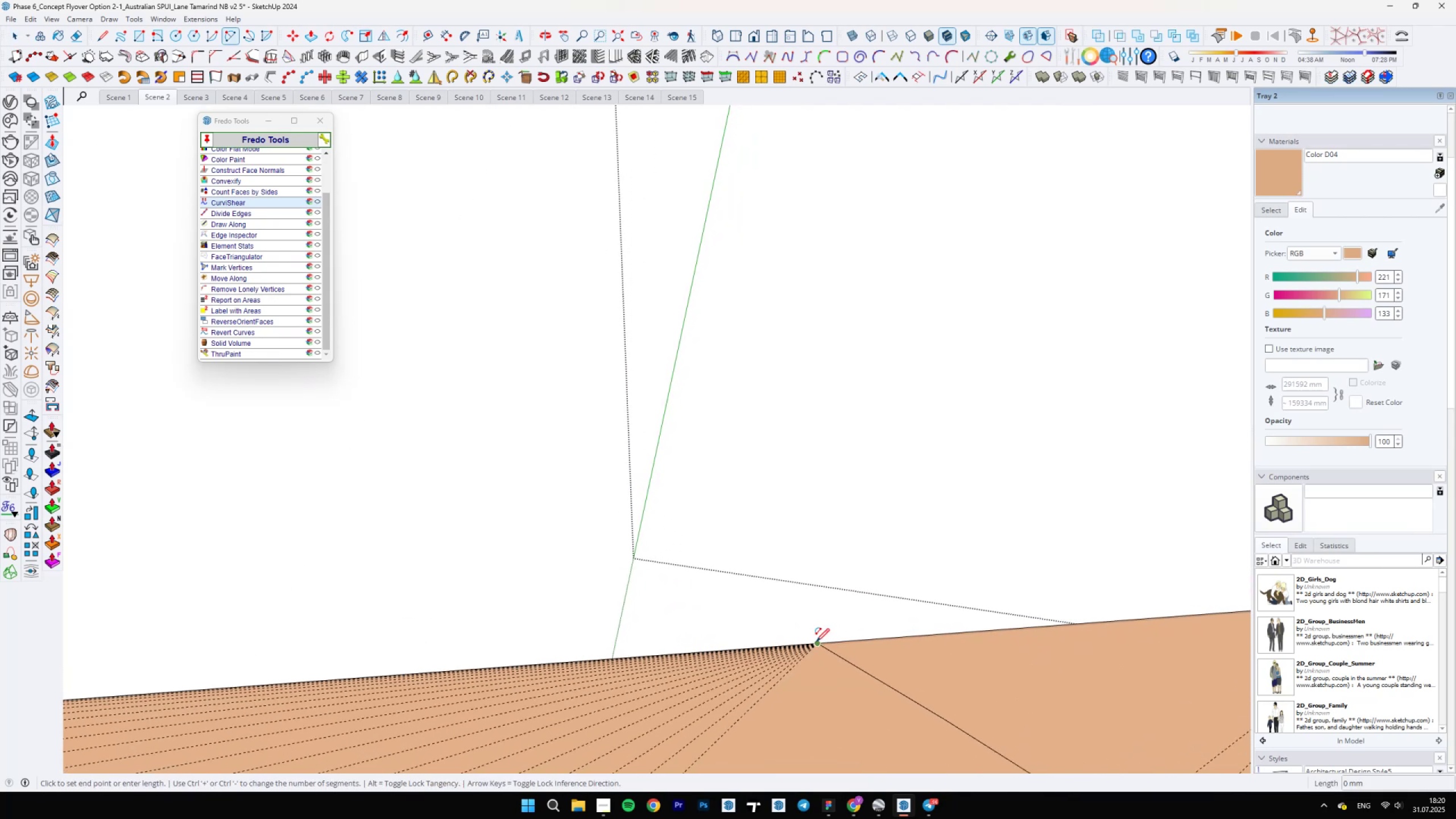 
scroll: coordinate [779, 622], scroll_direction: down, amount: 16.0
 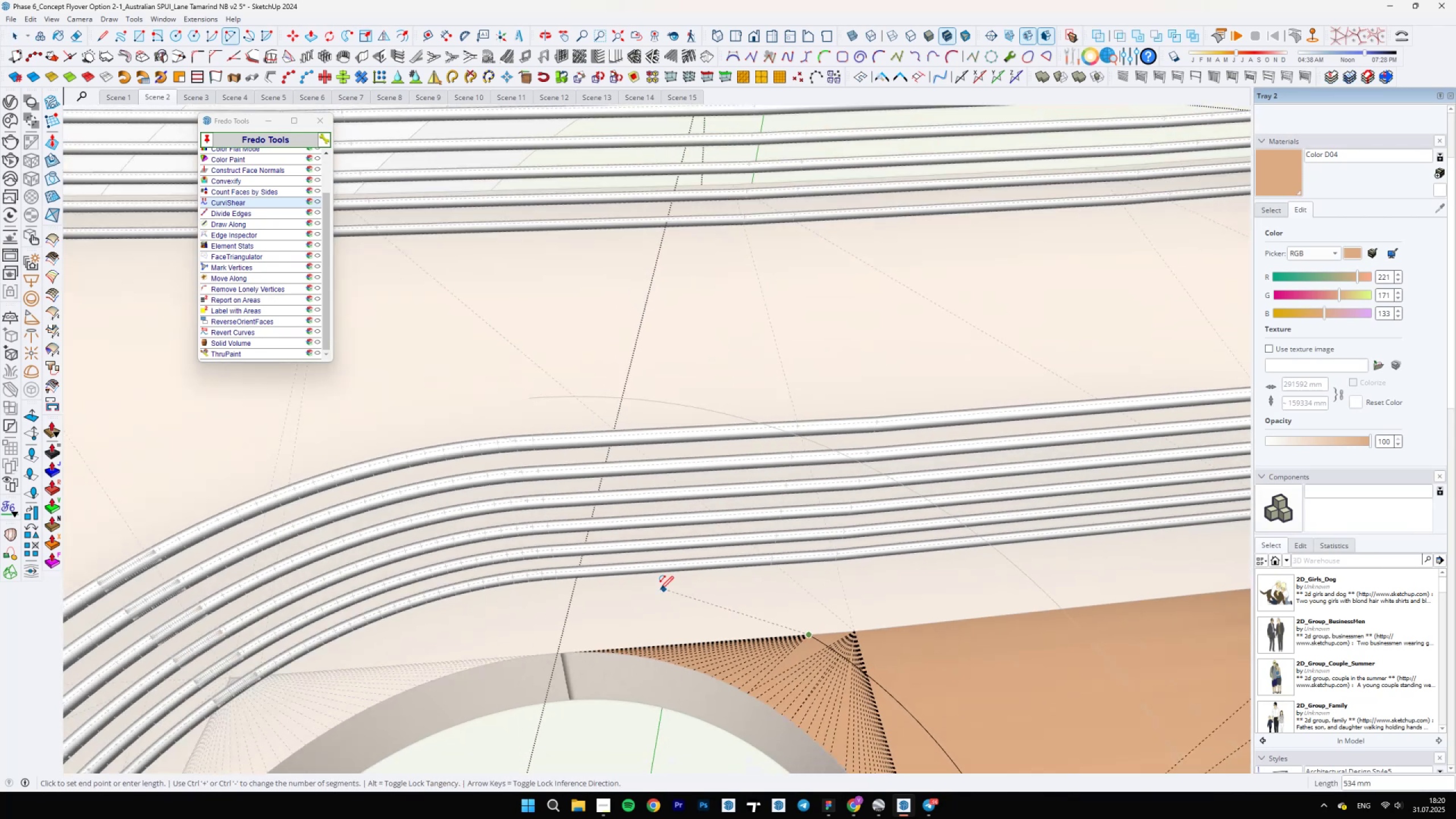 
key(Backslash)
 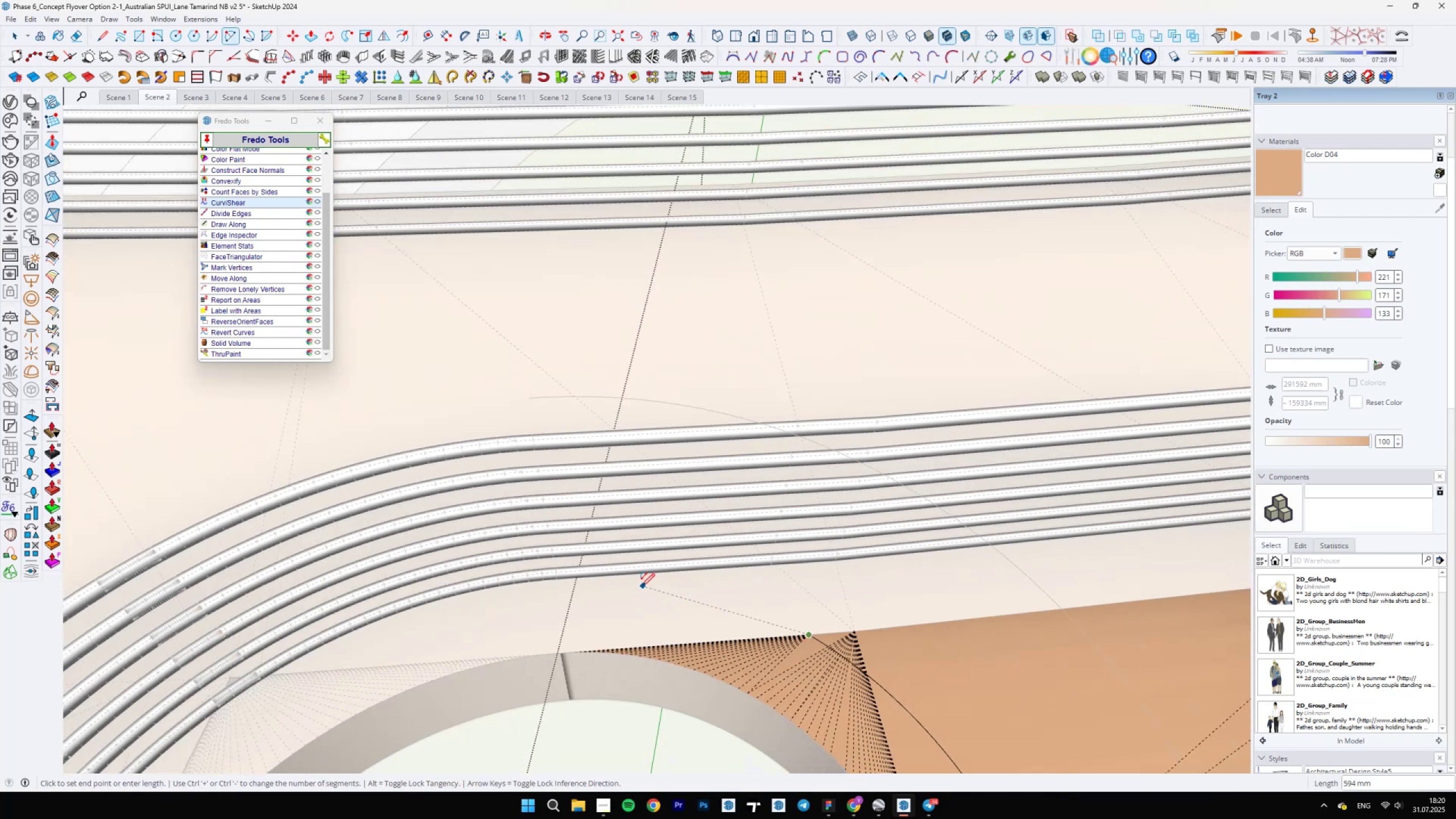 
scroll: coordinate [726, 594], scroll_direction: down, amount: 4.0
 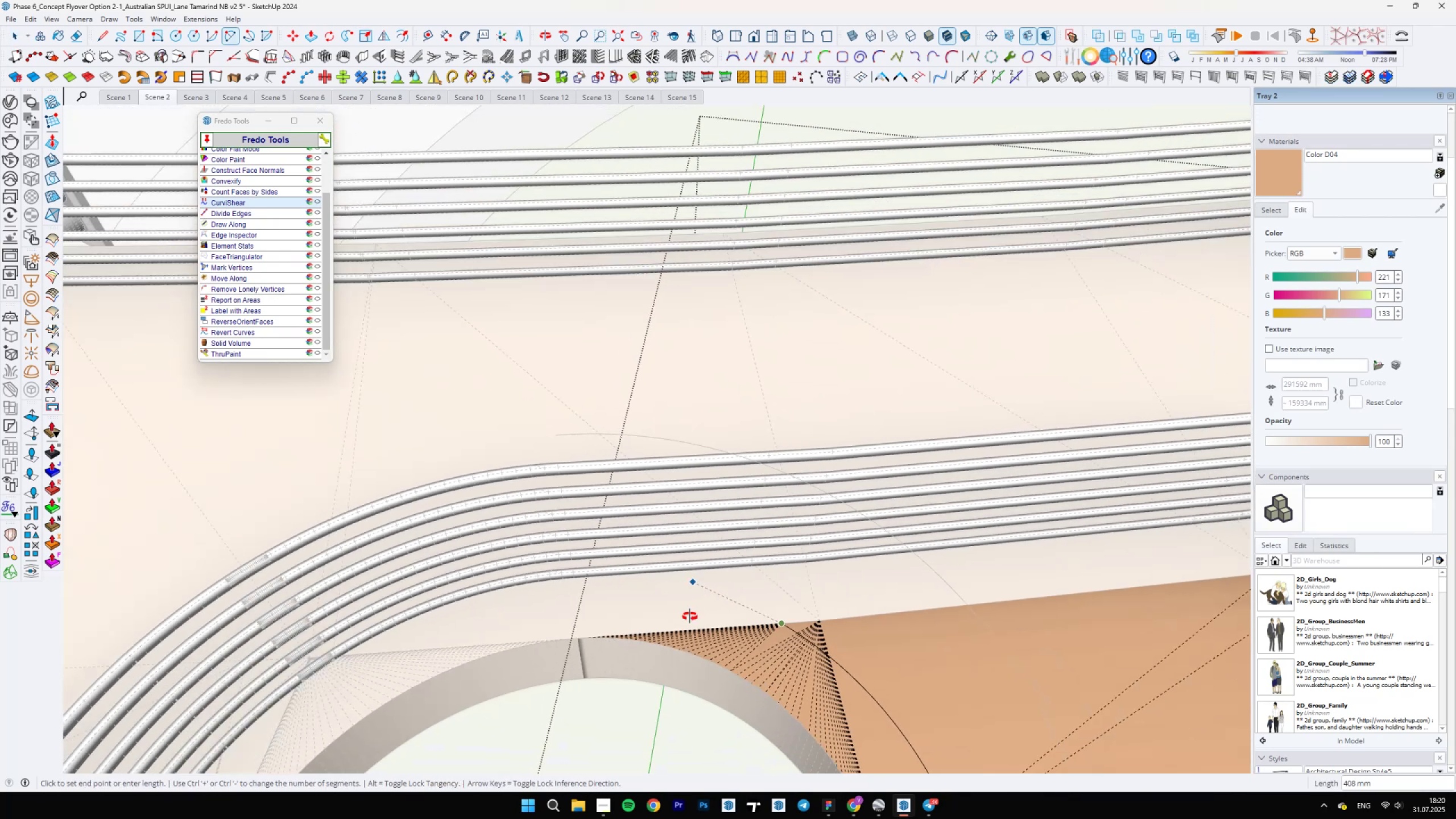 
key(A)
 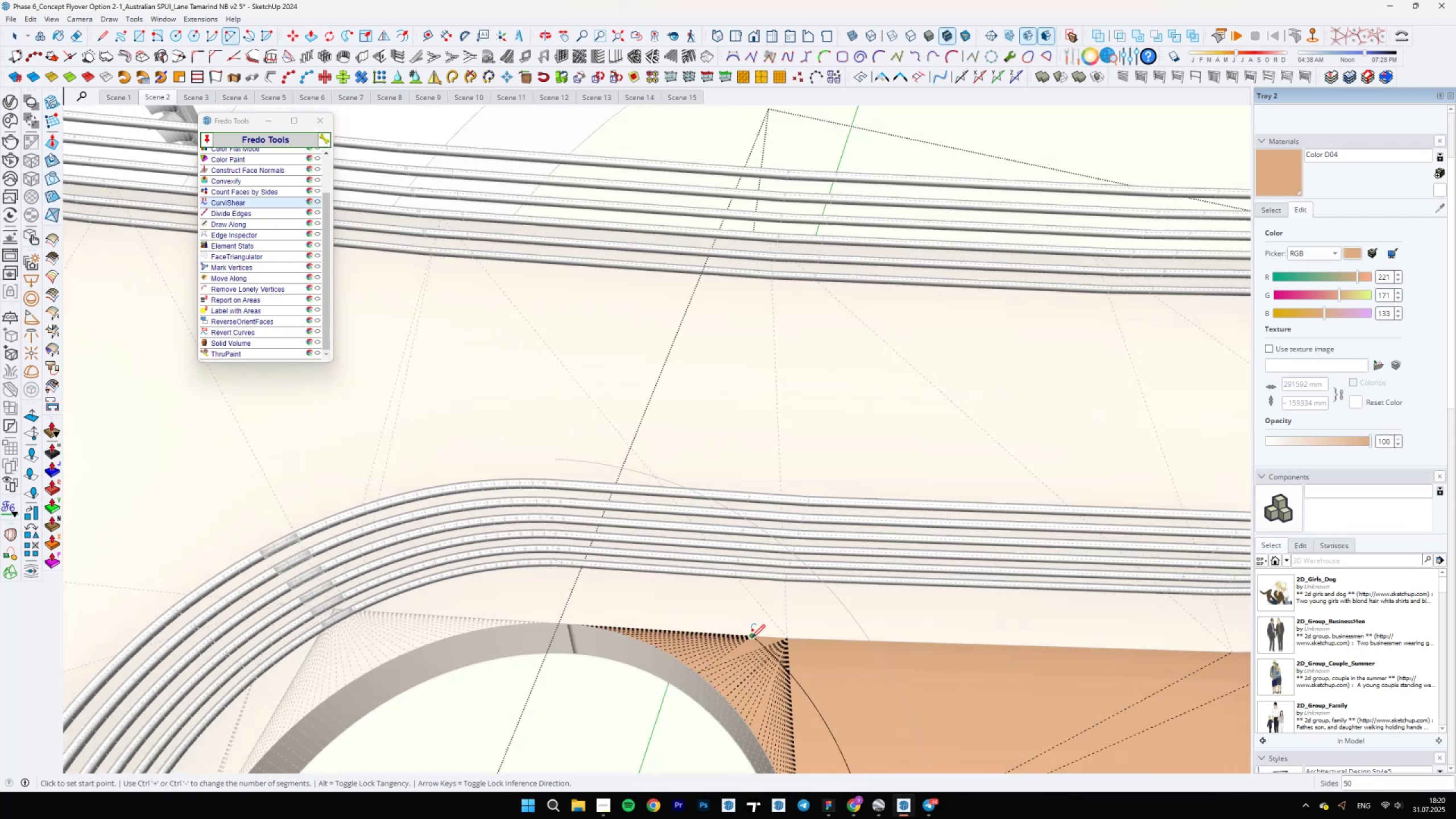 
left_click([752, 637])
 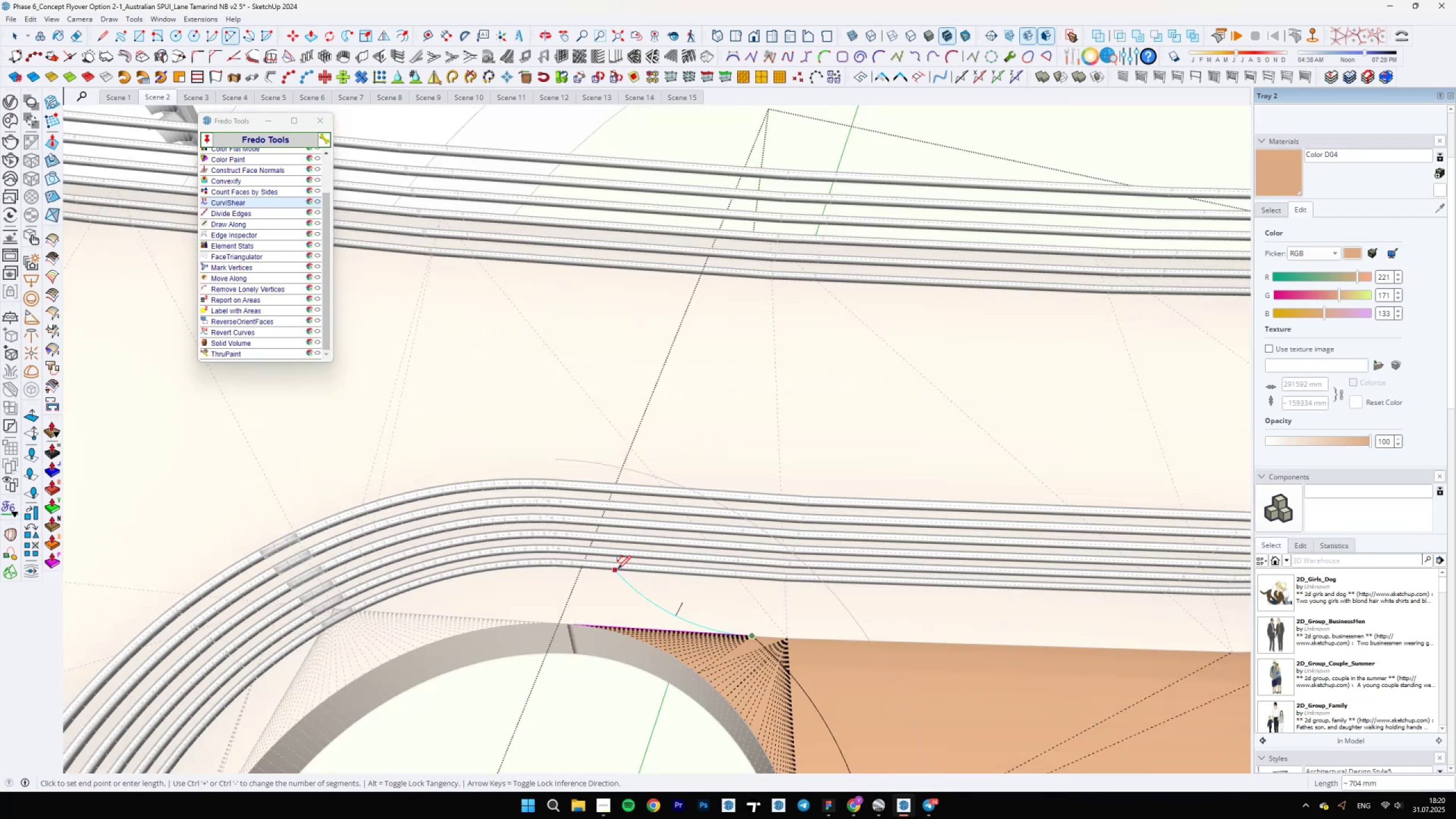 
scroll: coordinate [631, 598], scroll_direction: down, amount: 5.0
 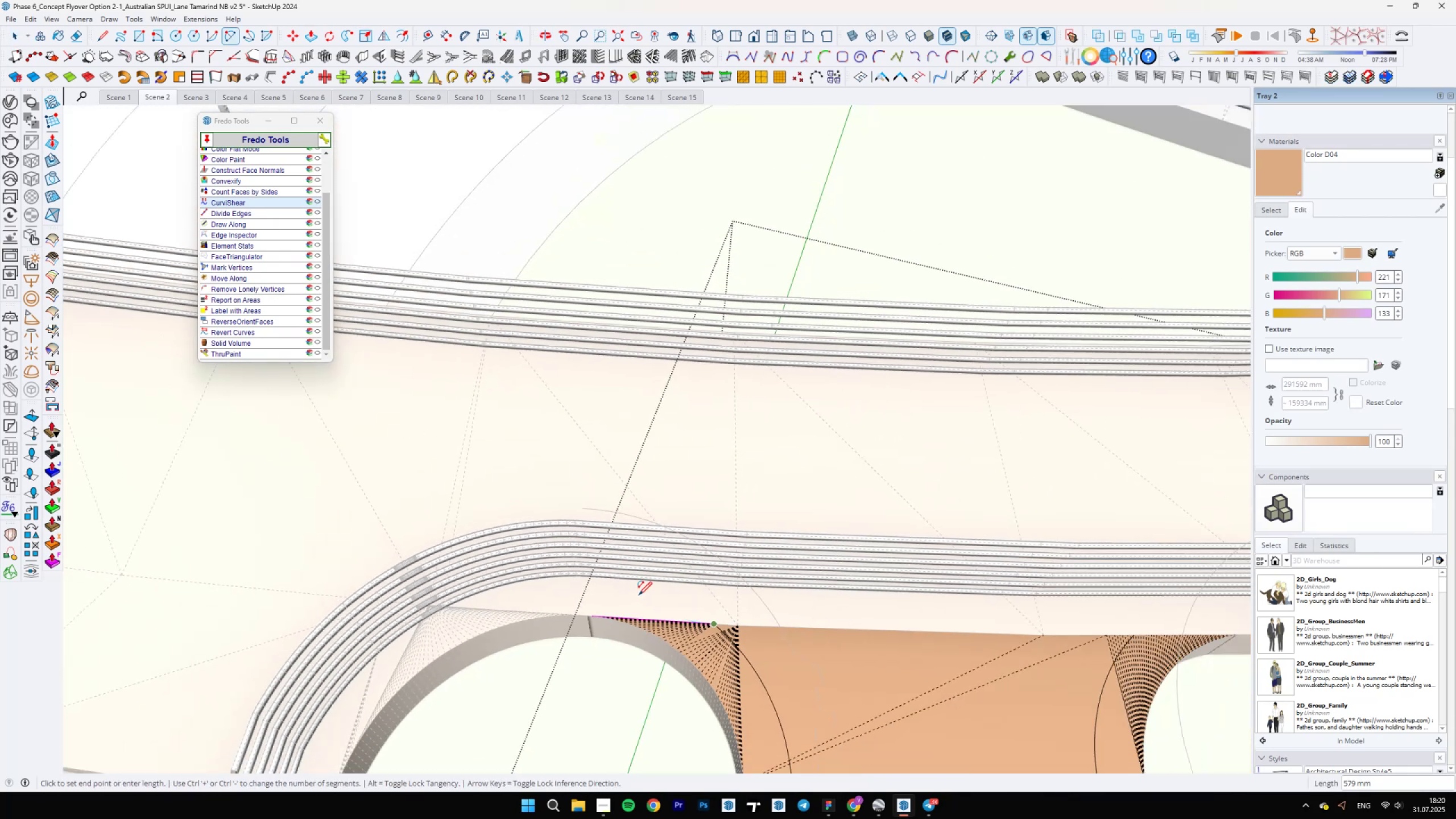 
scroll: coordinate [655, 586], scroll_direction: up, amount: 6.0
 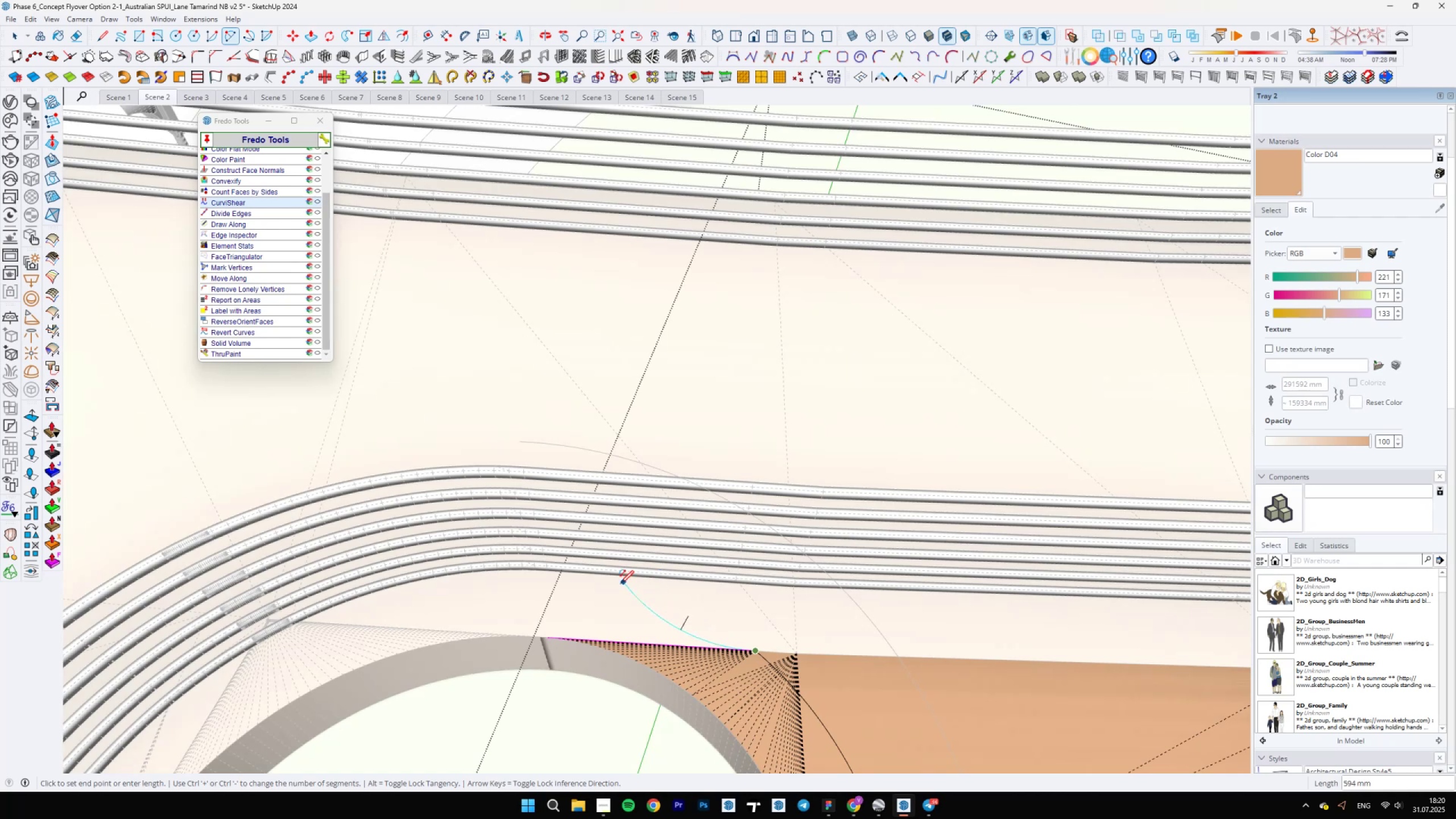 
scroll: coordinate [650, 473], scroll_direction: down, amount: 36.0
 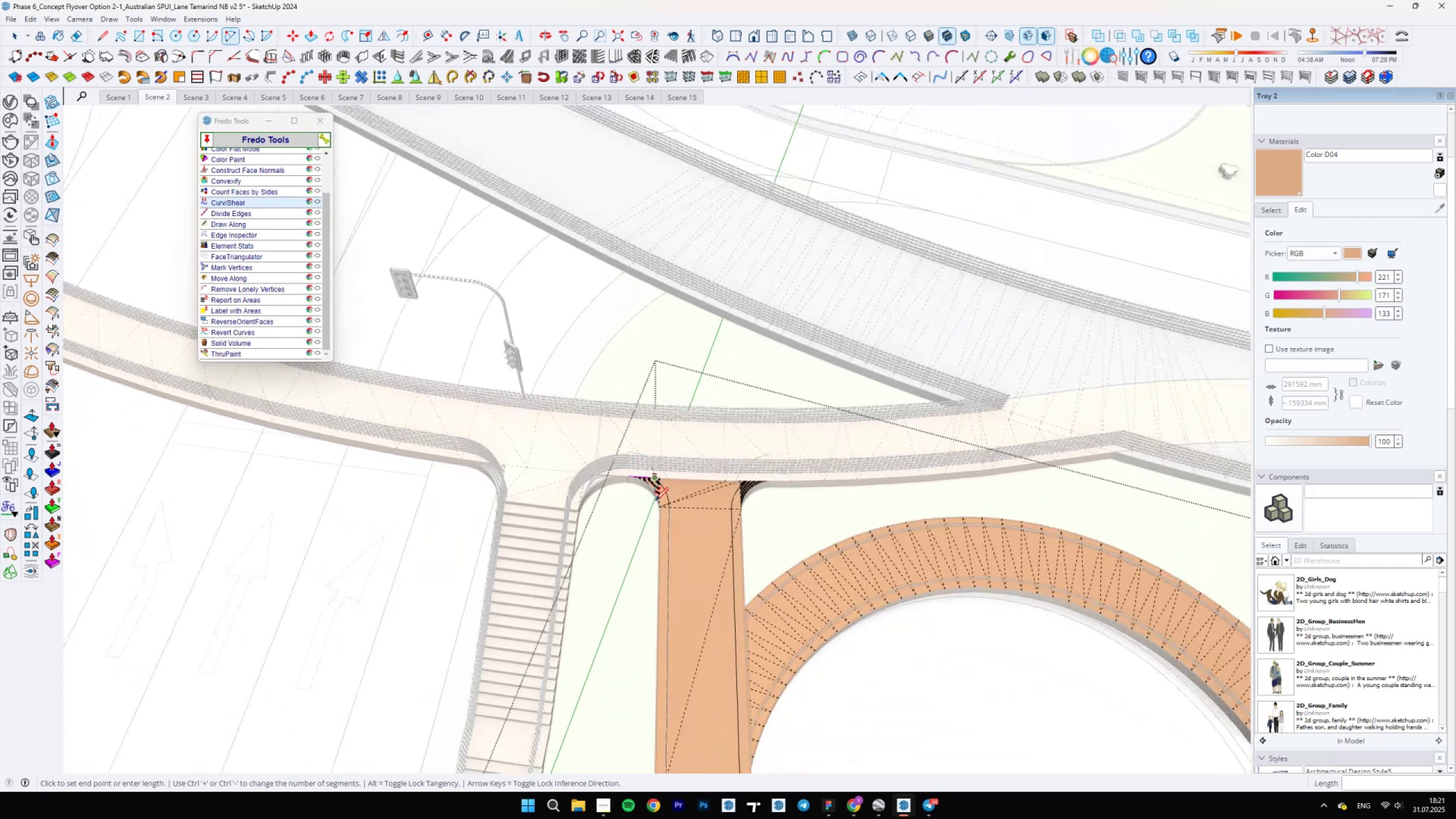 
key(Space)
 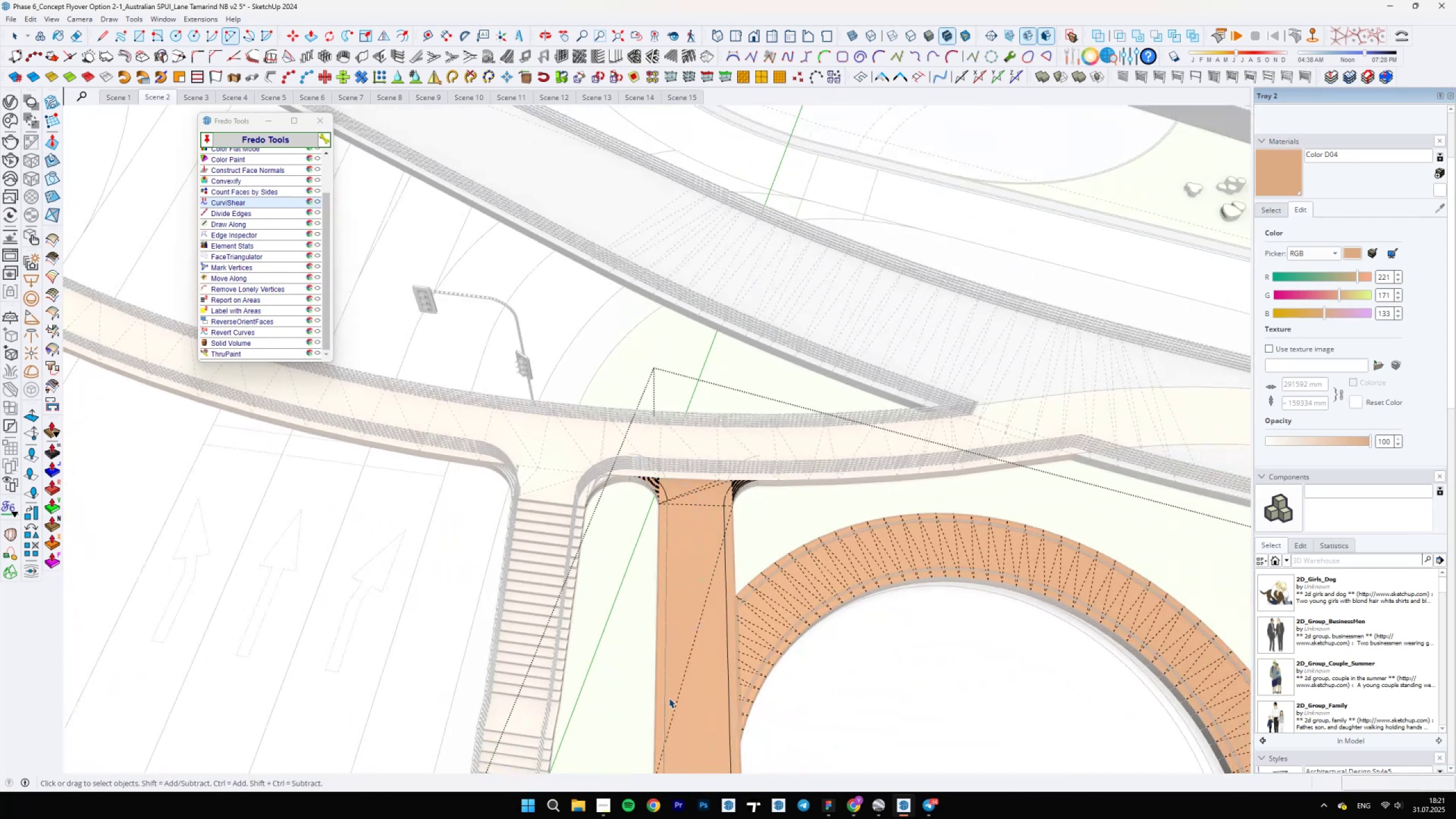 
hold_key(key=ShiftLeft, duration=0.56)
scroll: coordinate [688, 442], scroll_direction: up, amount: 16.0
 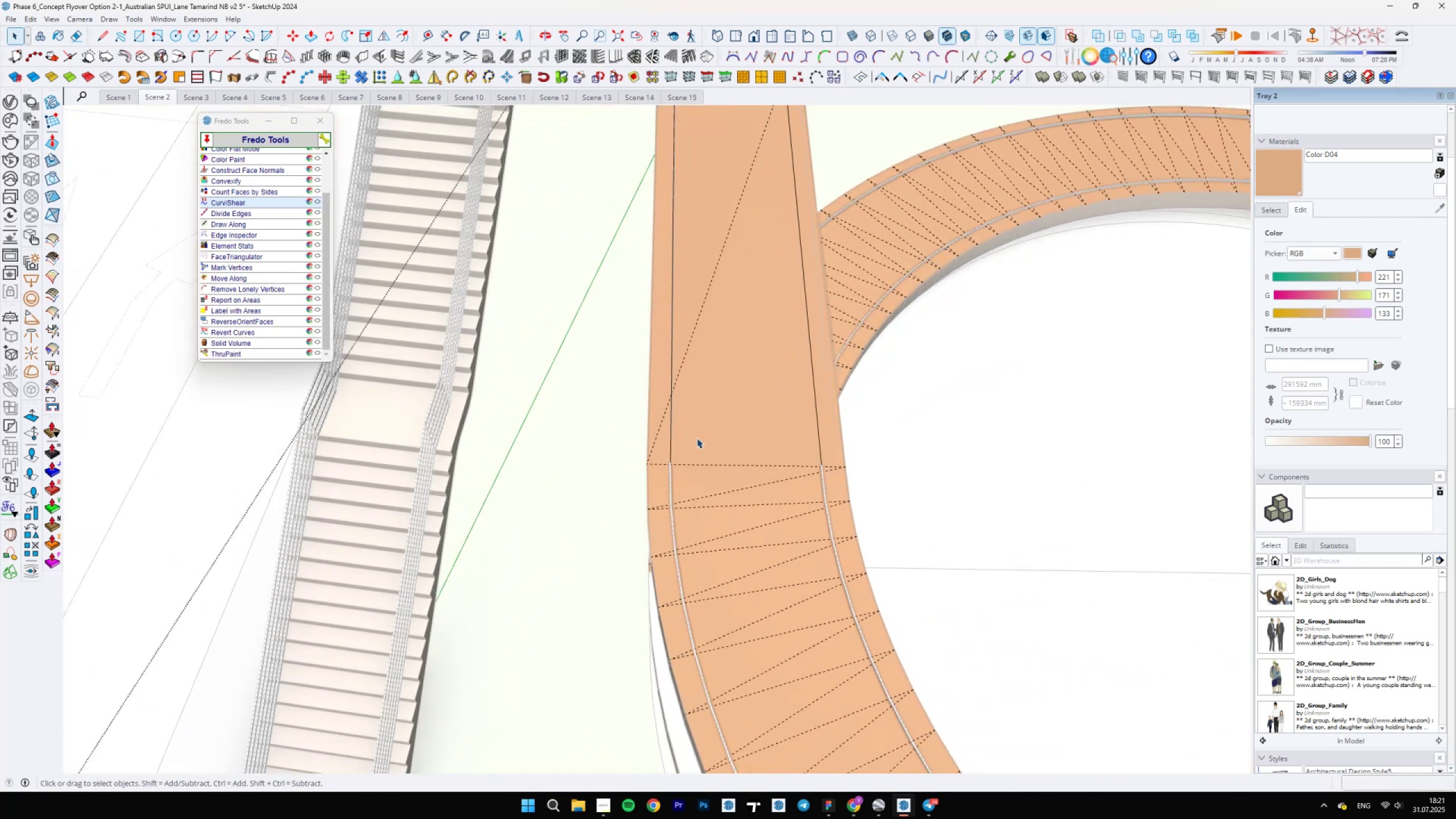 
hold_key(key=ShiftLeft, duration=0.53)
 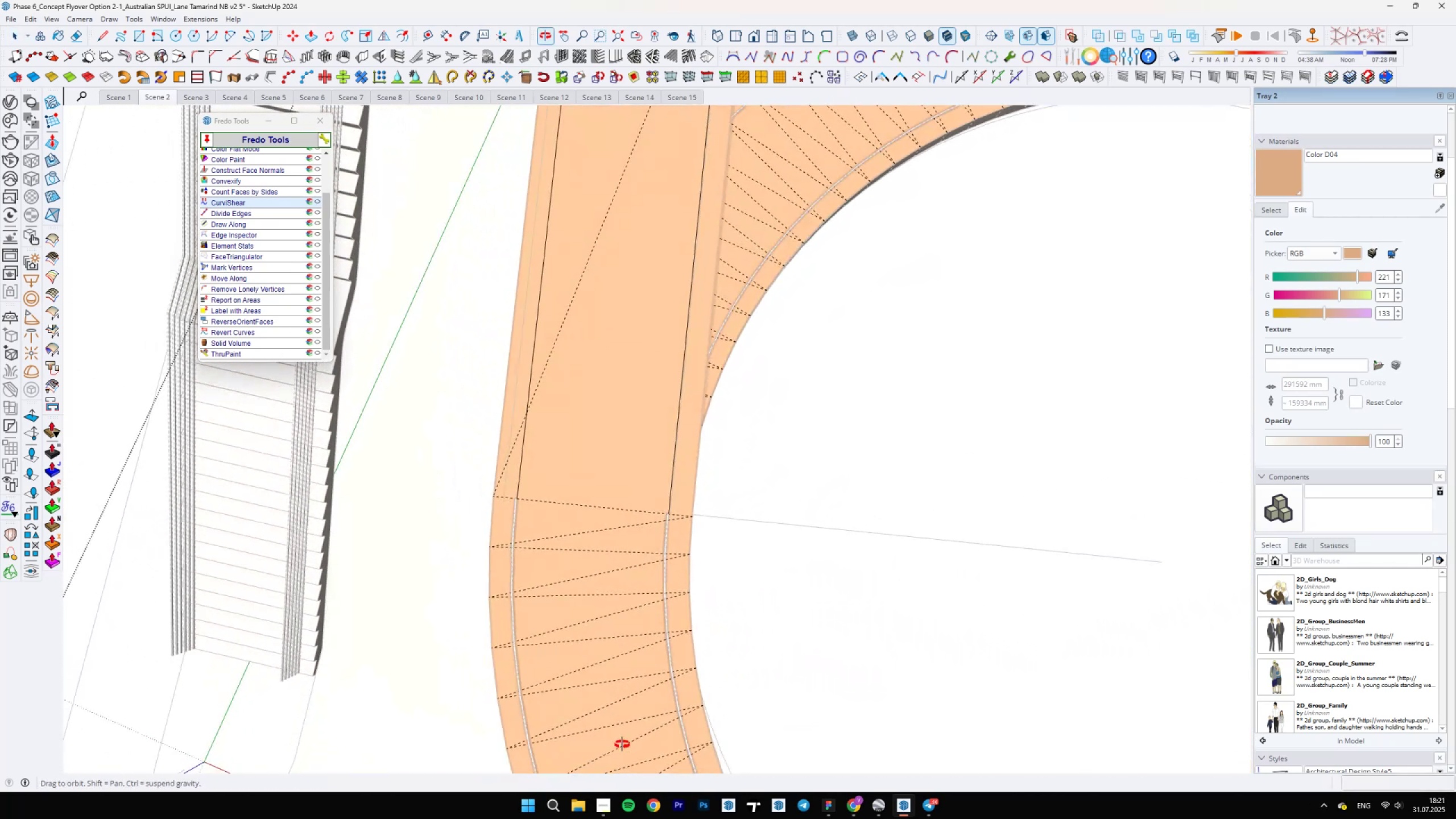 
scroll: coordinate [477, 516], scroll_direction: up, amount: 12.0
 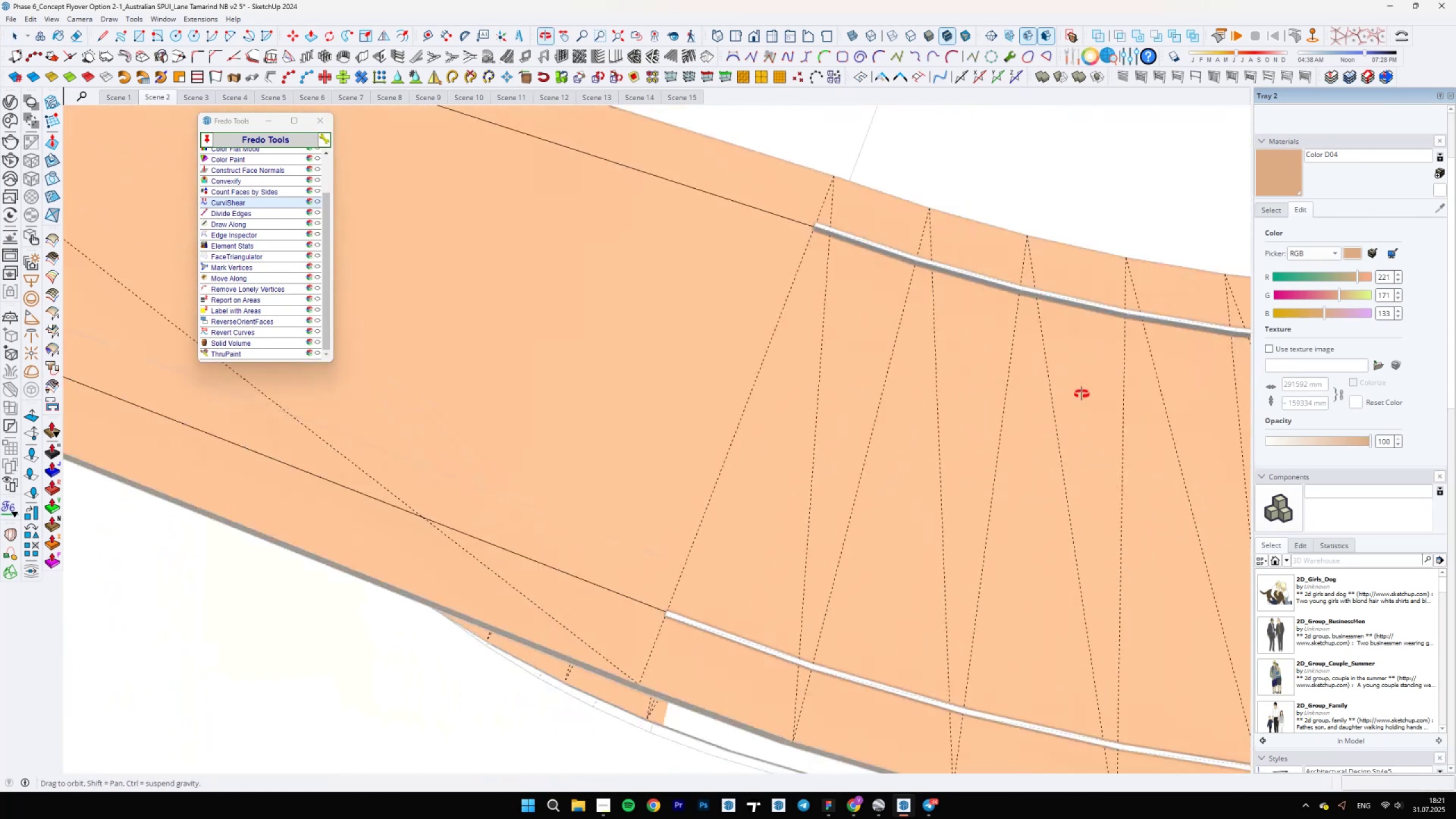 
hold_key(key=ShiftLeft, duration=0.47)
 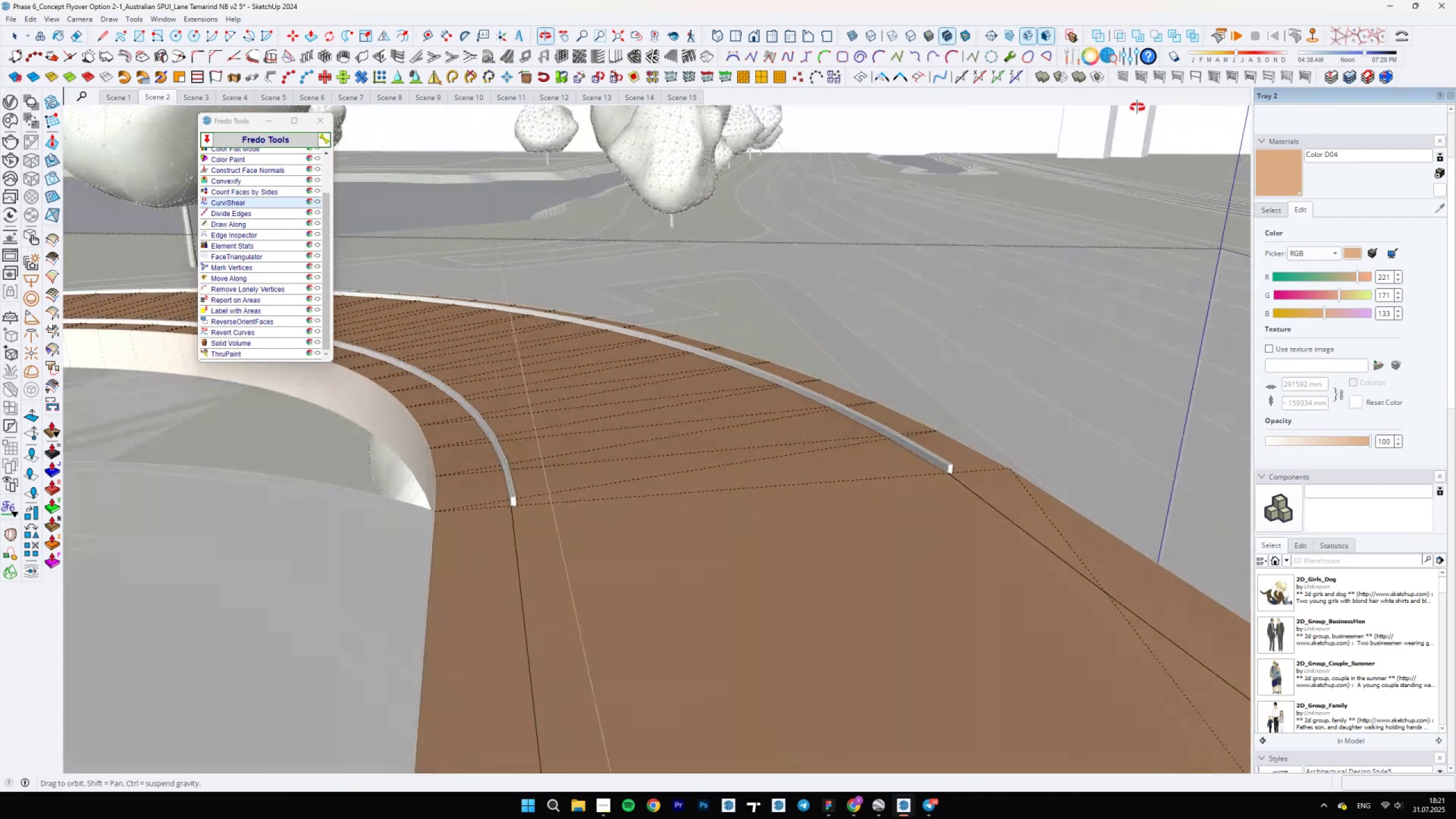 
scroll: coordinate [896, 420], scroll_direction: down, amount: 13.0
 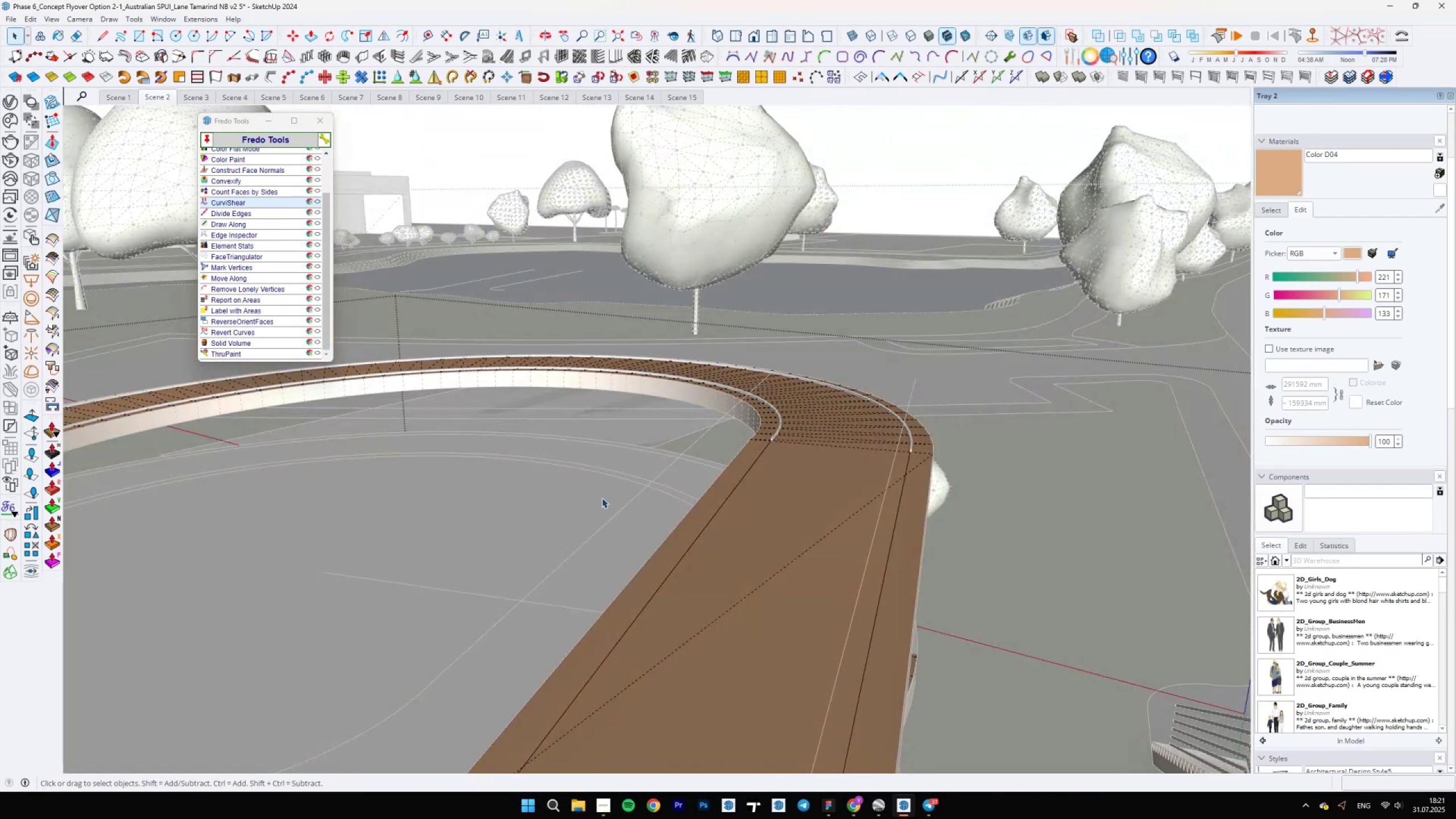 
wait(5.54)
 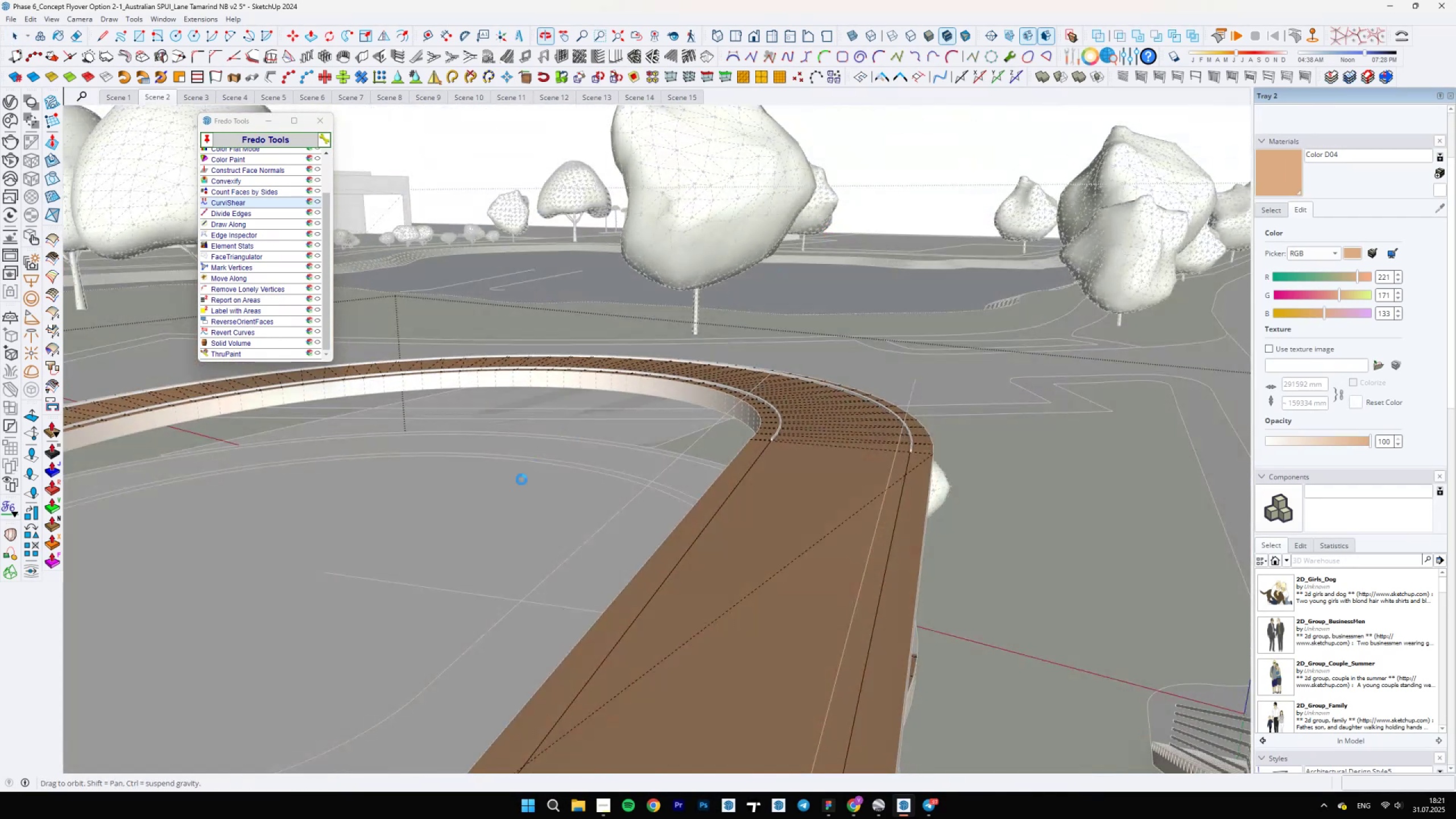 
scroll: coordinate [798, 498], scroll_direction: down, amount: 5.0
 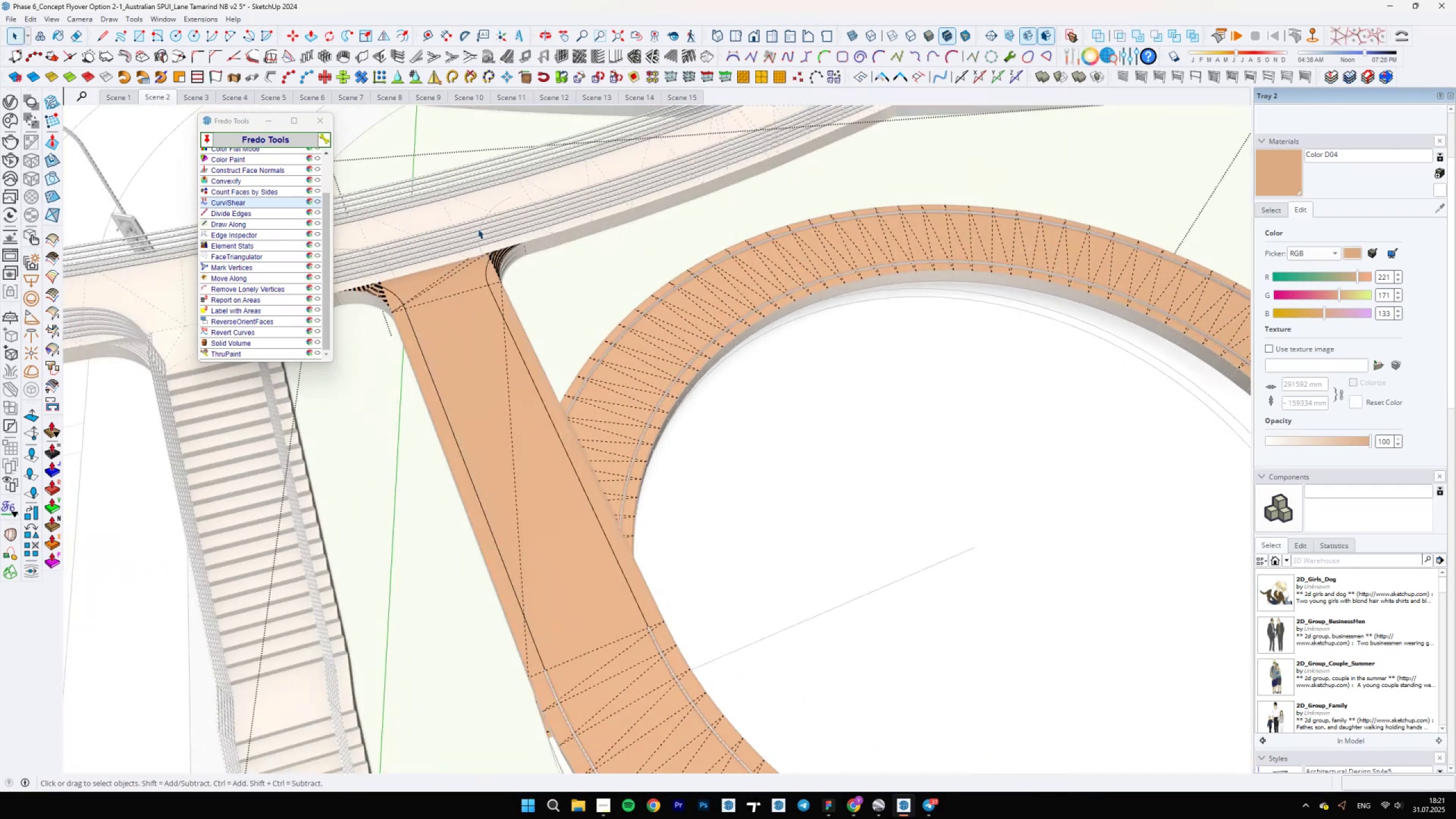 
hold_key(key=ShiftLeft, duration=0.46)
scroll: coordinate [507, 440], scroll_direction: up, amount: 43.0
 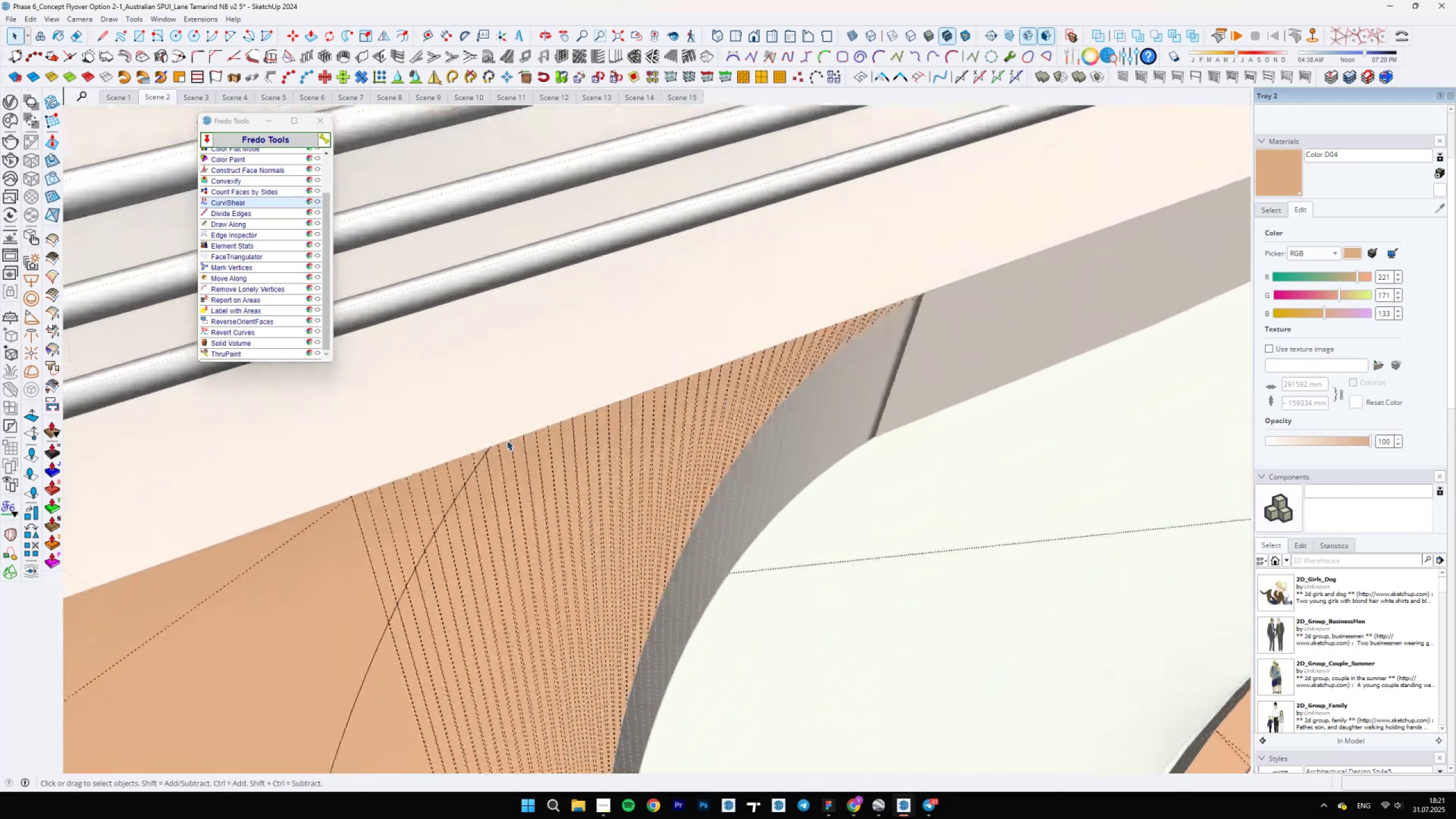 
key(A)
 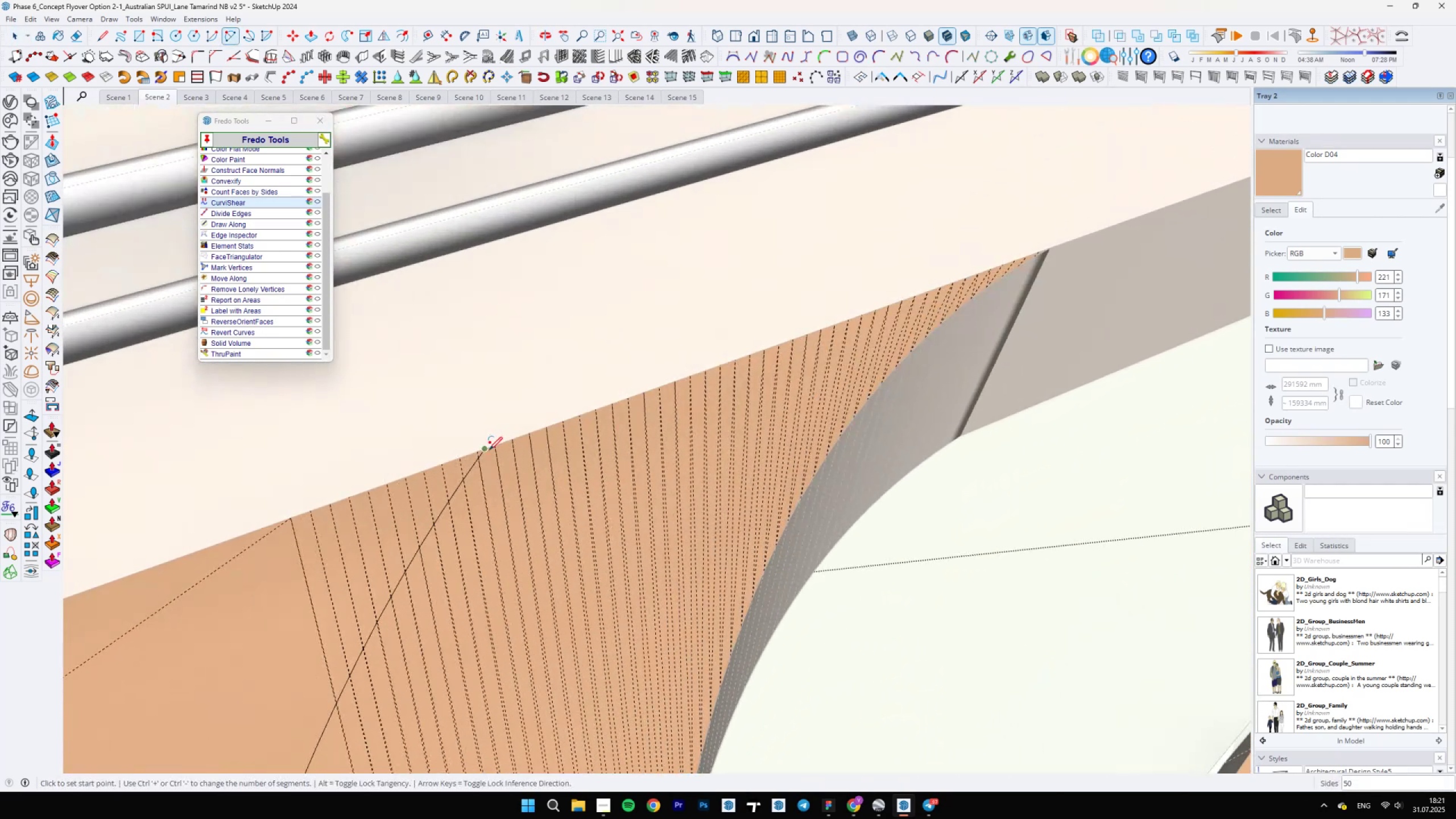 
left_click([486, 450])
 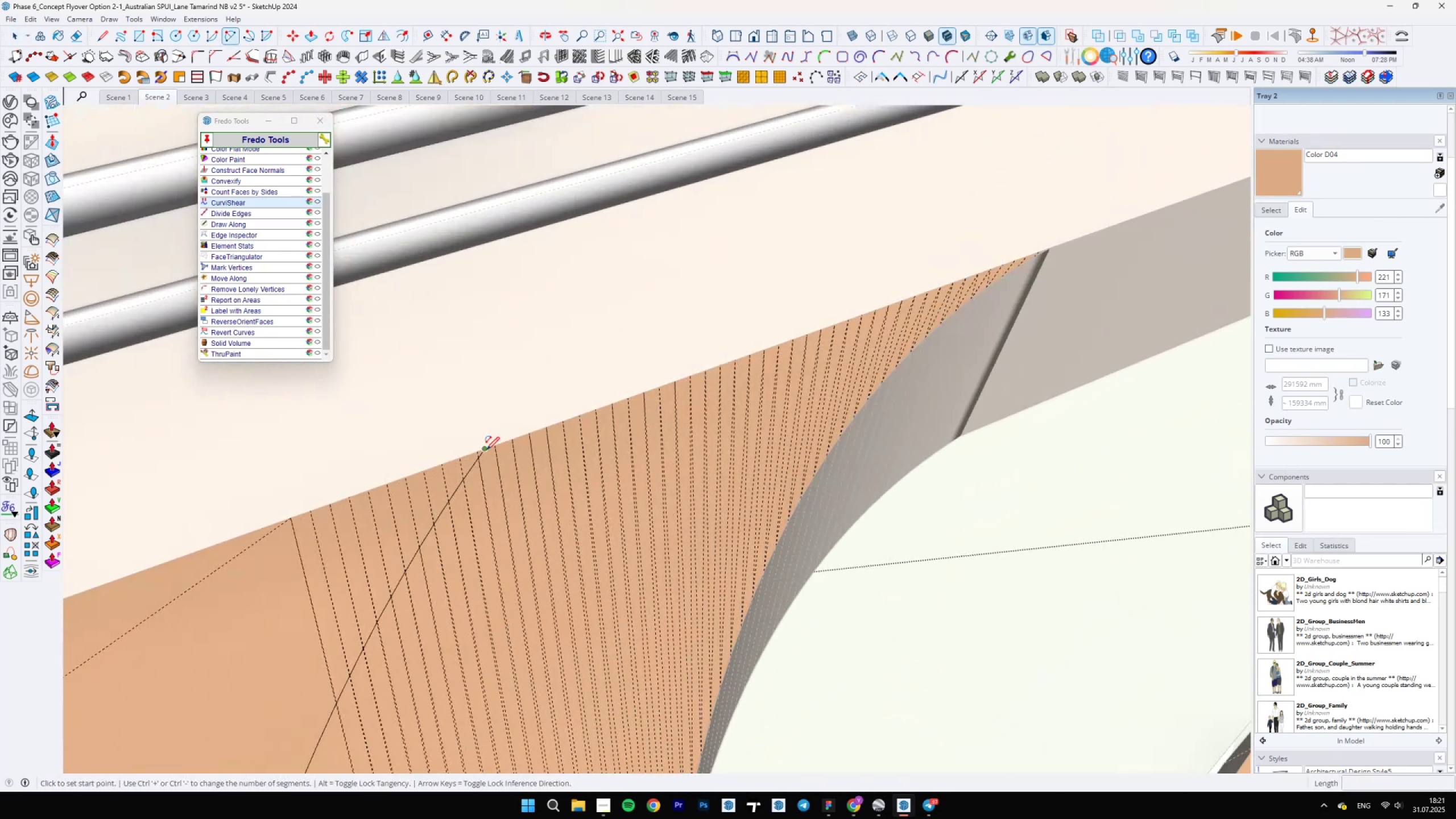 
scroll: coordinate [486, 450], scroll_direction: down, amount: 6.0
 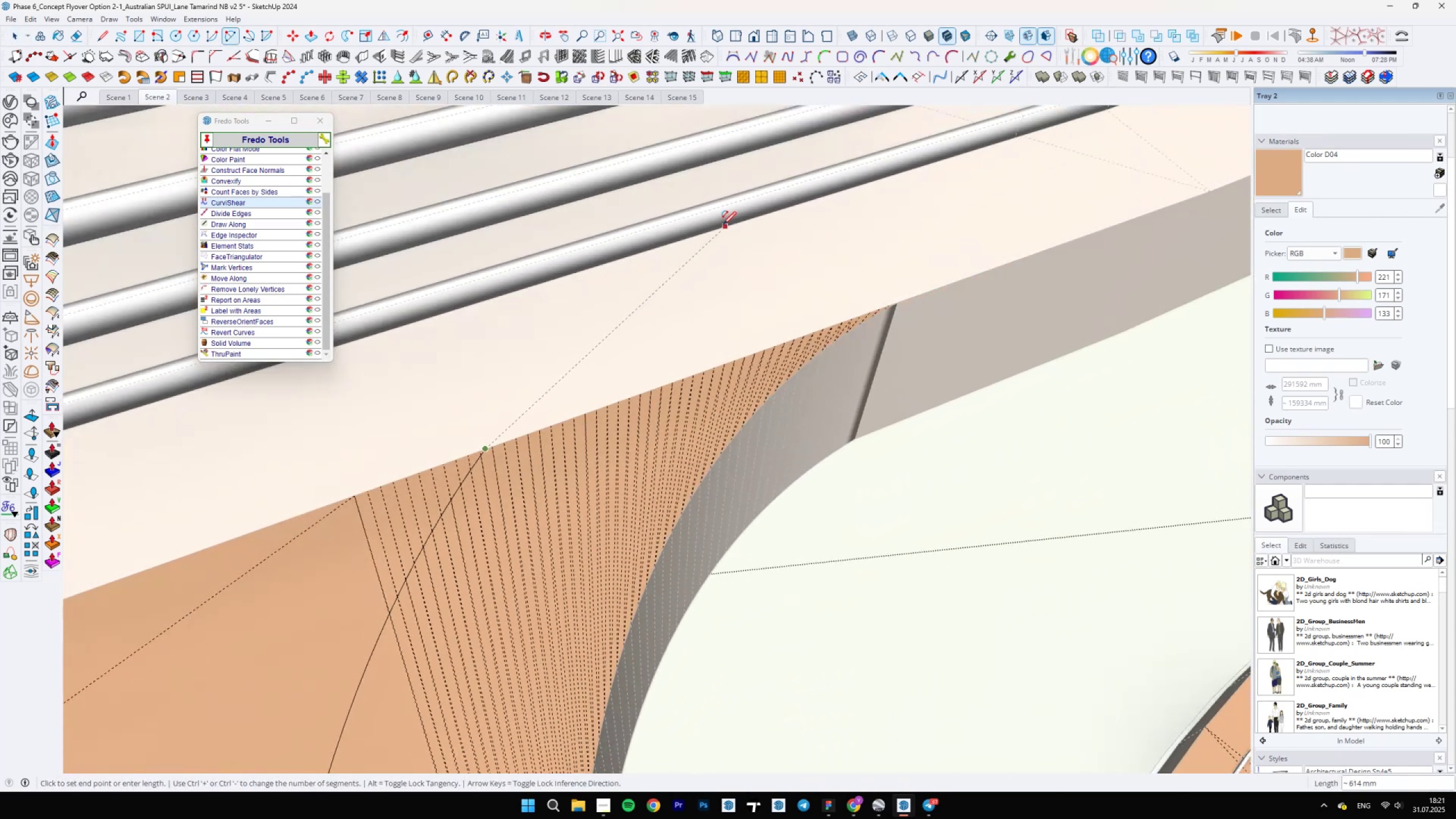 
left_click([709, 228])
 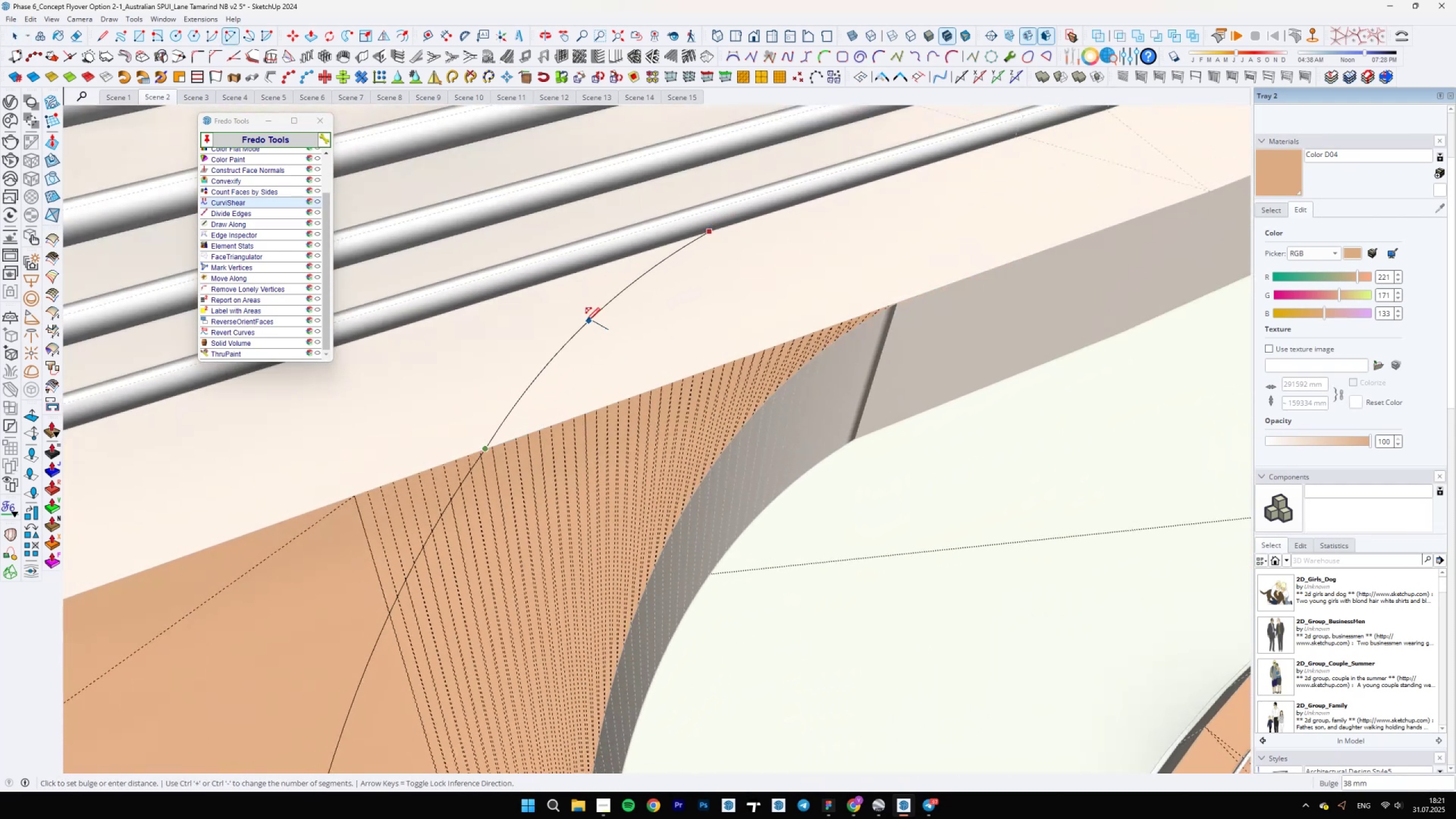 
scroll: coordinate [463, 487], scroll_direction: down, amount: 3.0
 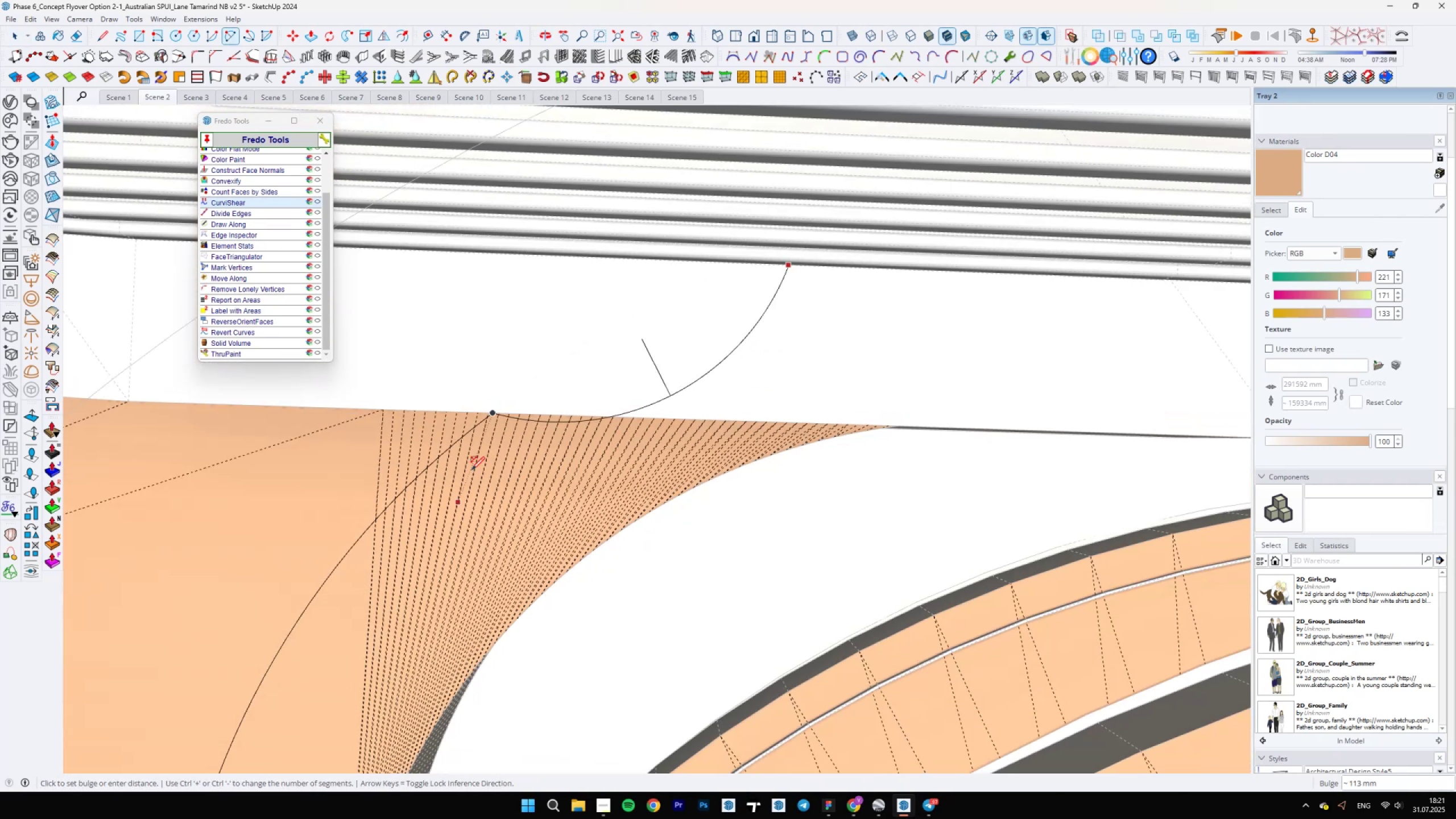 
key(A)
 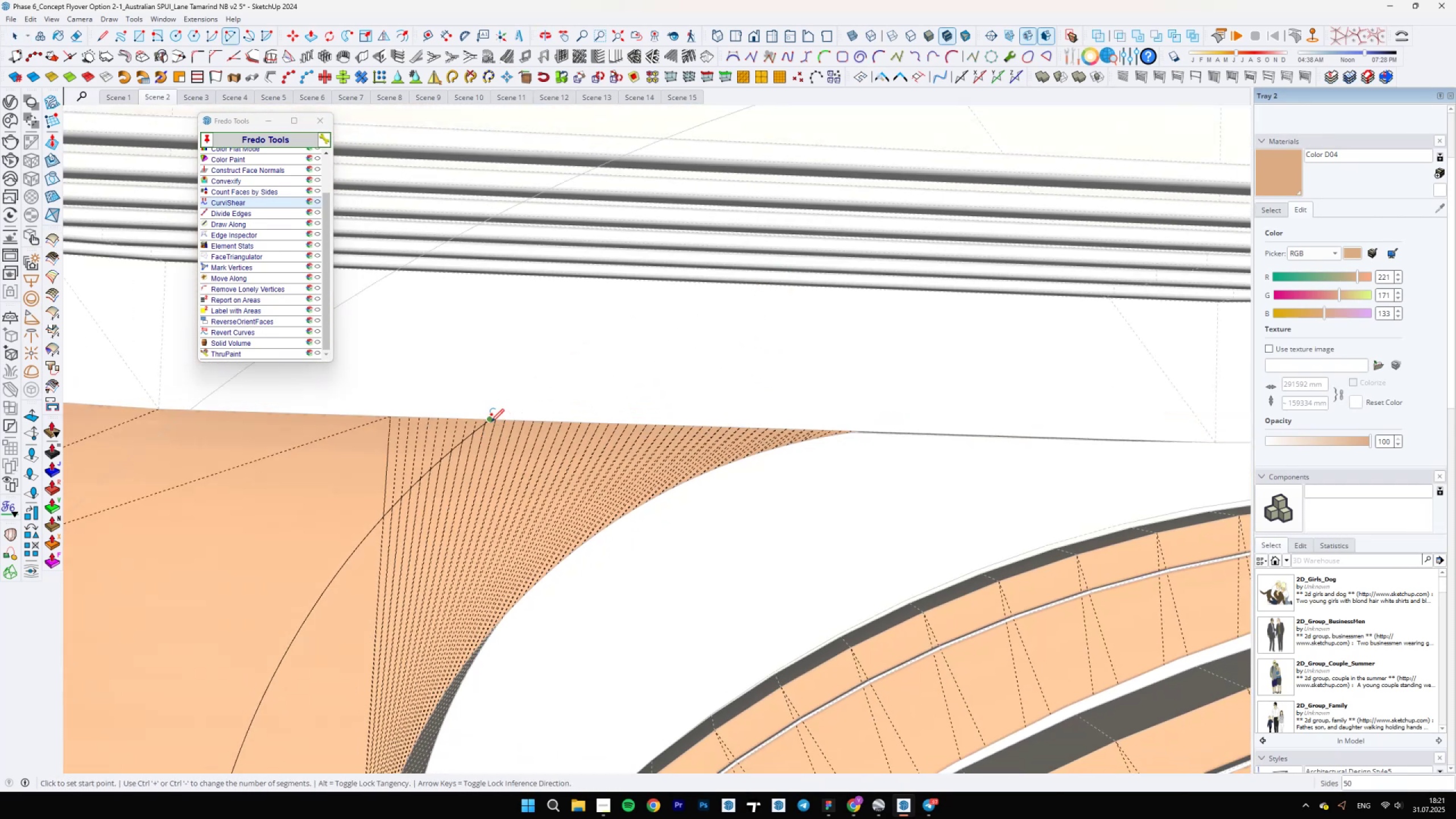 
left_click([490, 421])
 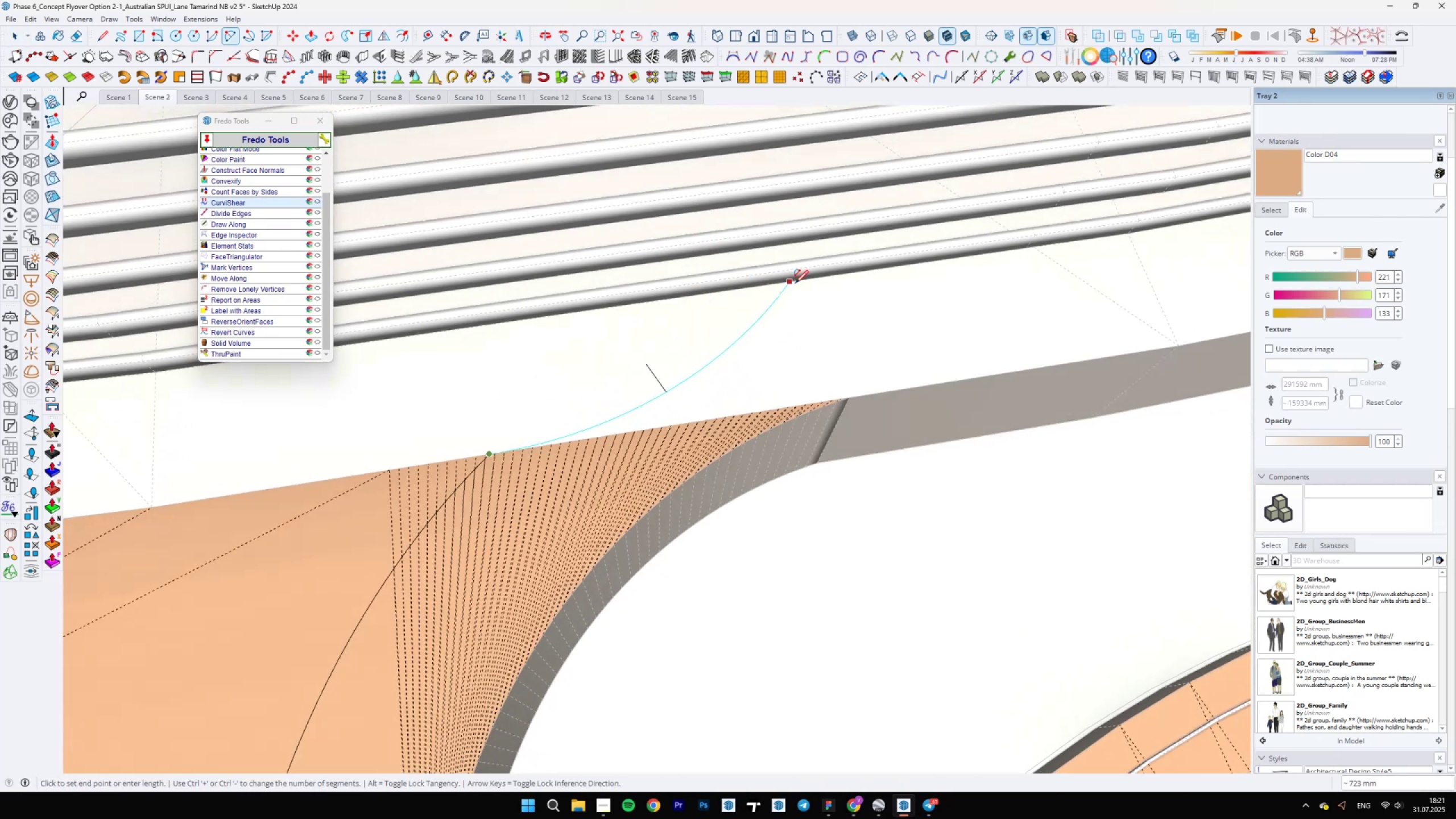 
scroll: coordinate [773, 287], scroll_direction: down, amount: 9.0
 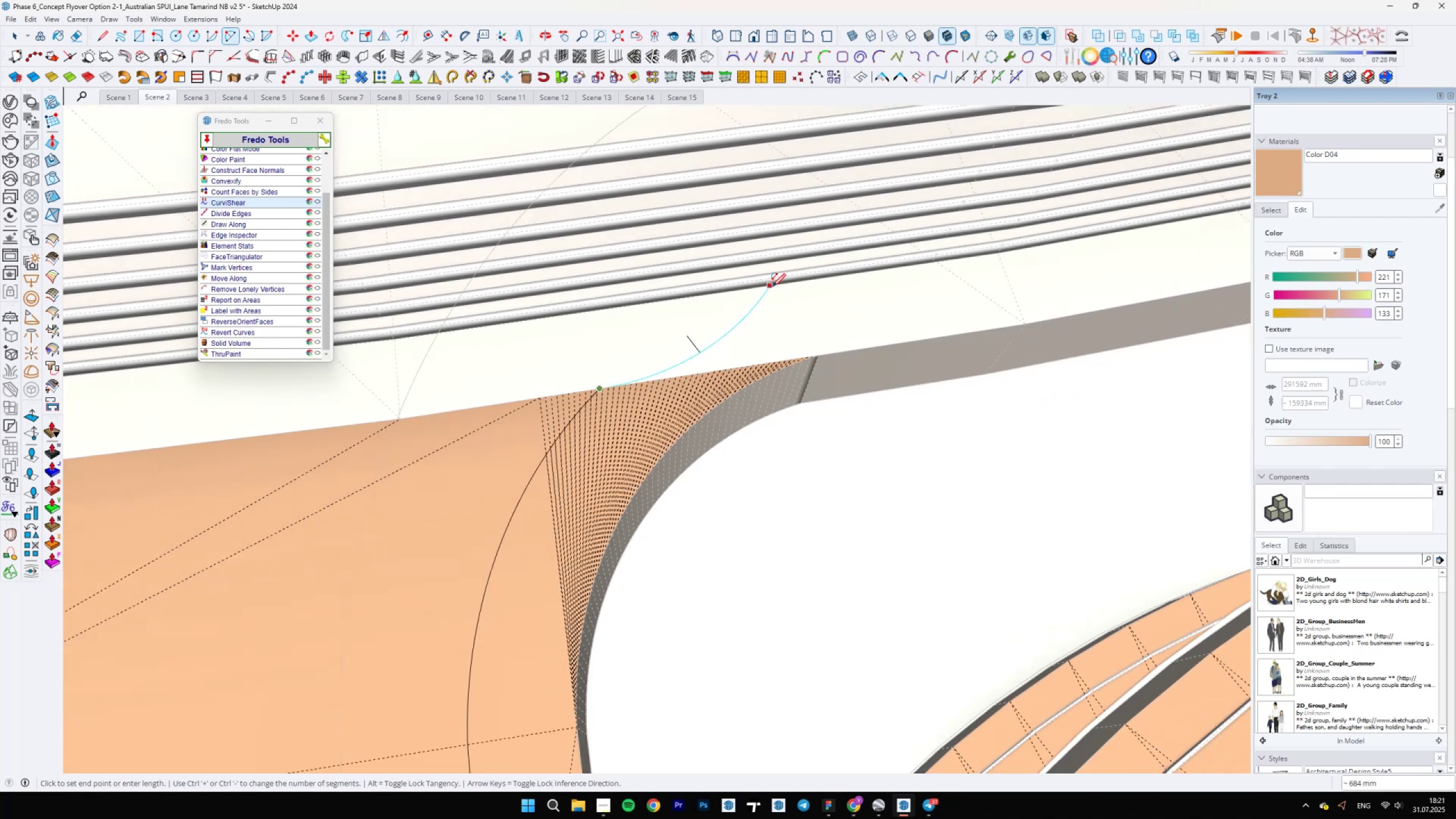 
key(L)
 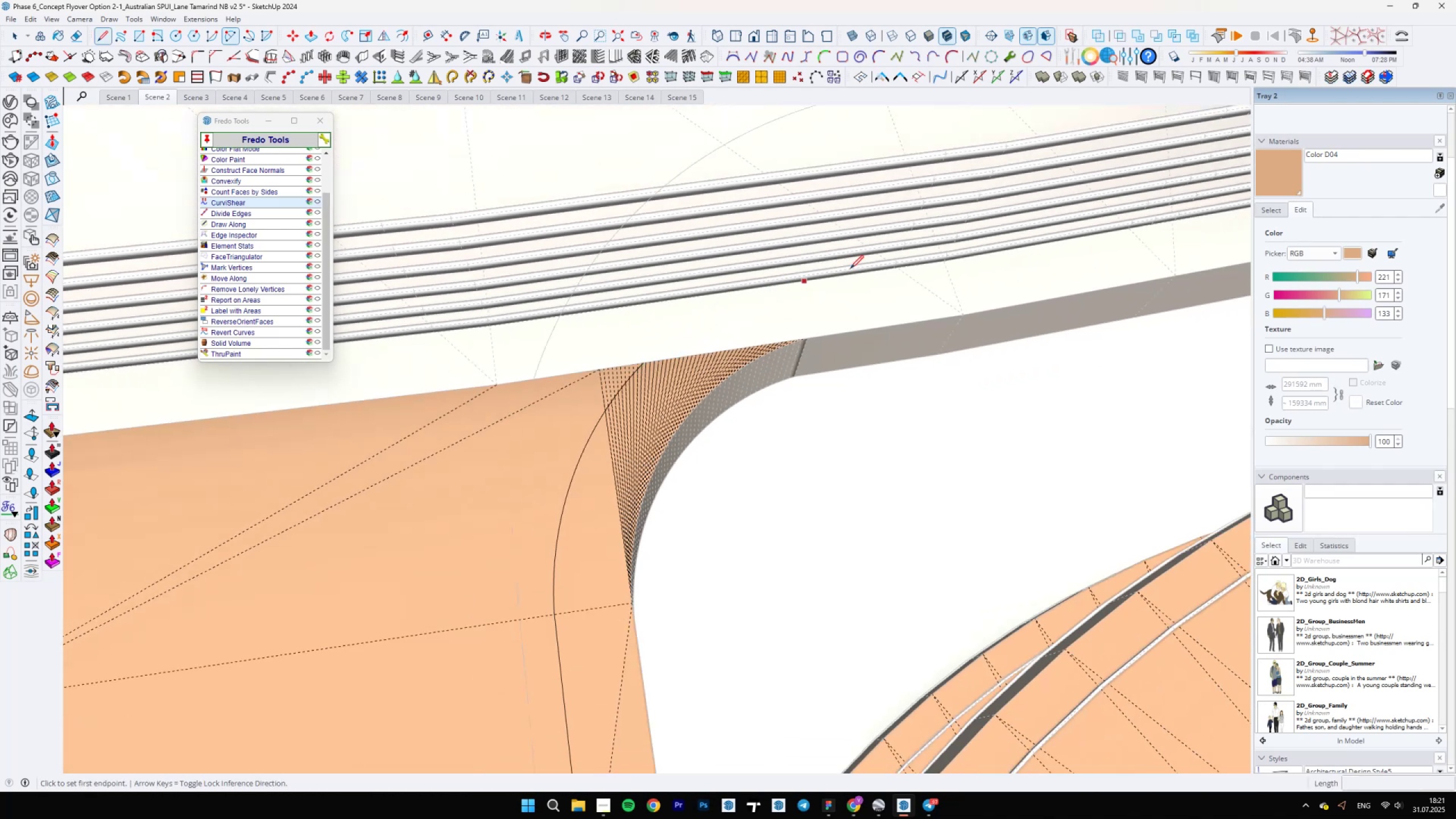 
scroll: coordinate [901, 273], scroll_direction: up, amount: 21.0
 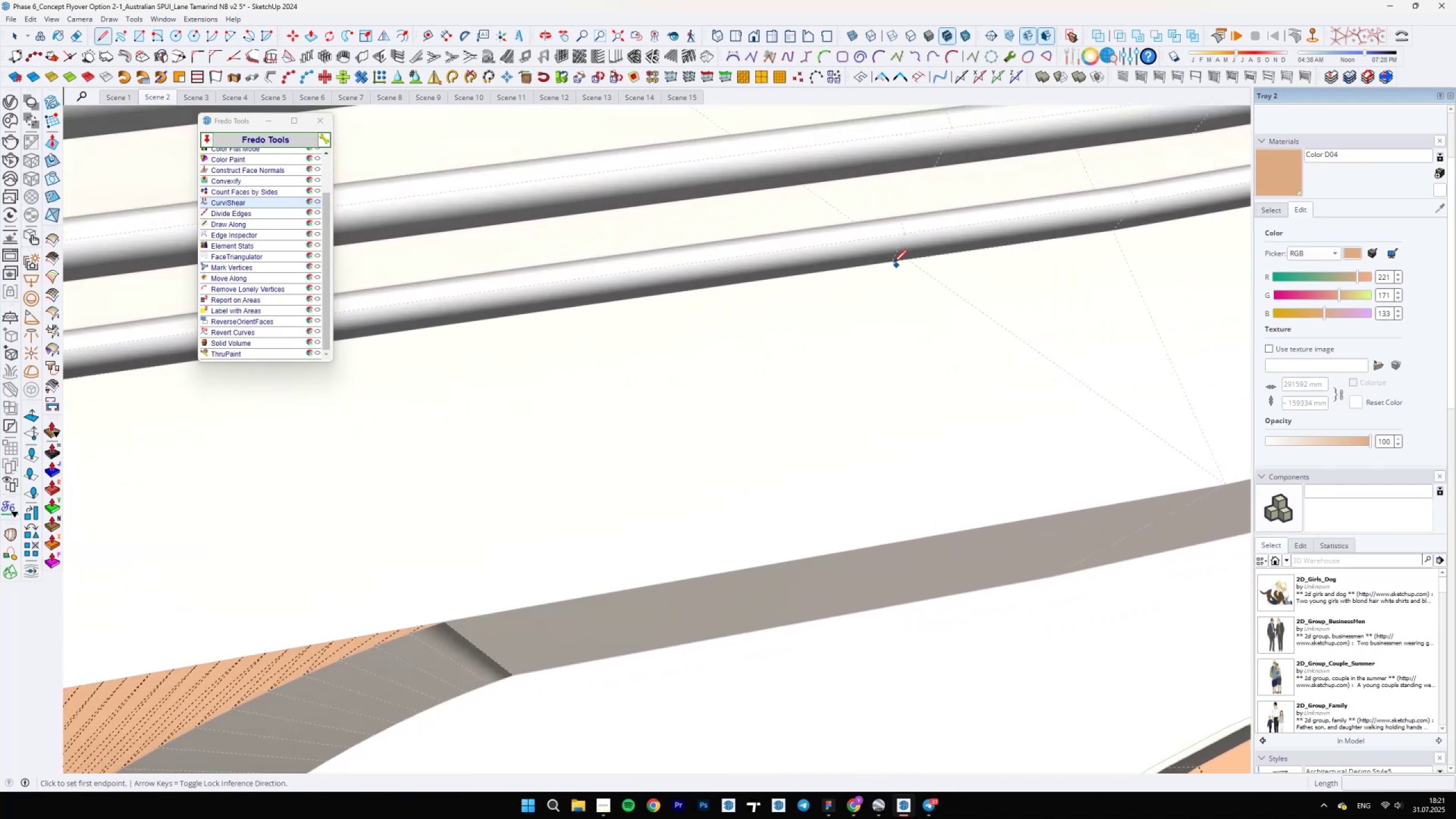 
left_click([894, 263])
 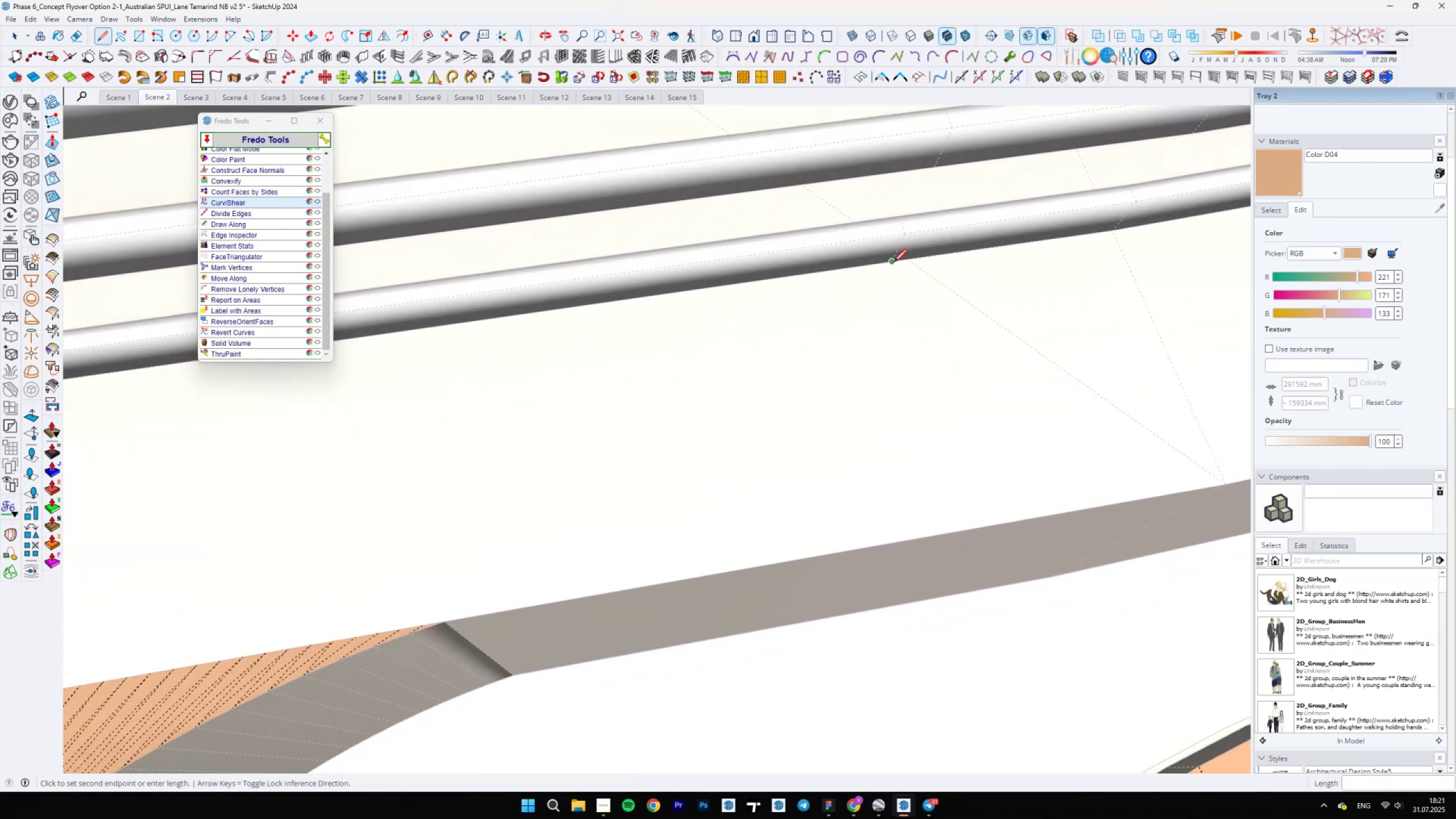 
scroll: coordinate [922, 364], scroll_direction: down, amount: 22.0
 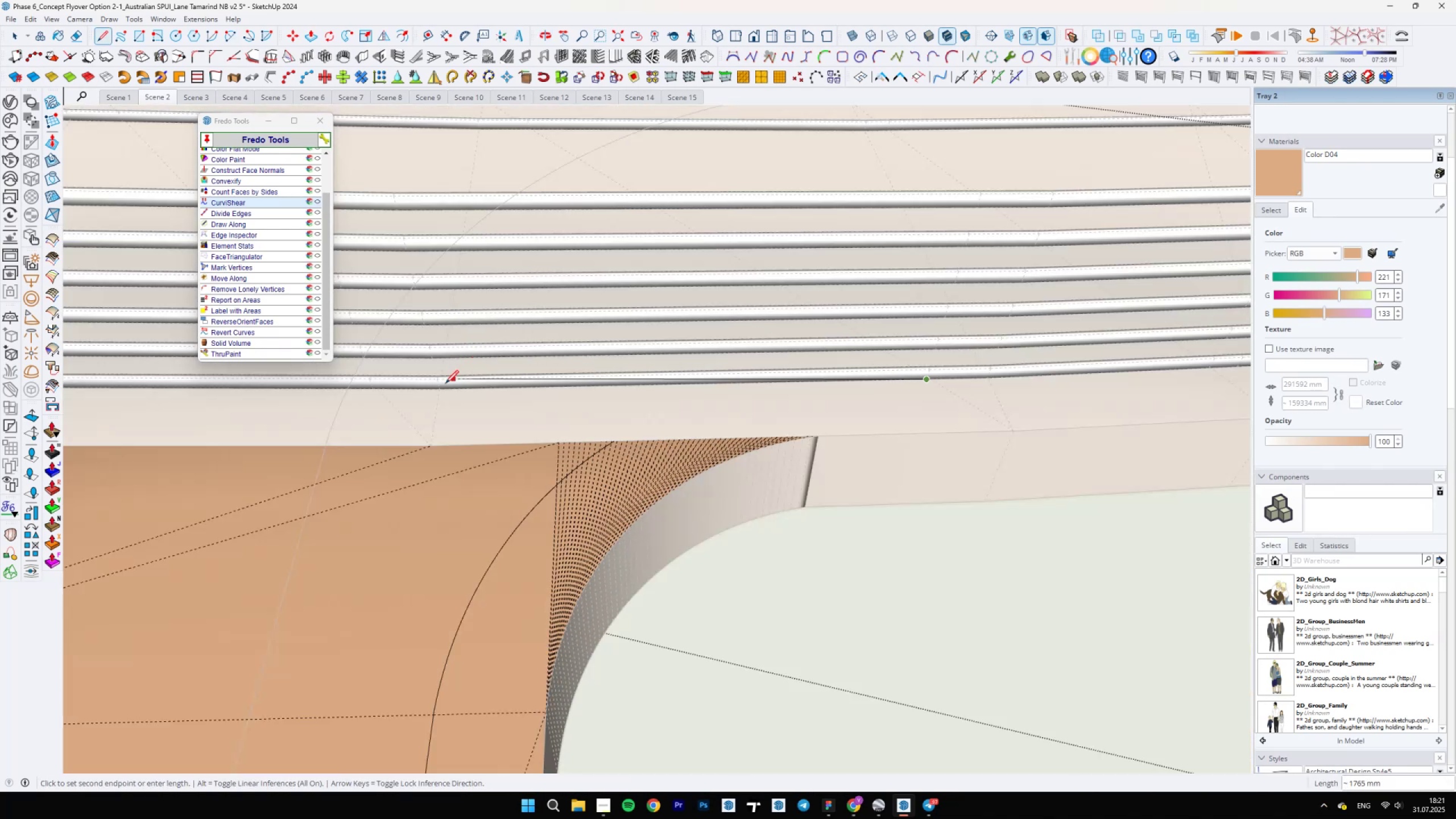 
key(Space)
 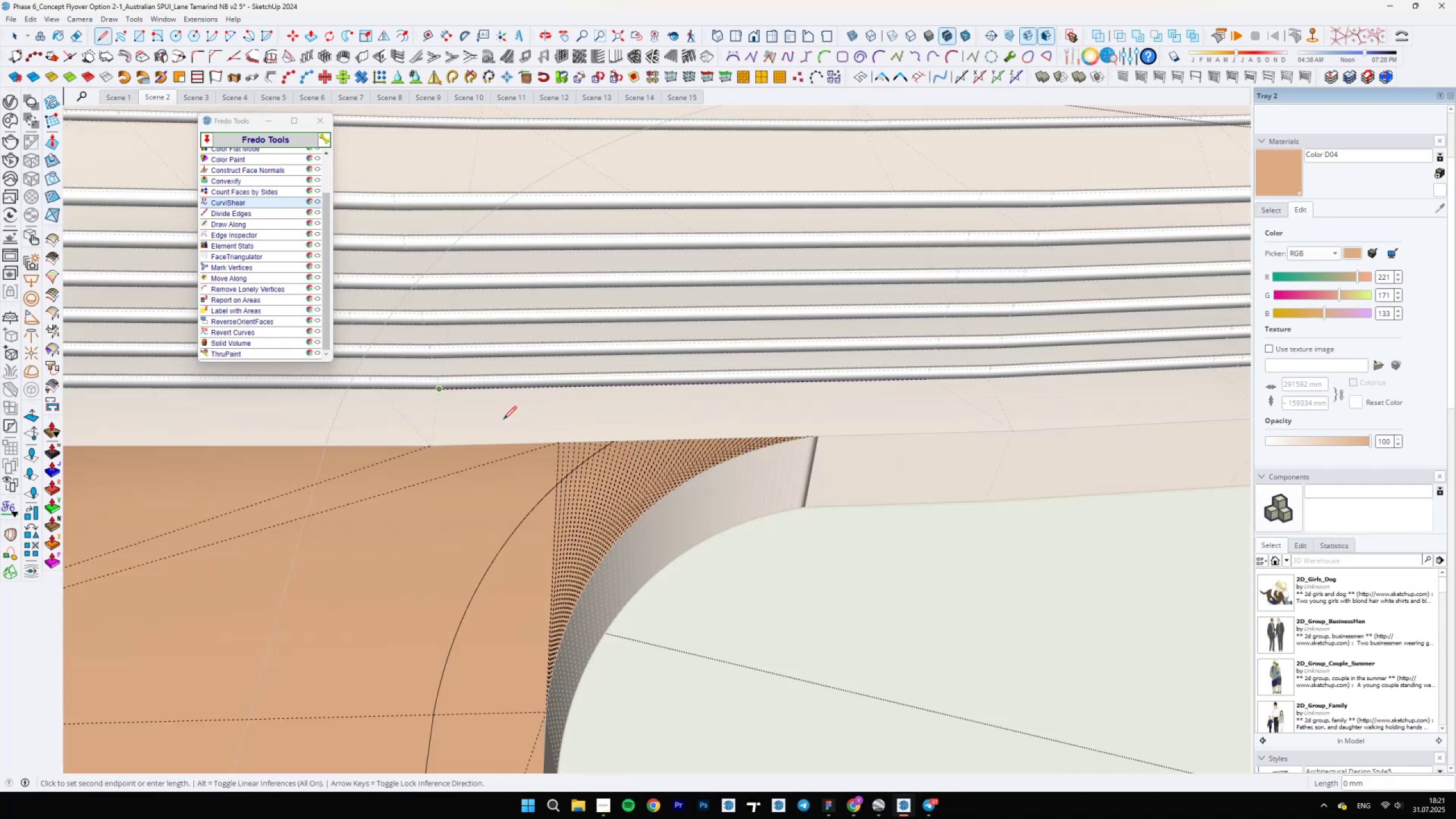 
scroll: coordinate [496, 427], scroll_direction: down, amount: 16.0
 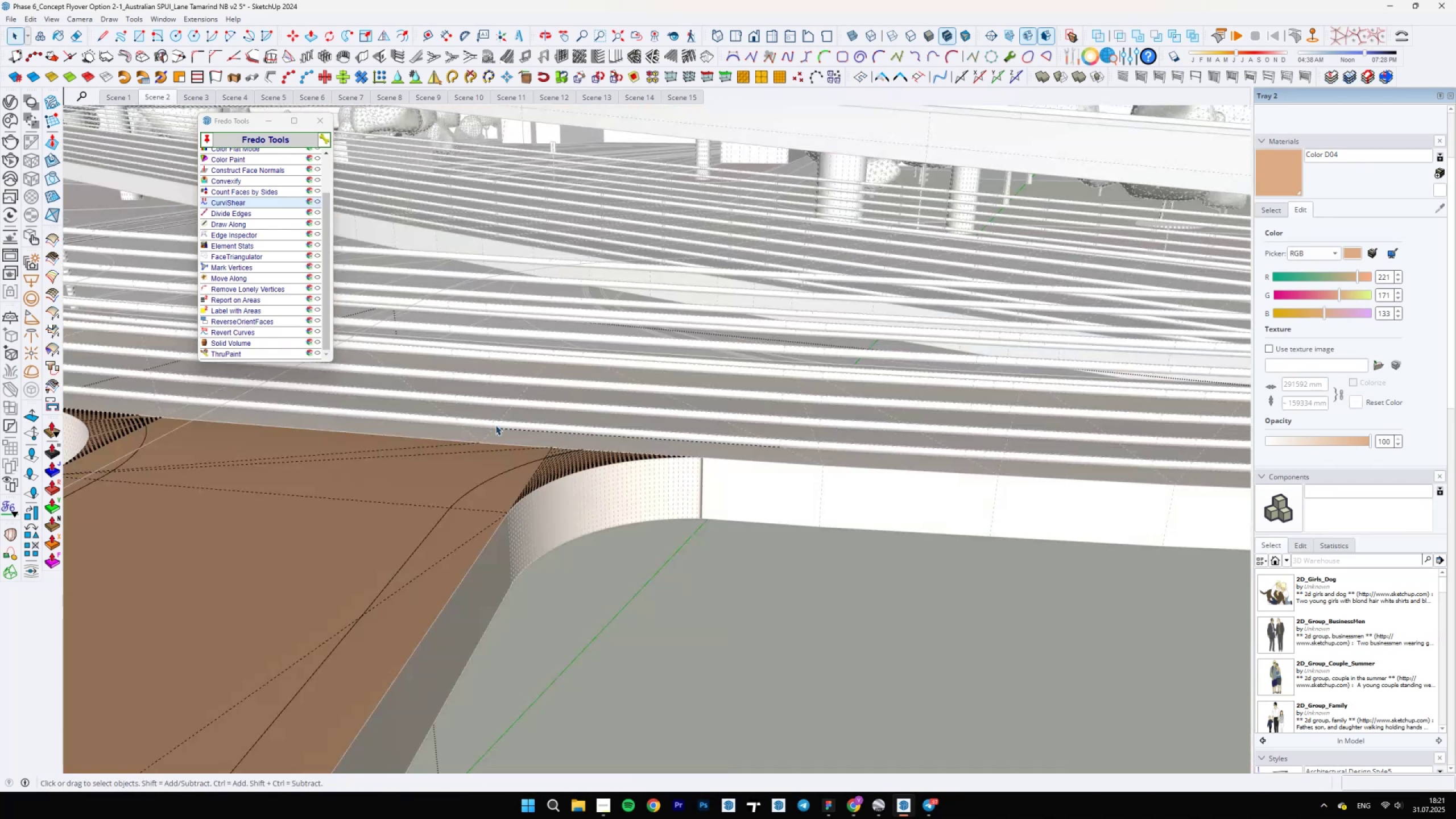 
key(Escape)
 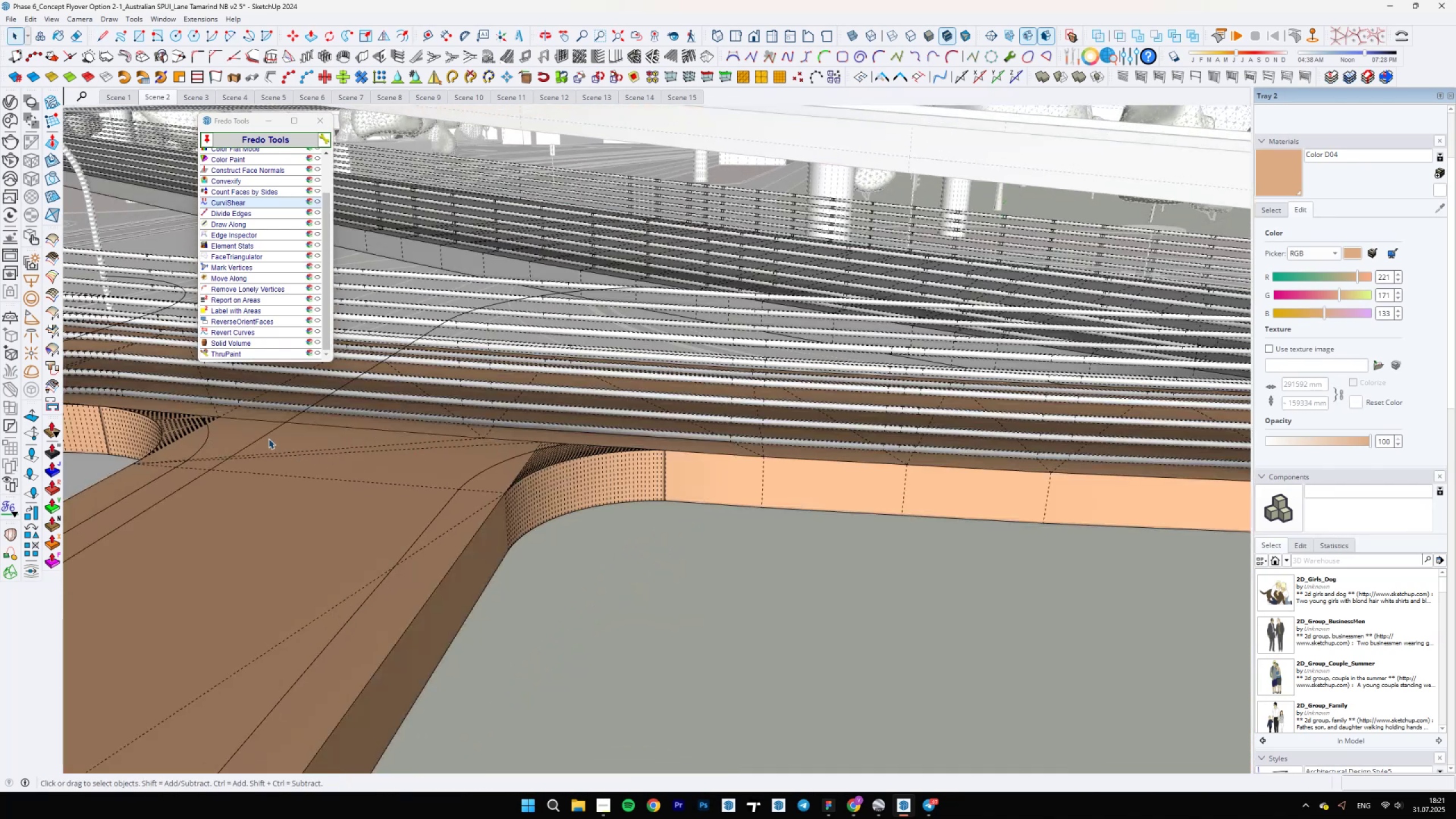 
double_click([264, 439])
 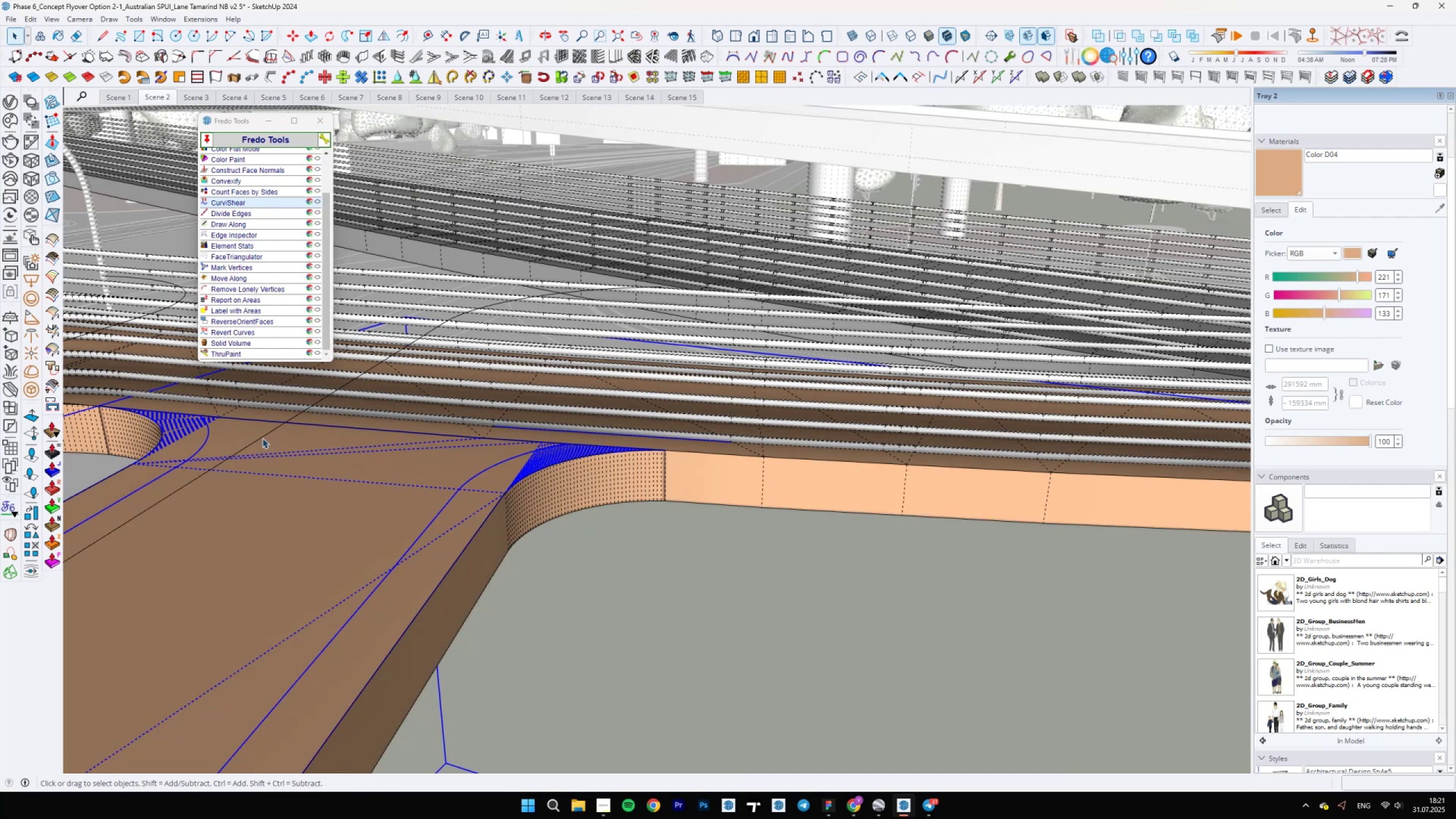 
triple_click([261, 437])
 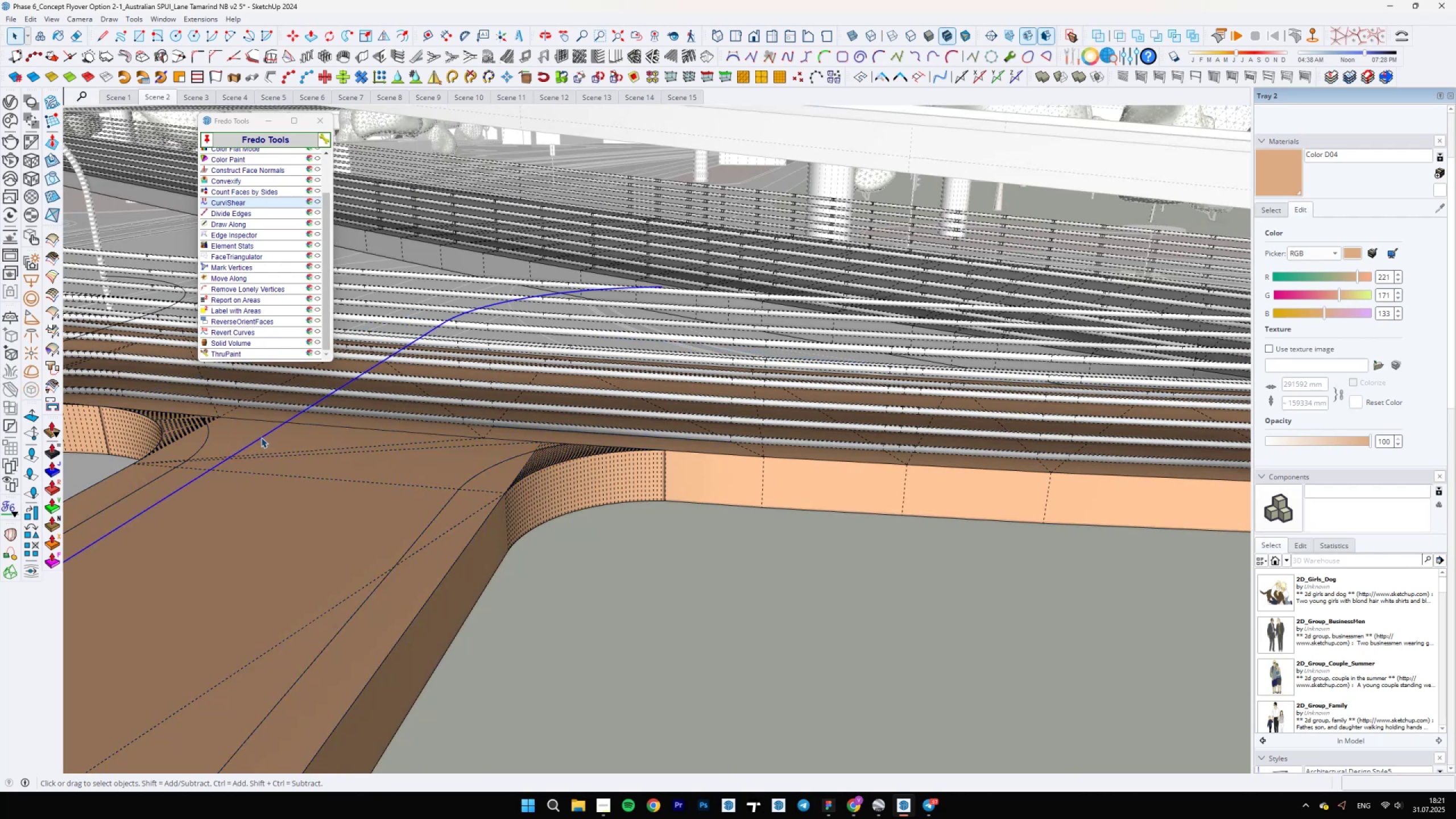 
double_click([261, 437])
 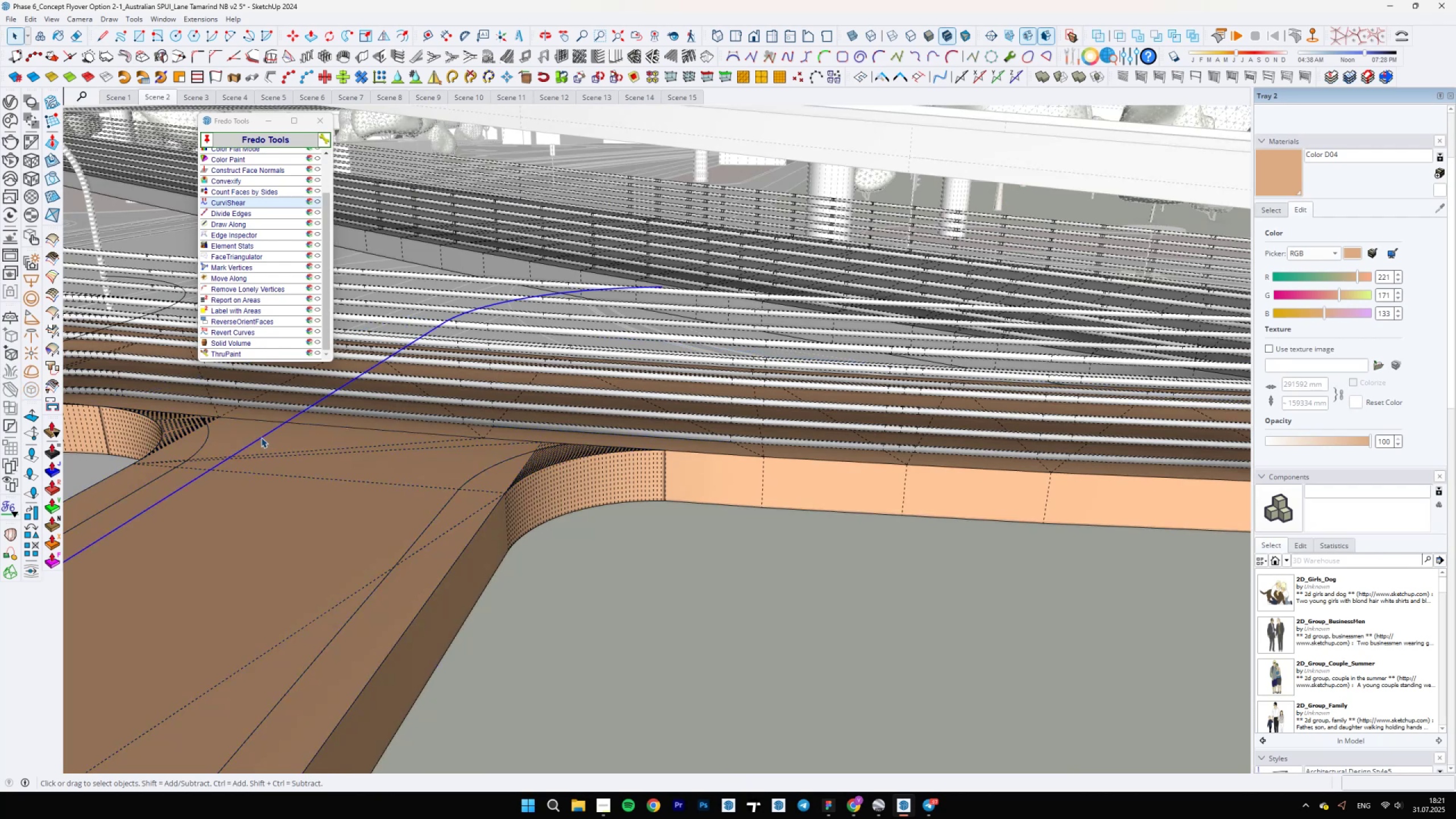 
scroll: coordinate [515, 471], scroll_direction: down, amount: 15.0
 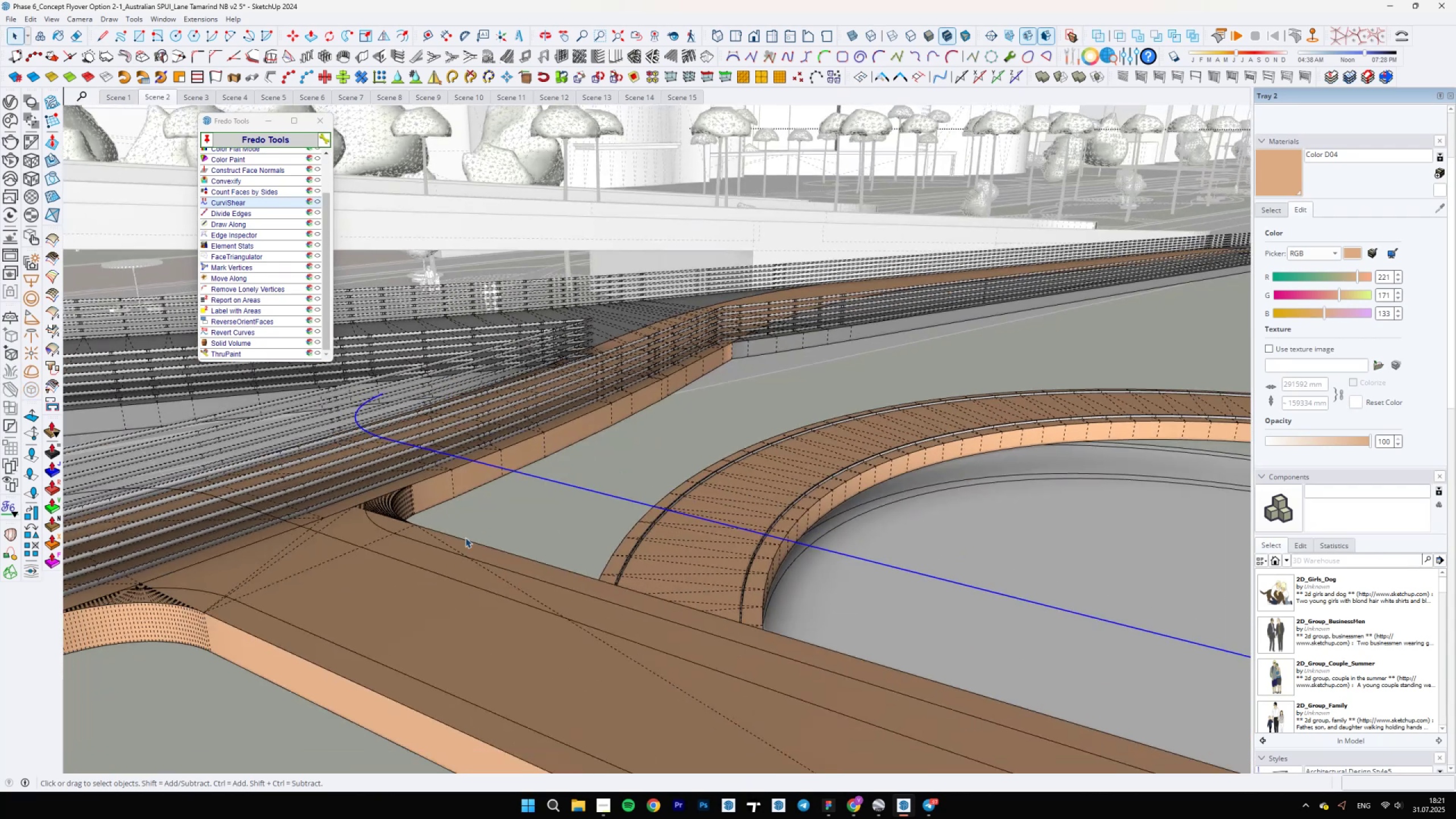 
hold_key(key=ControlLeft, duration=0.93)
left_click([452, 577])
 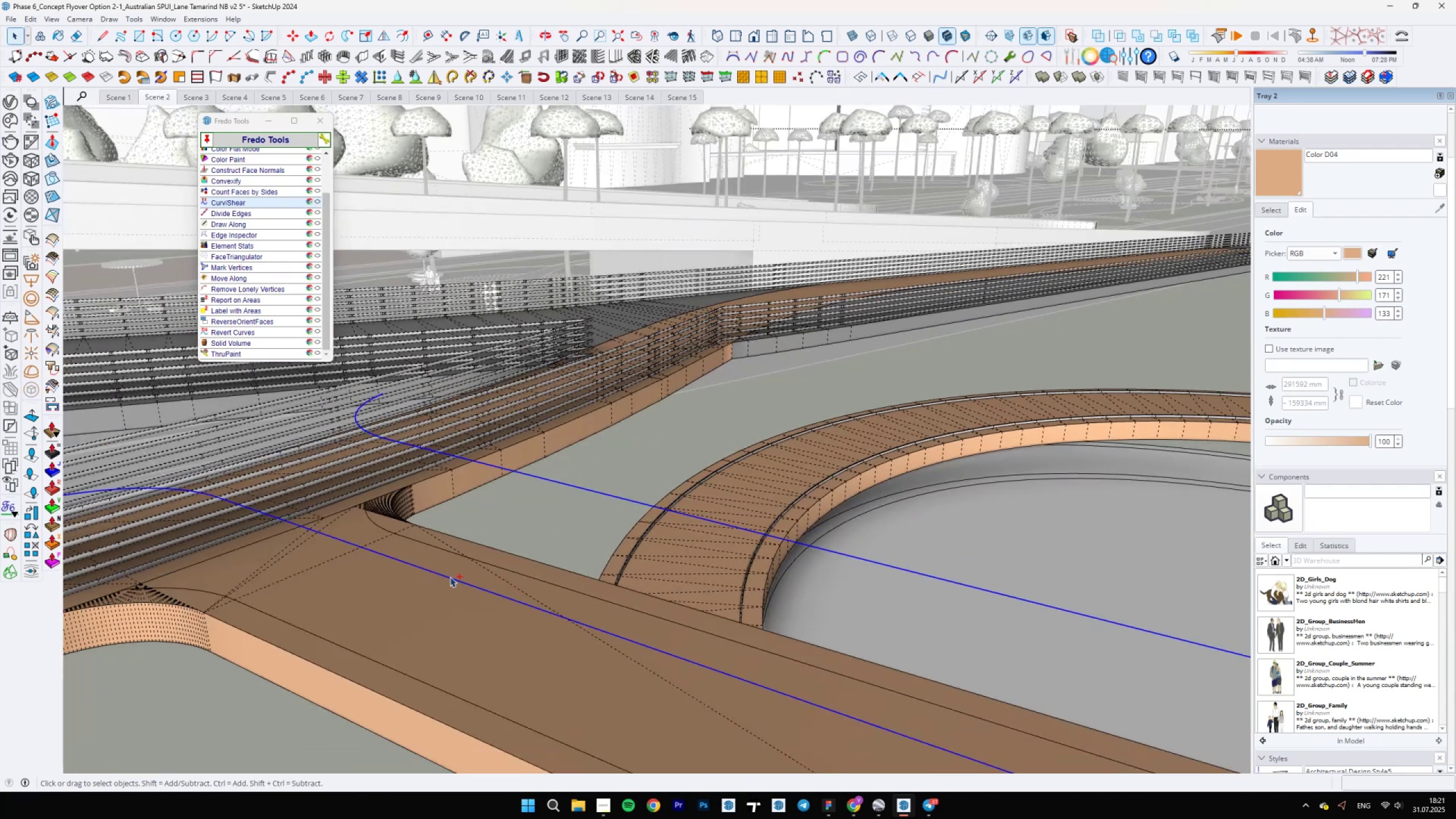 
scroll: coordinate [440, 467], scroll_direction: down, amount: 17.0
 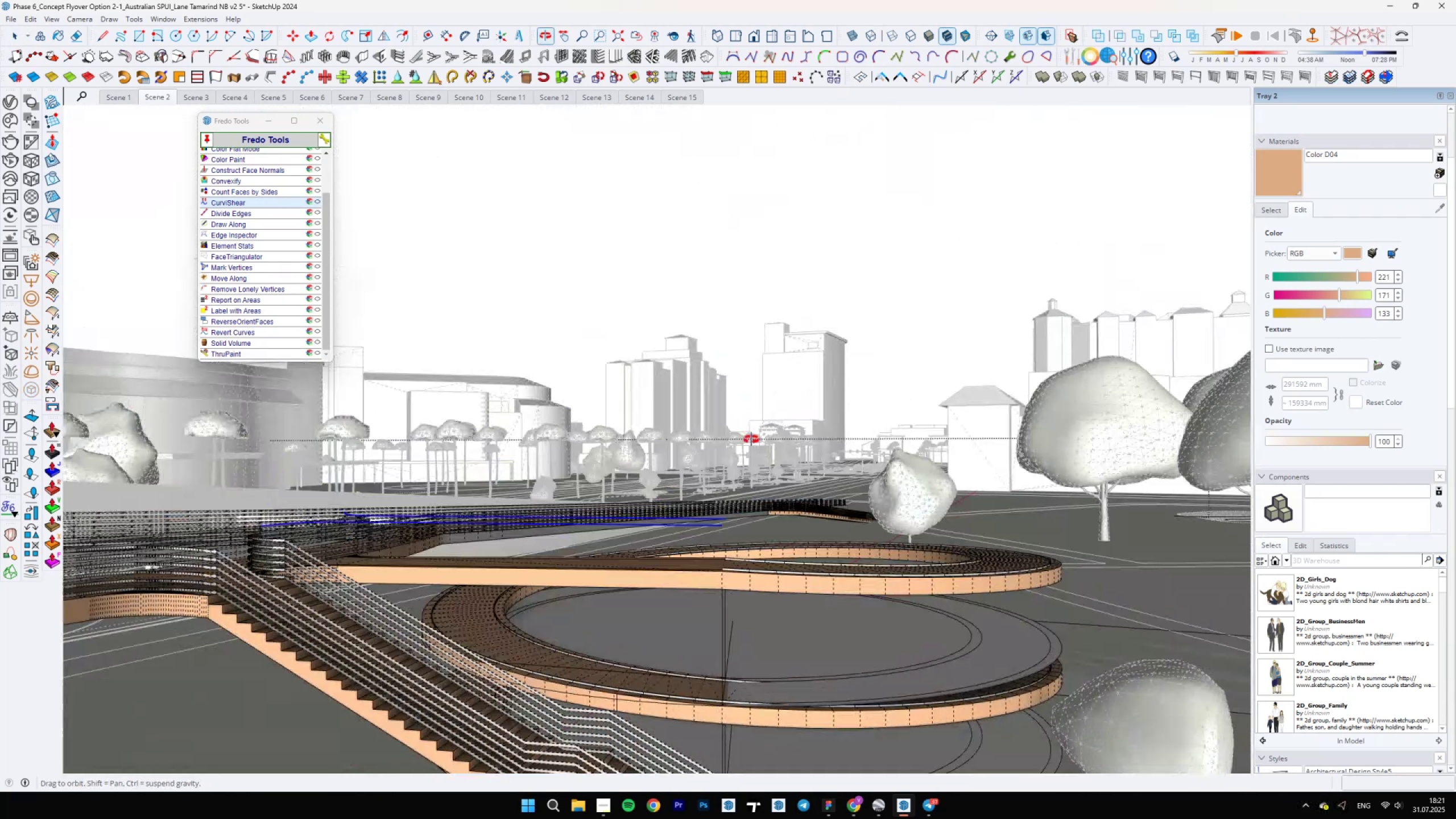 
key(Delete)
 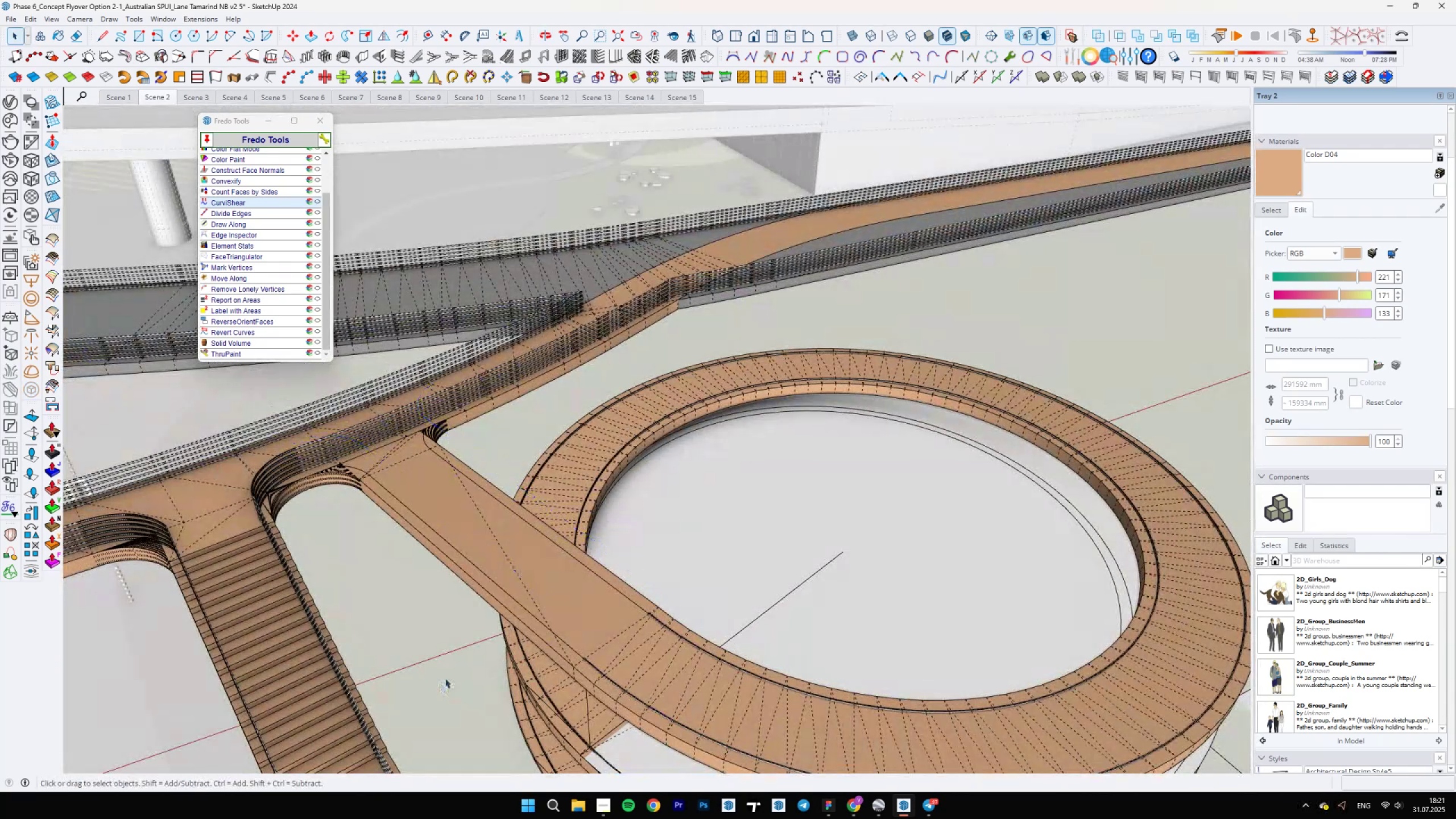 
scroll: coordinate [521, 491], scroll_direction: down, amount: 18.0
 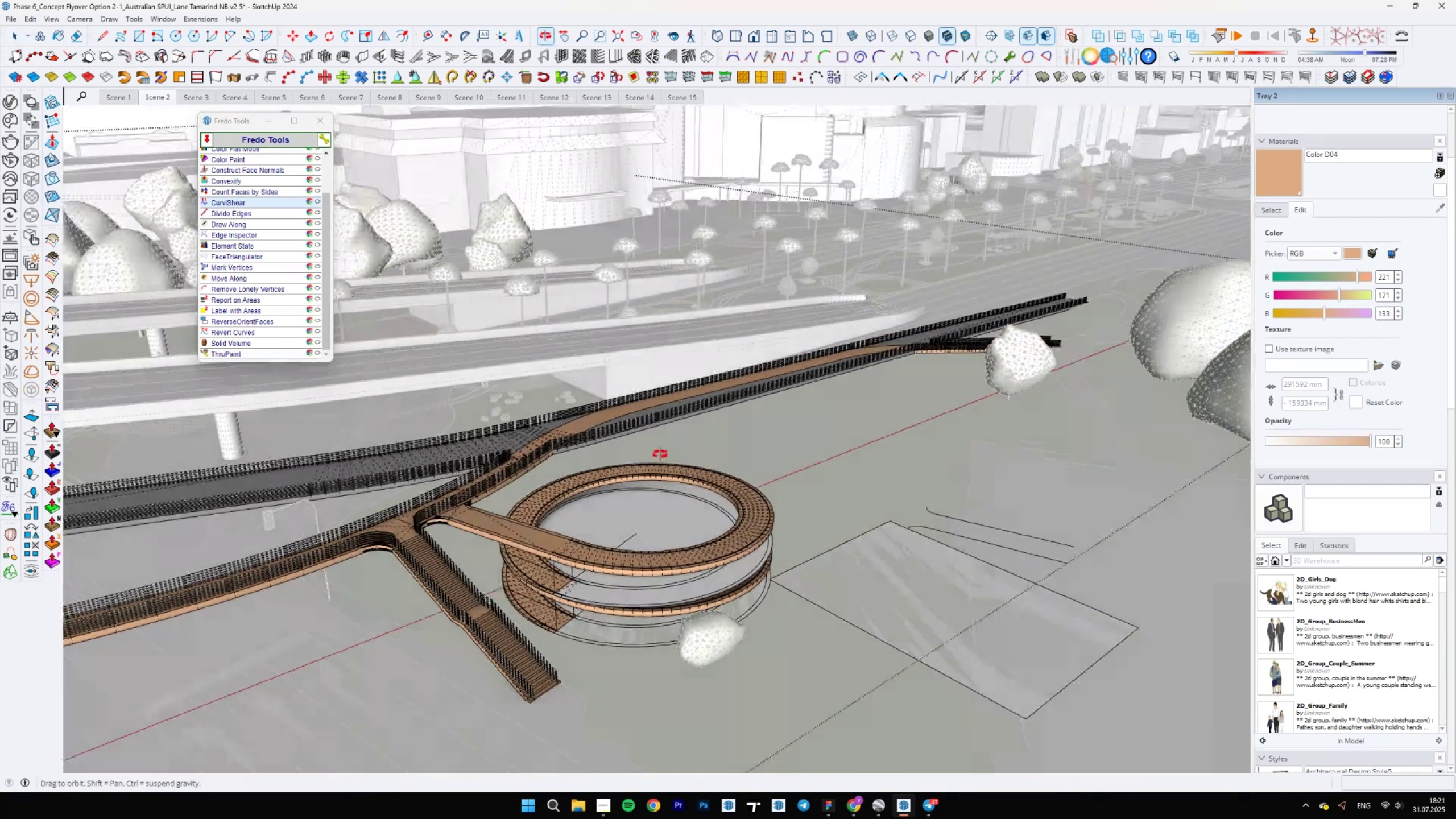 
scroll: coordinate [601, 459], scroll_direction: up, amount: 36.0
 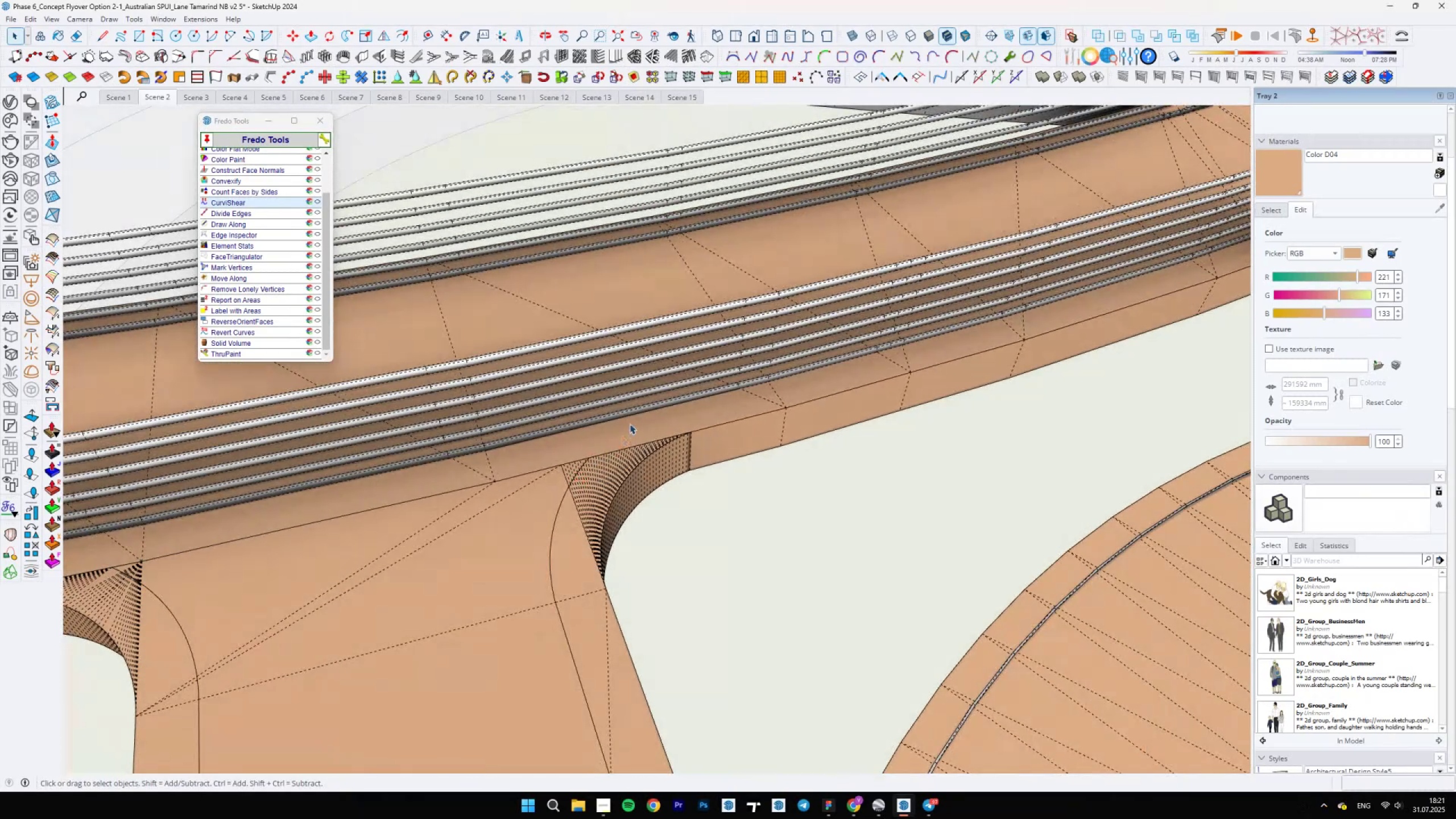 
double_click([582, 486])
 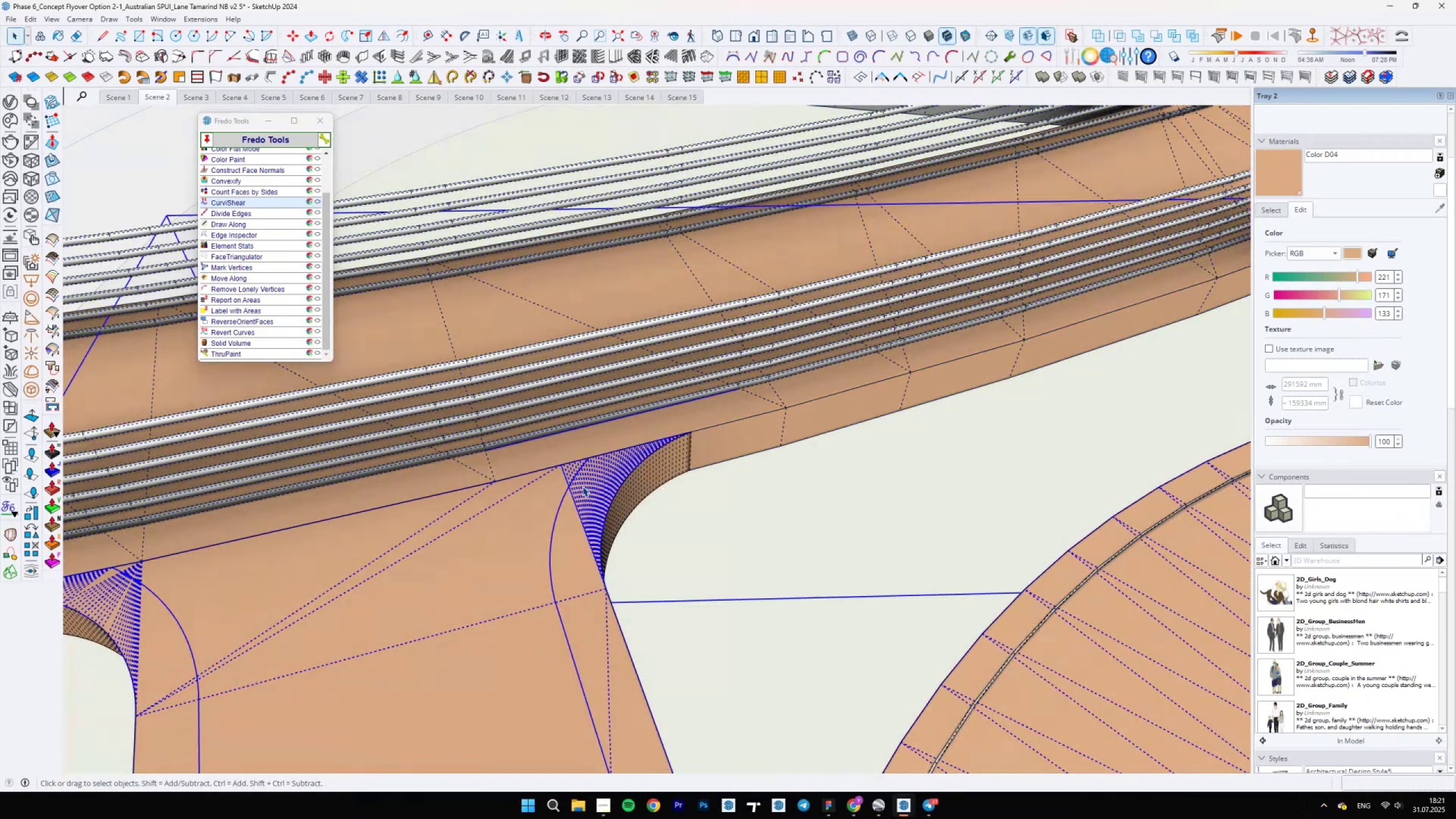 
triple_click([582, 486])
 